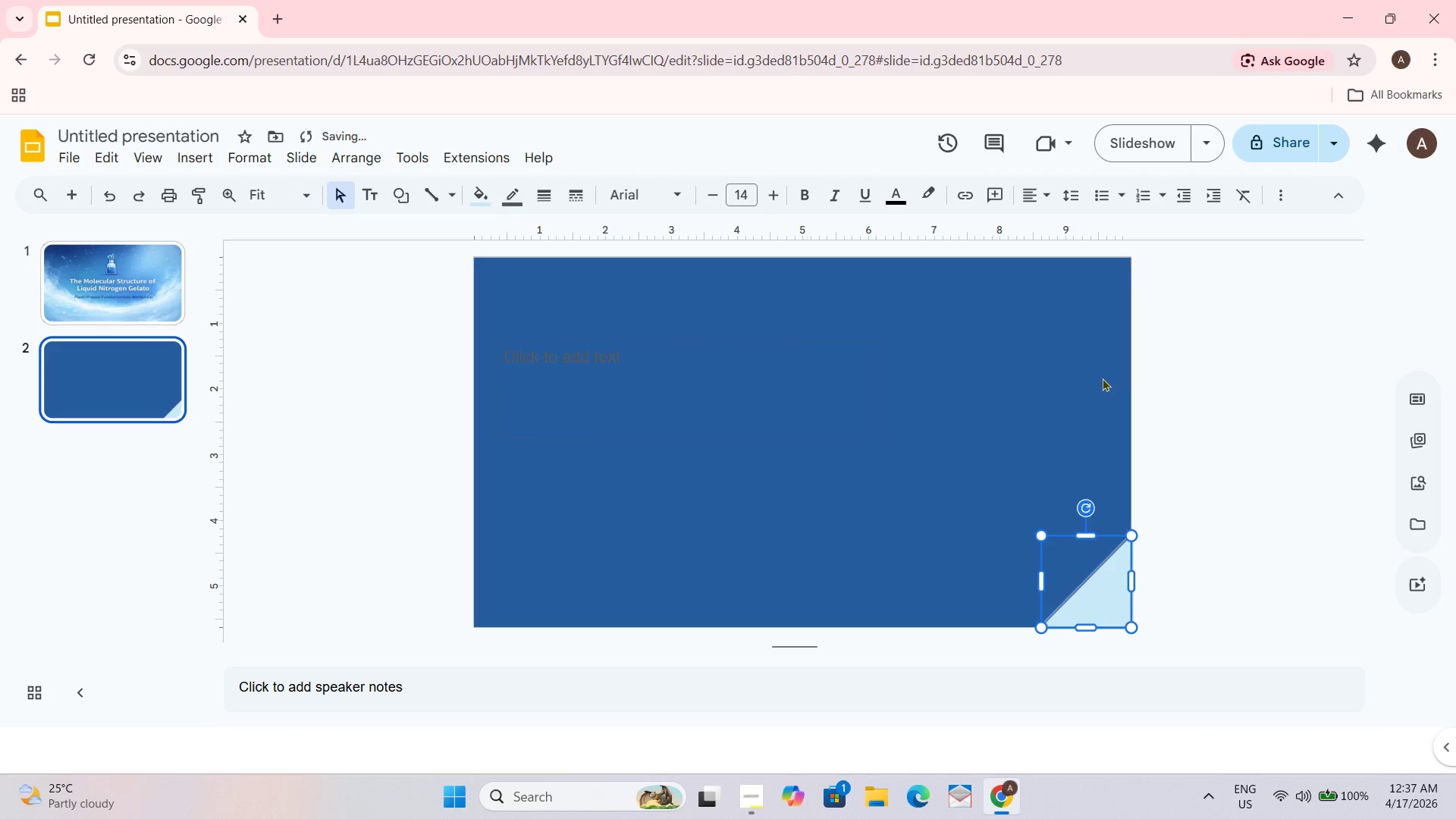 
left_click_drag(start_coordinate=[1166, 375], to_coordinate=[1171, 375])
 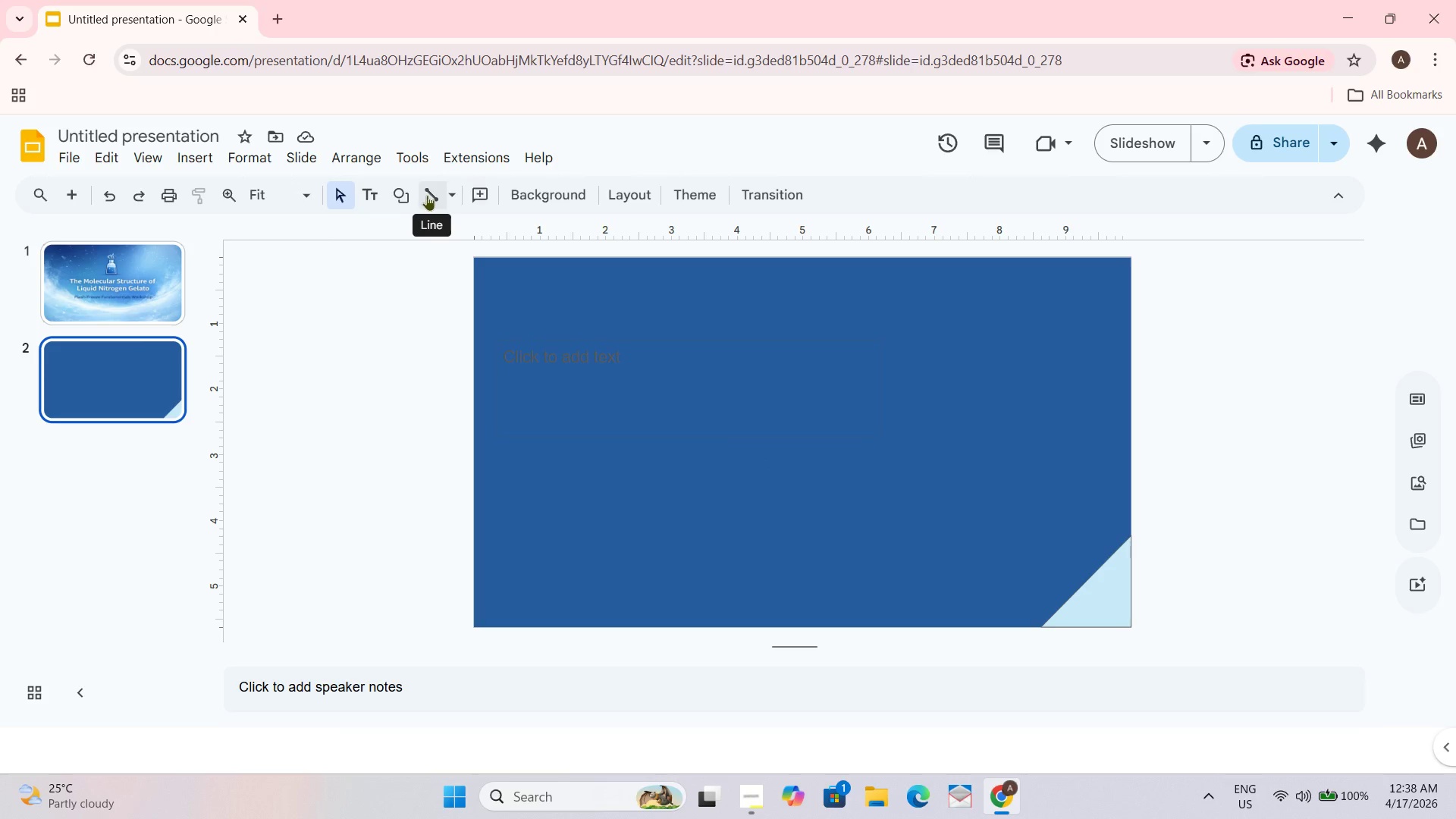 
wait(7.45)
 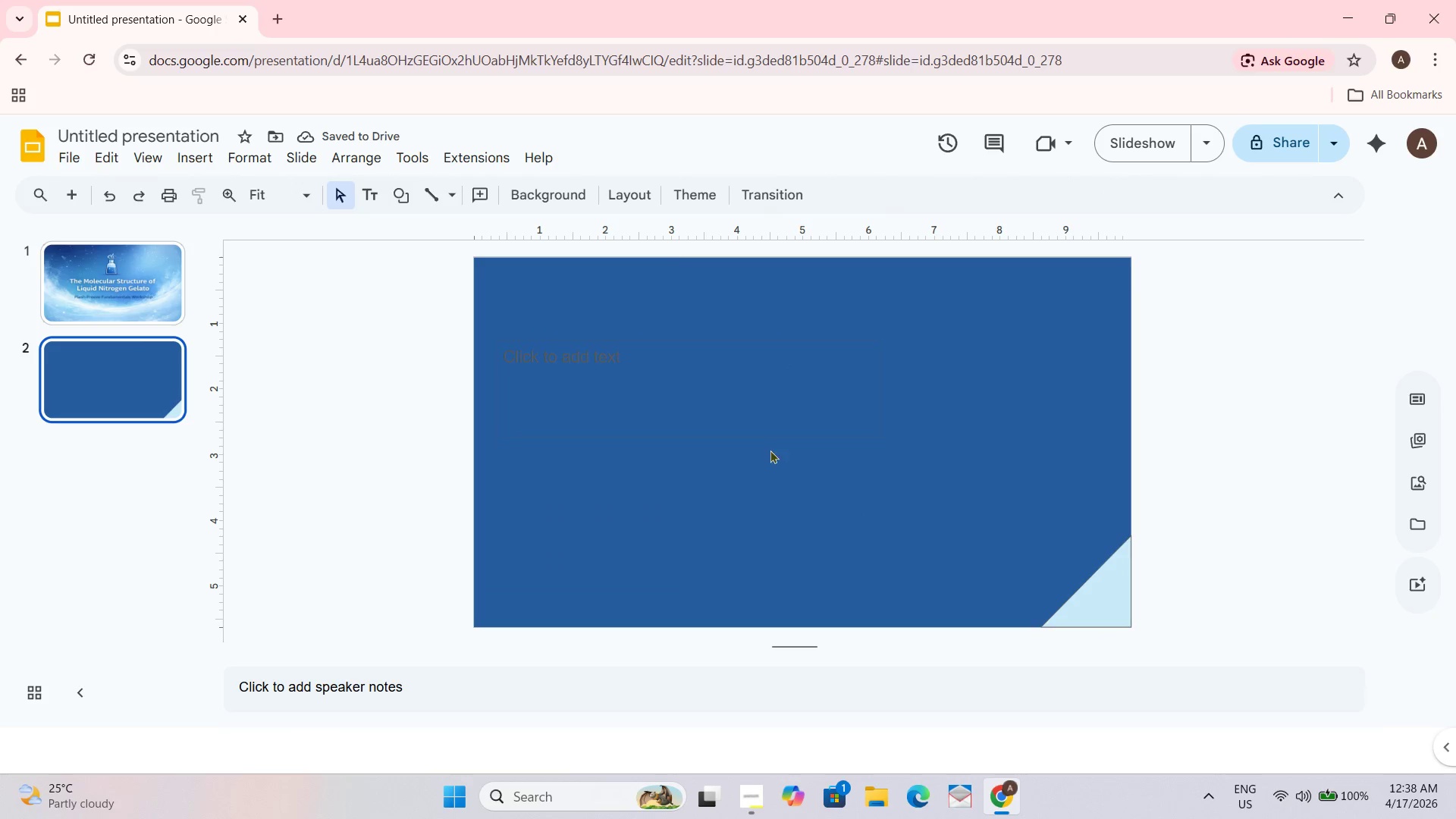 
left_click([427, 196])
 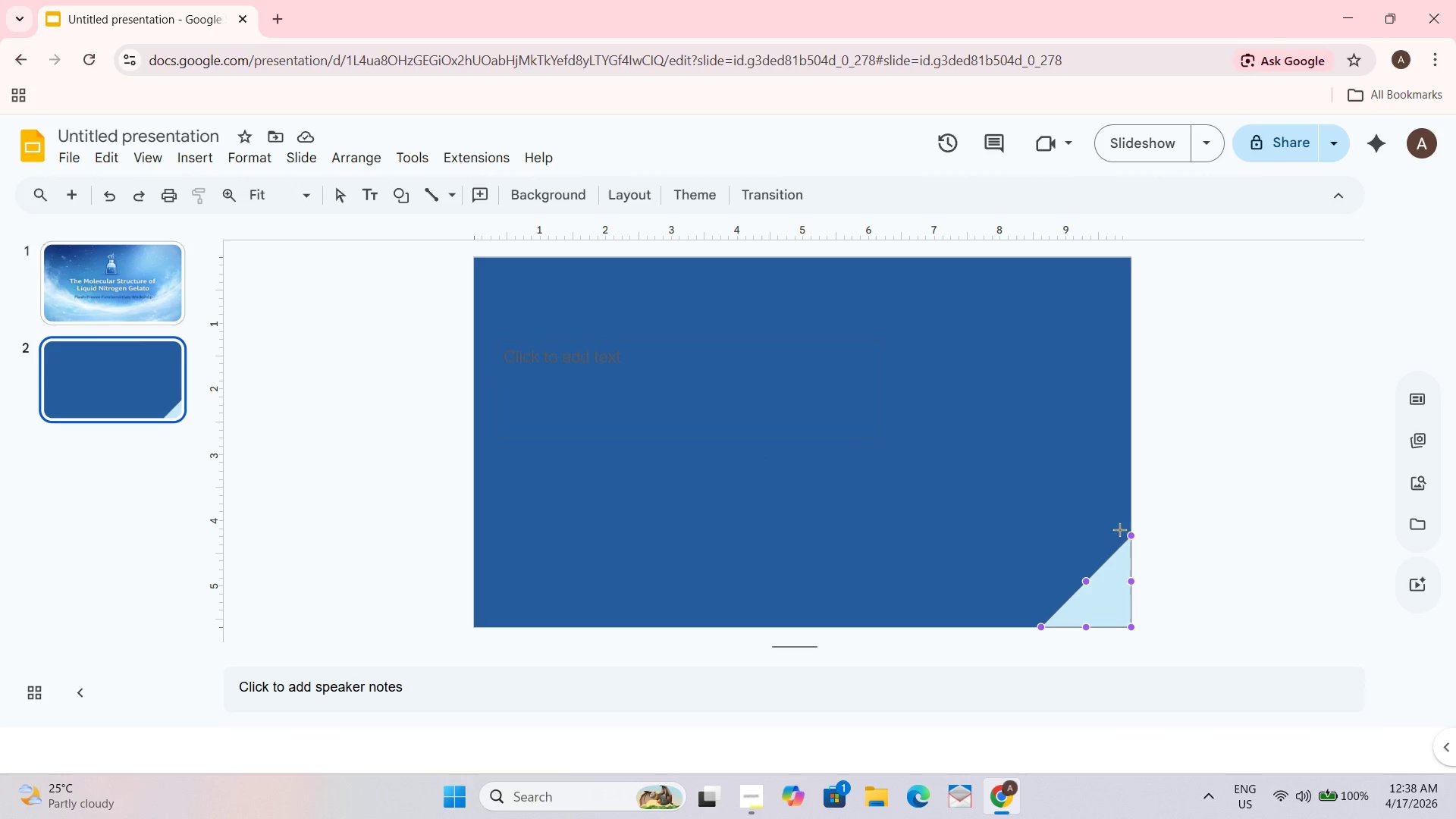 
left_click_drag(start_coordinate=[1130, 535], to_coordinate=[1037, 626])
 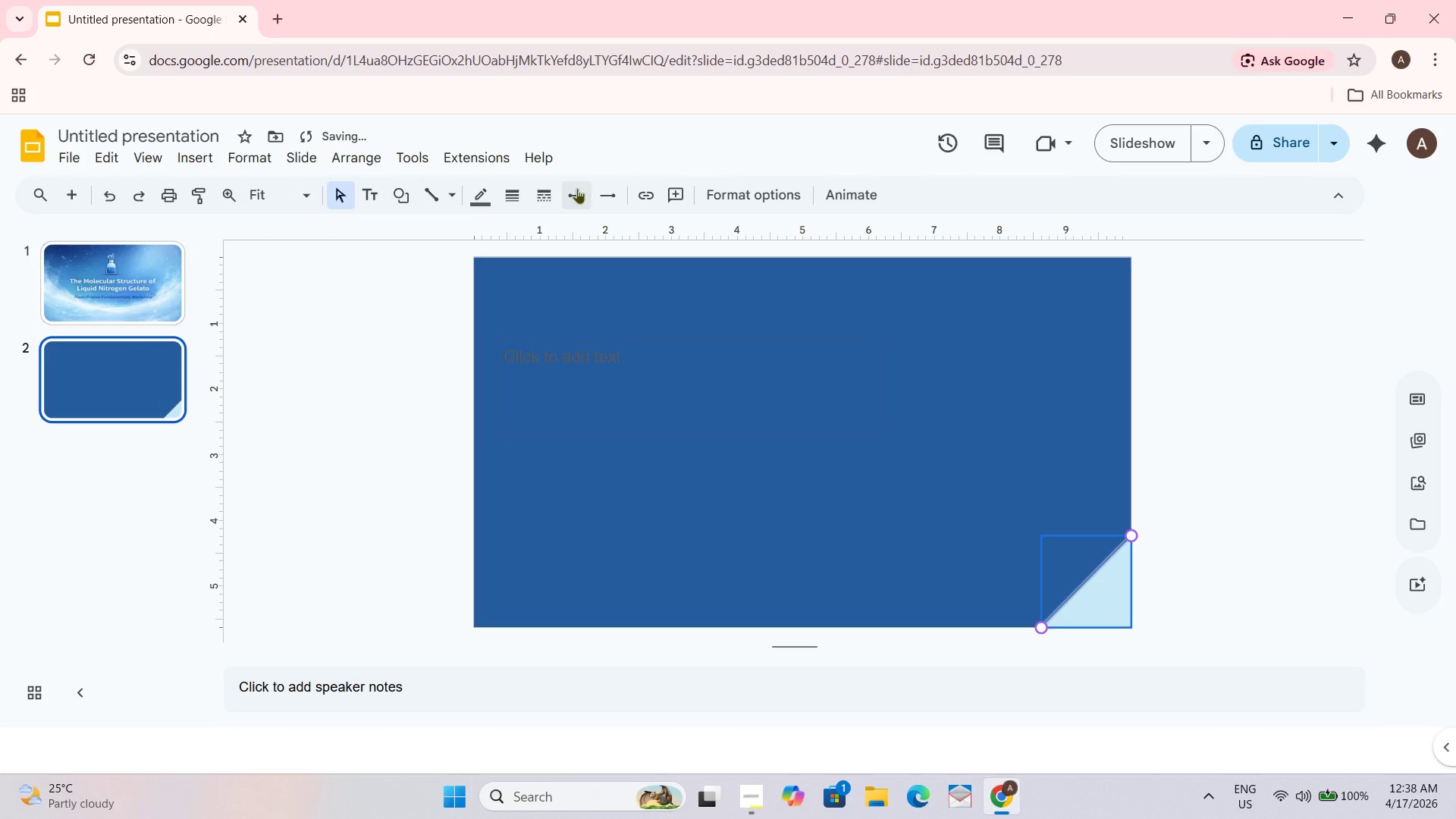 
left_click([513, 190])
 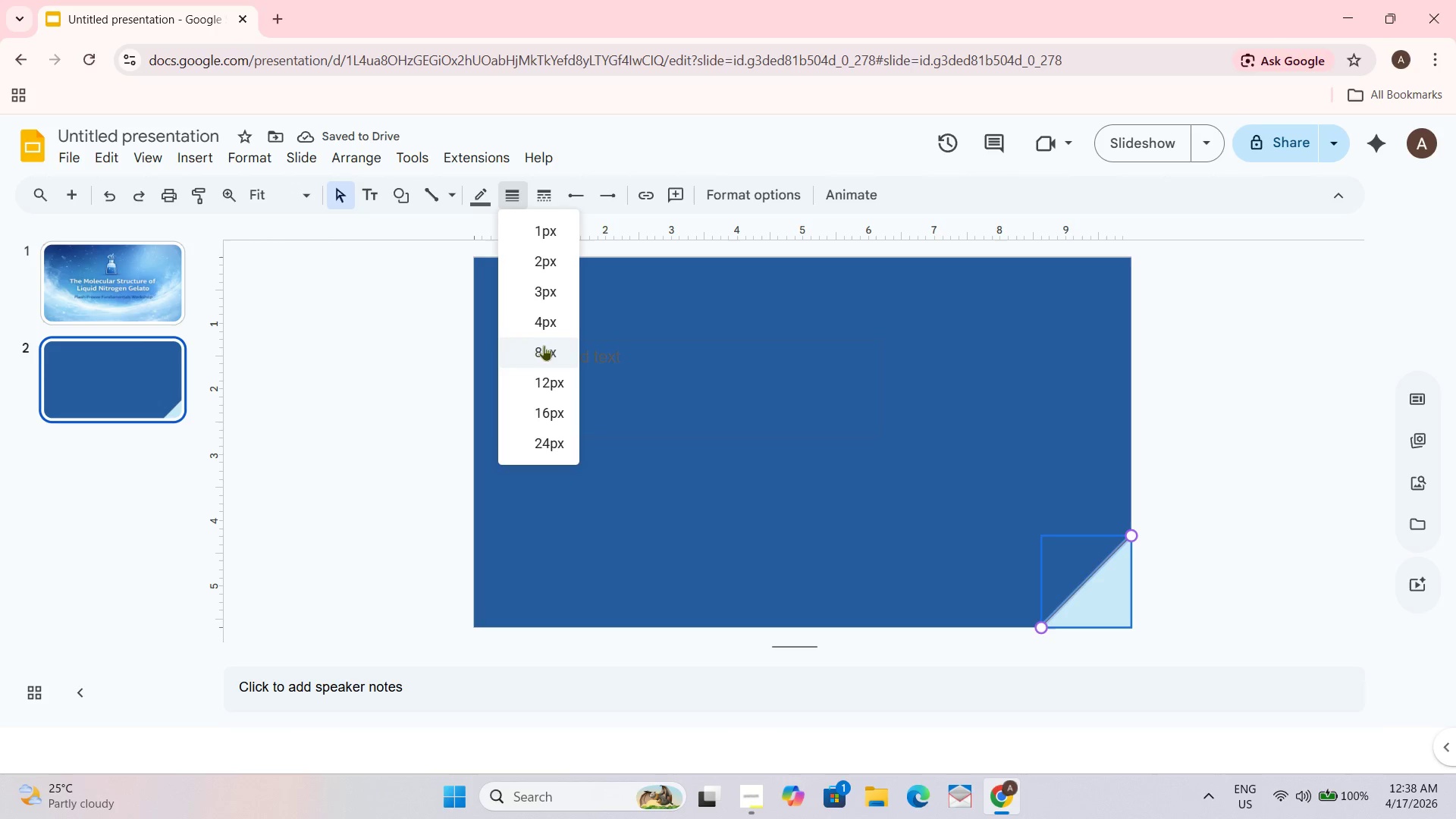 
left_click([543, 348])
 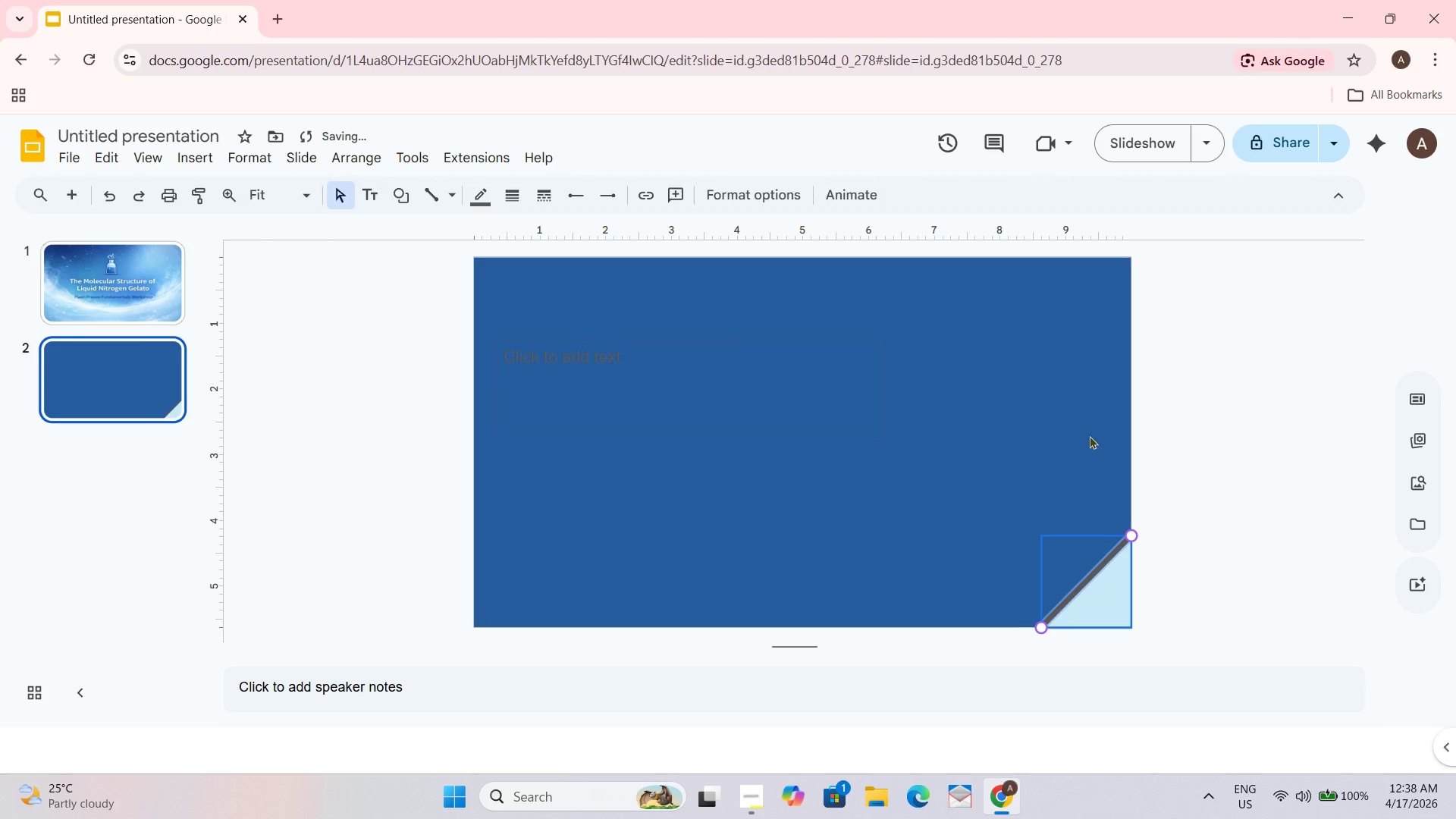 
left_click_drag(start_coordinate=[1297, 413], to_coordinate=[1301, 412])
 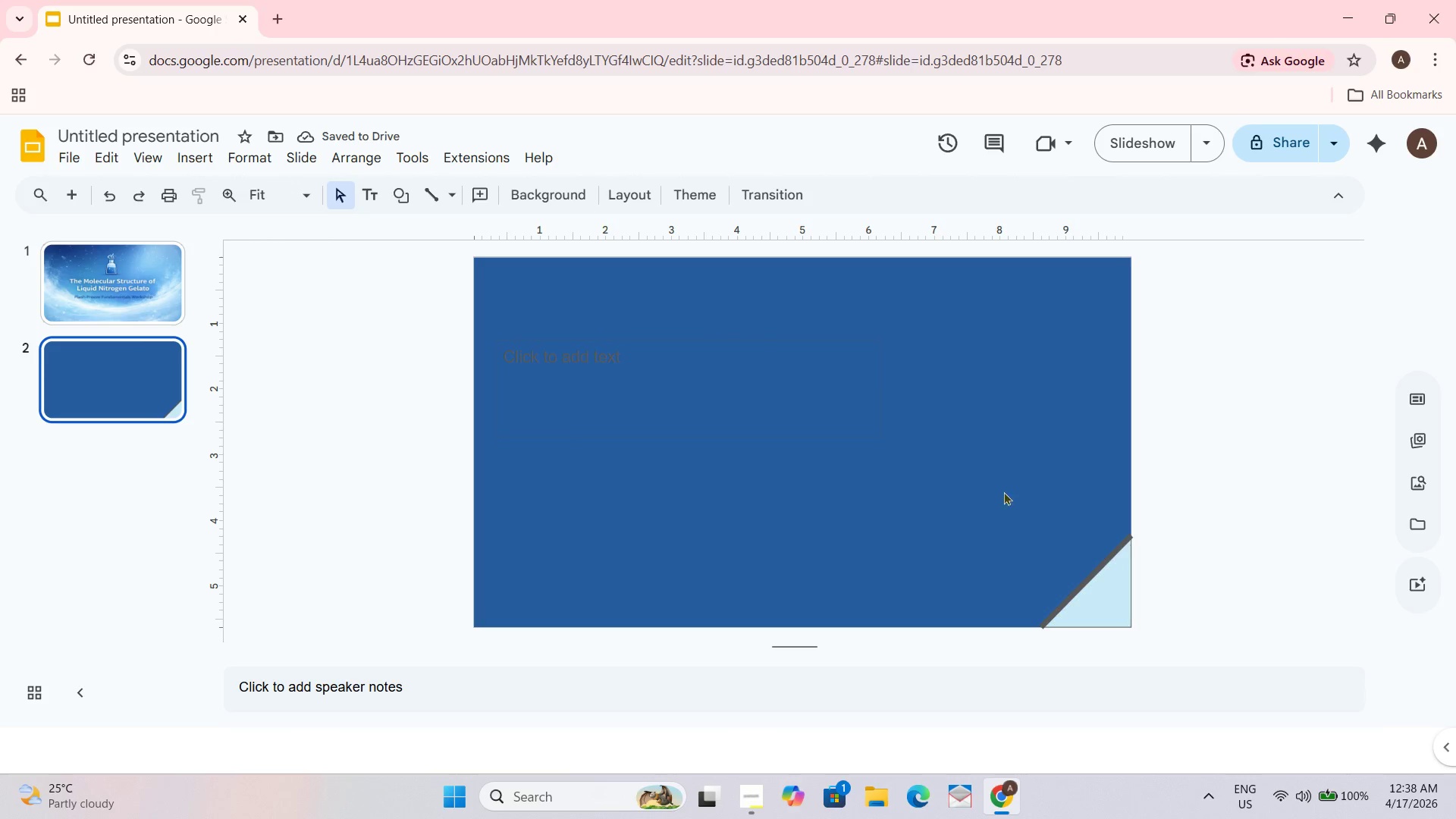 
left_click([1100, 568])
 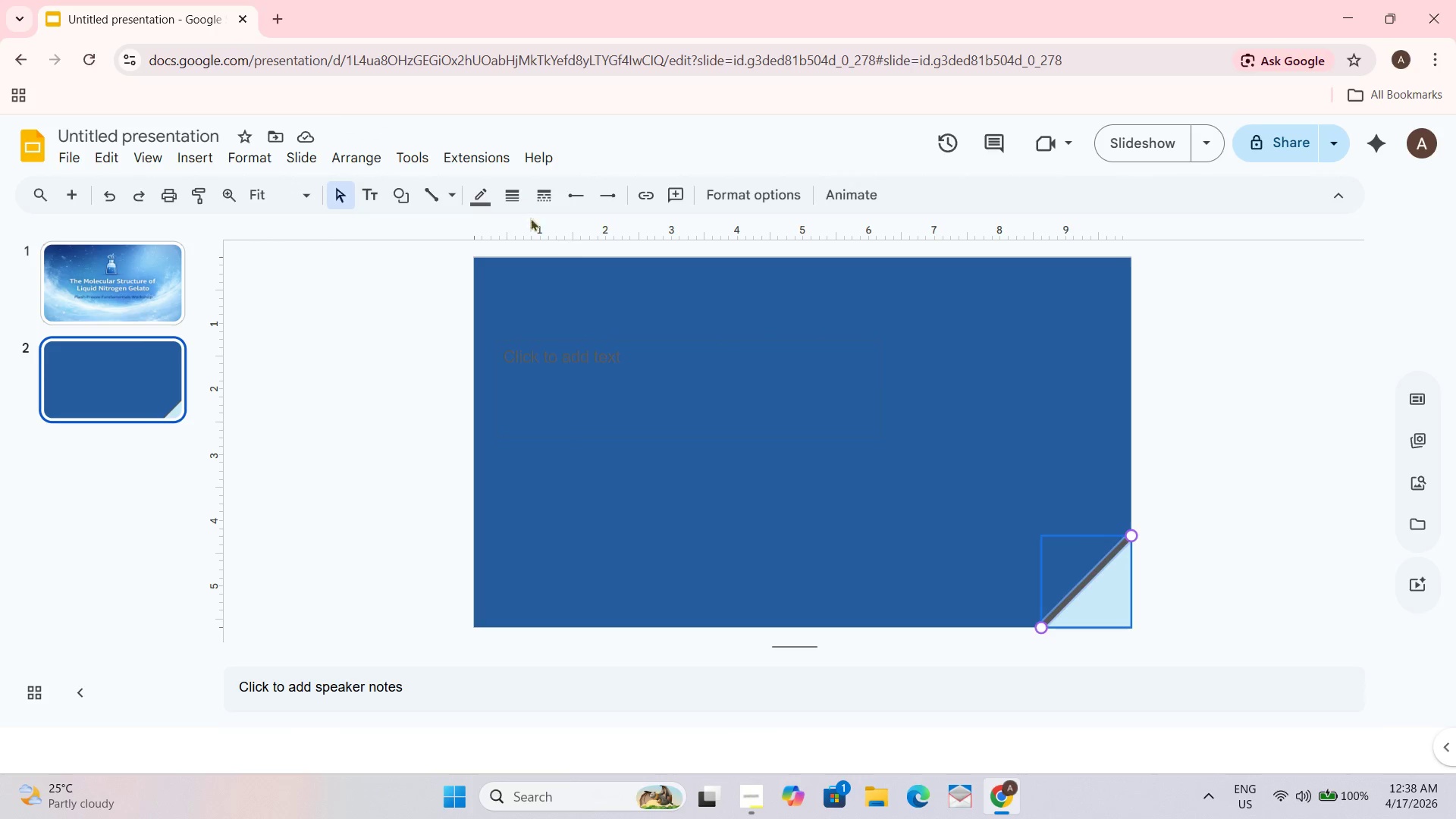 
left_click([500, 187])
 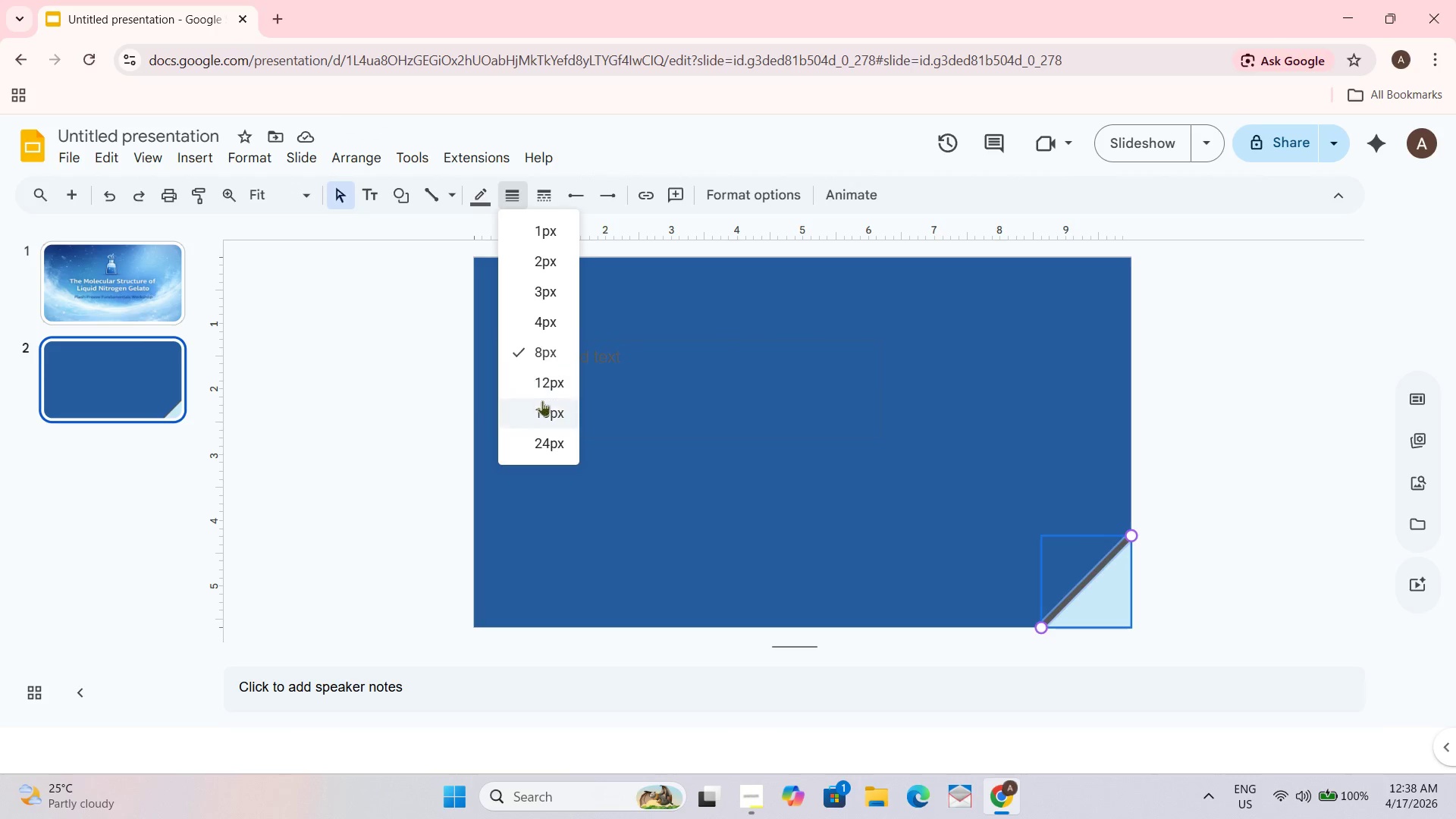 
left_click([541, 405])
 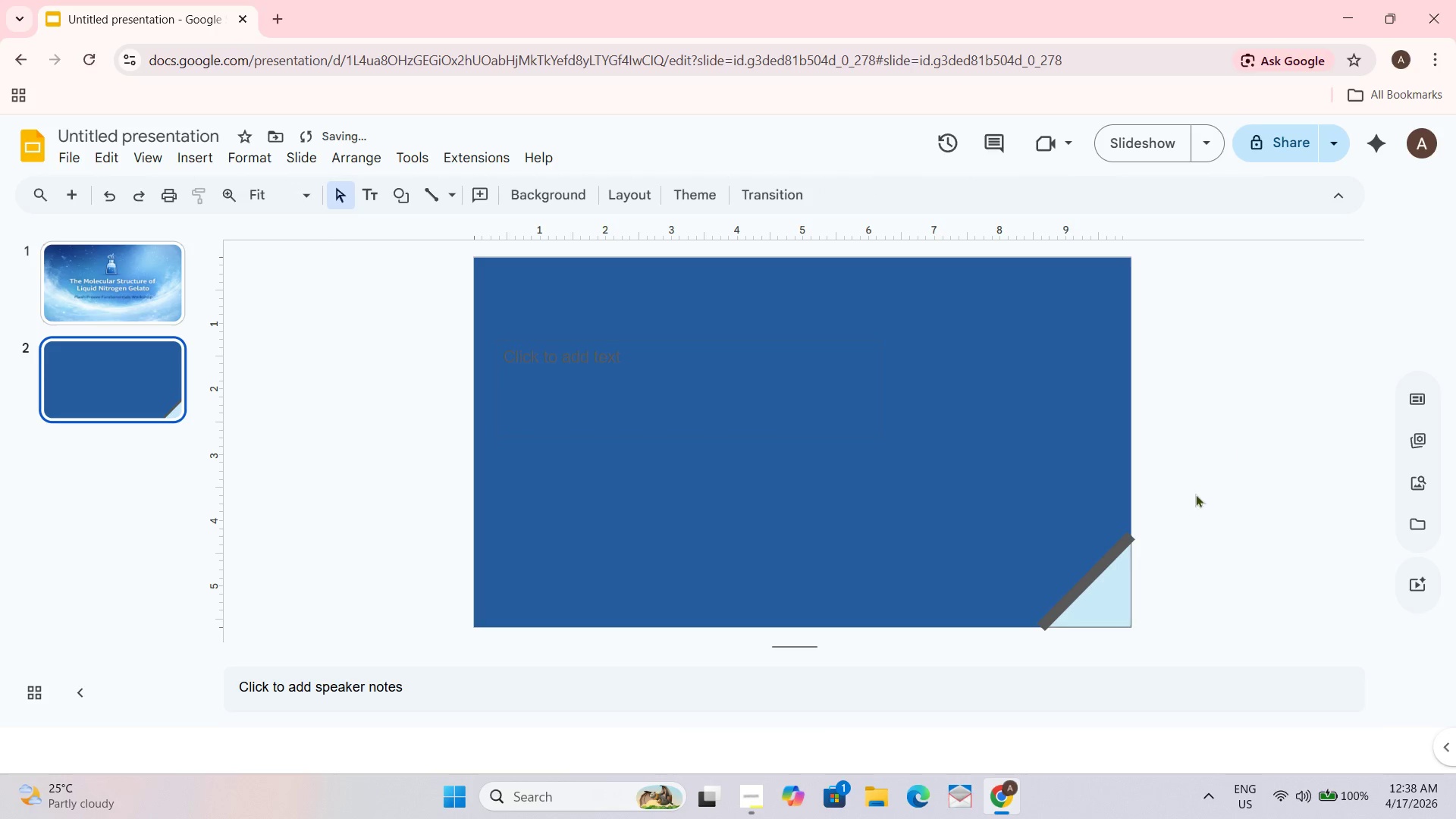 
left_click([1106, 551])
 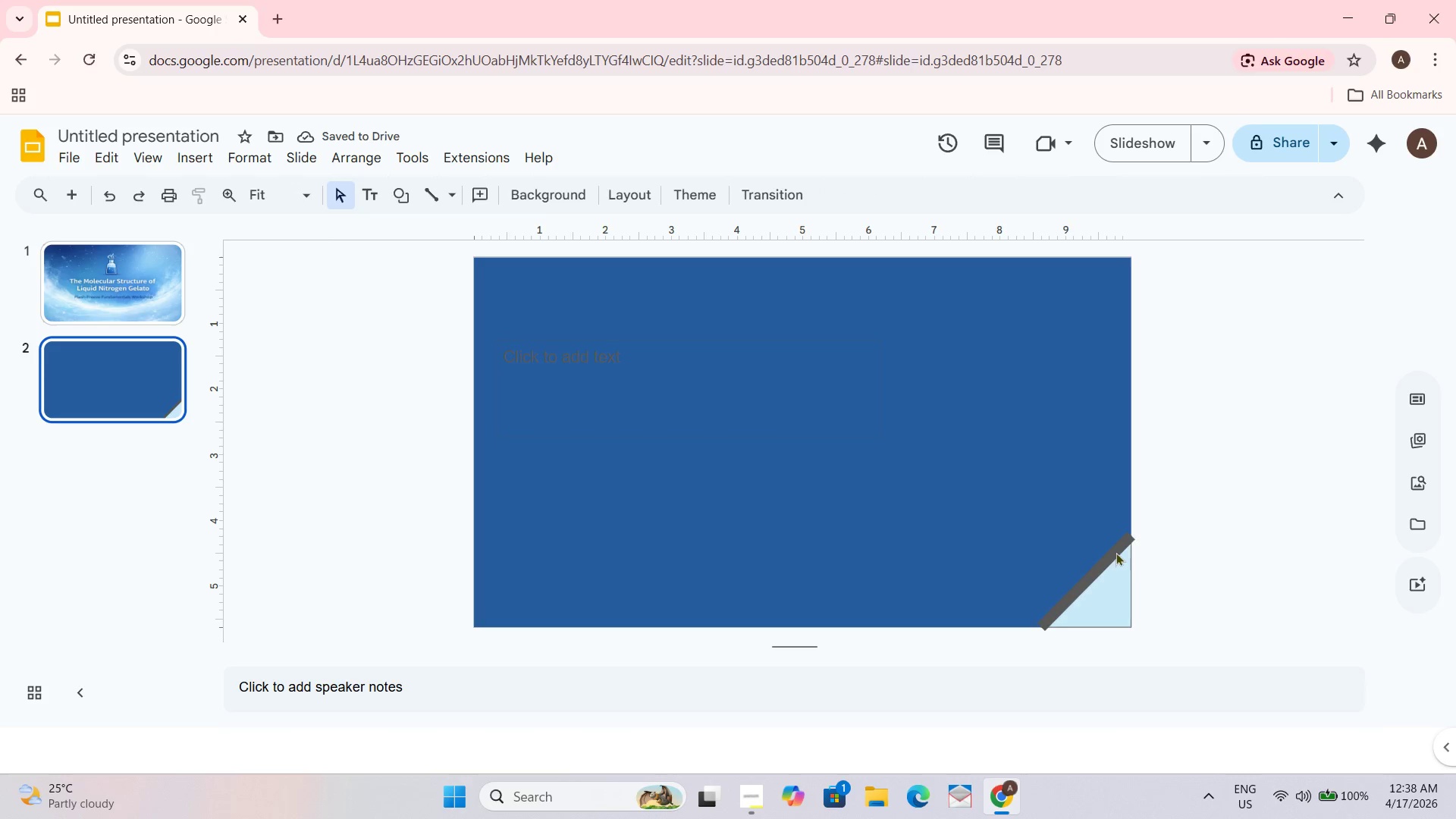 
left_click([1115, 552])
 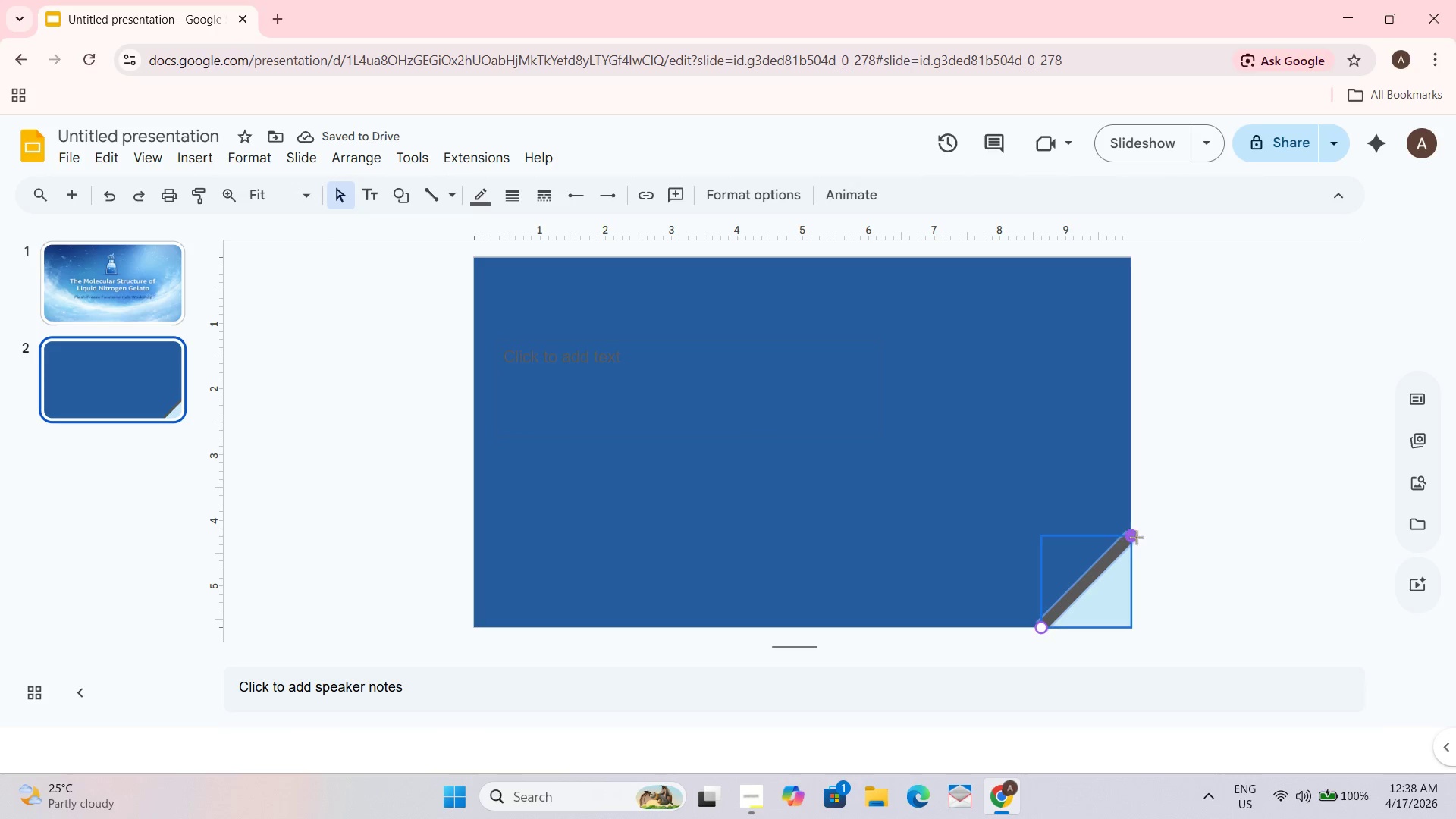 
left_click_drag(start_coordinate=[1134, 538], to_coordinate=[1143, 519])
 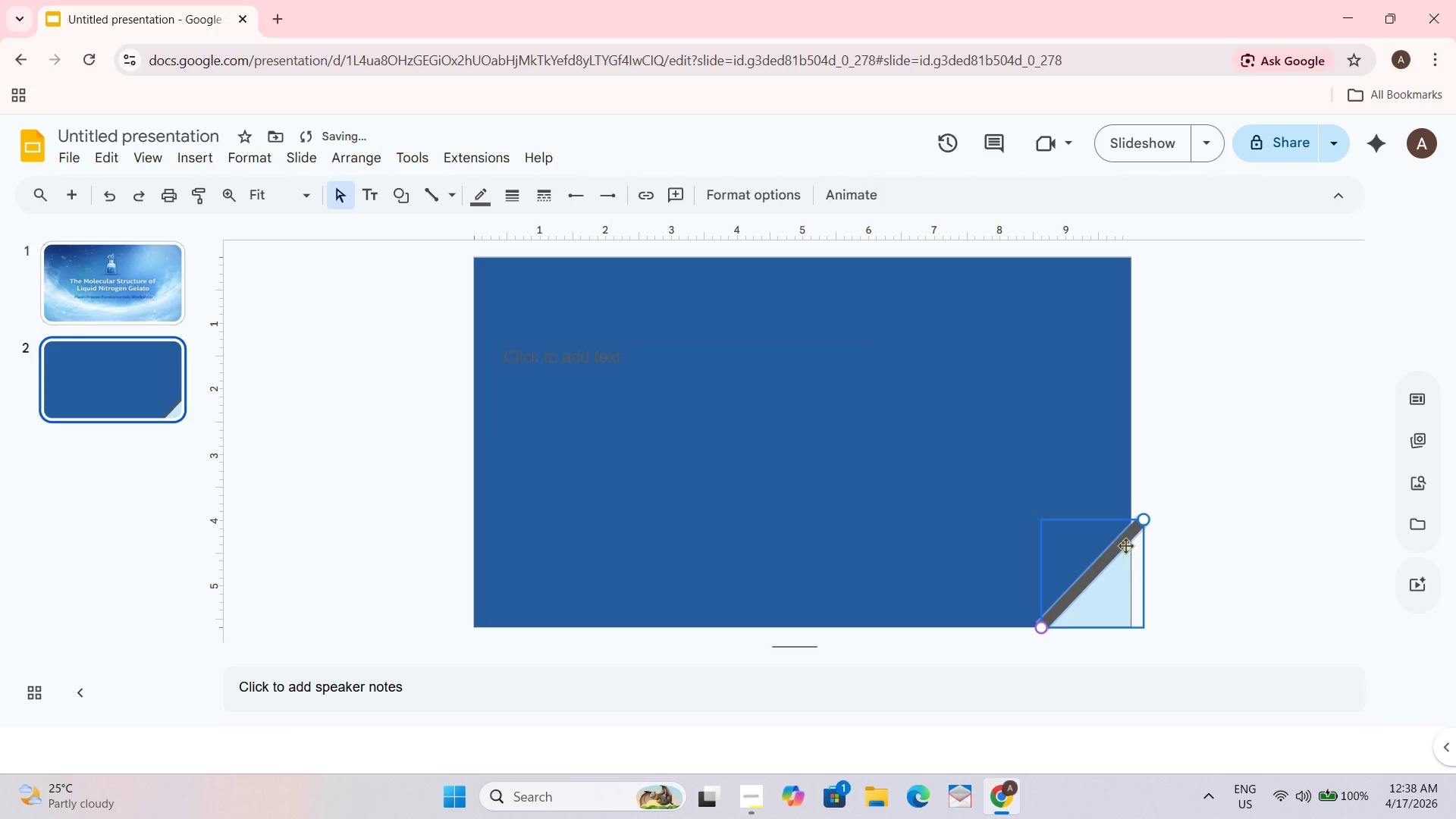 
left_click_drag(start_coordinate=[1125, 545], to_coordinate=[1109, 548])
 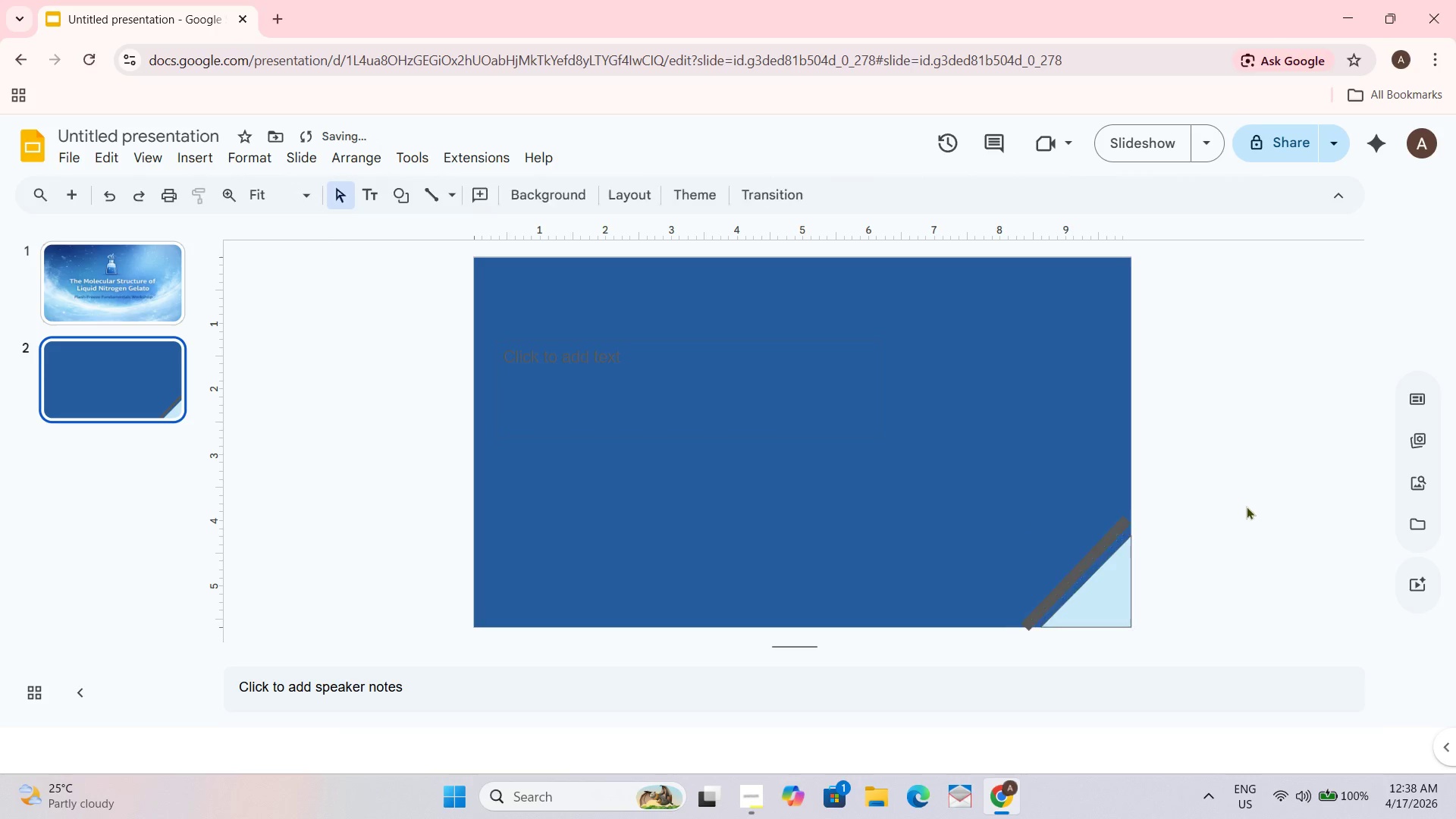 
left_click([1246, 506])
 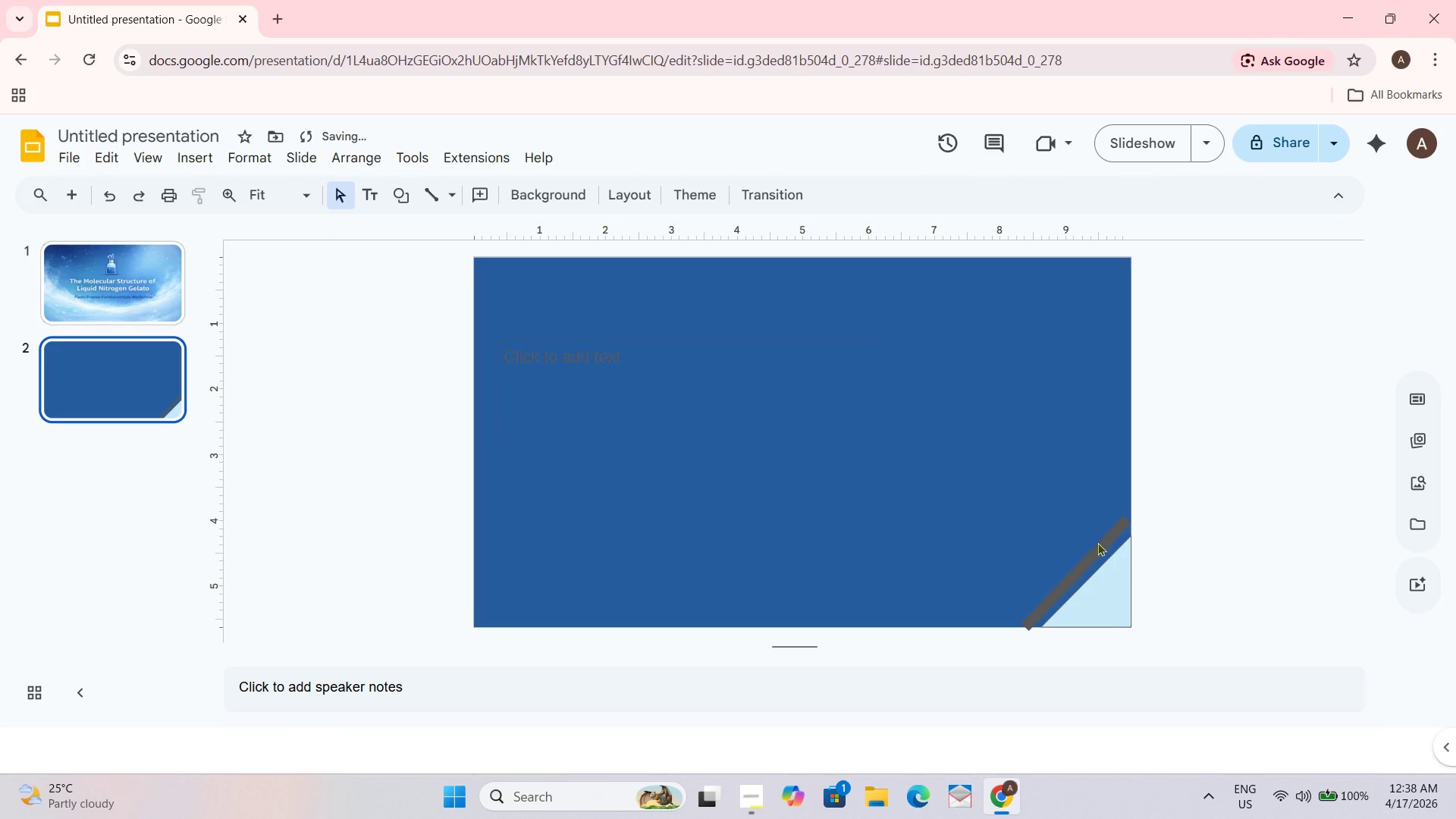 
left_click_drag(start_coordinate=[1099, 546], to_coordinate=[1106, 553])
 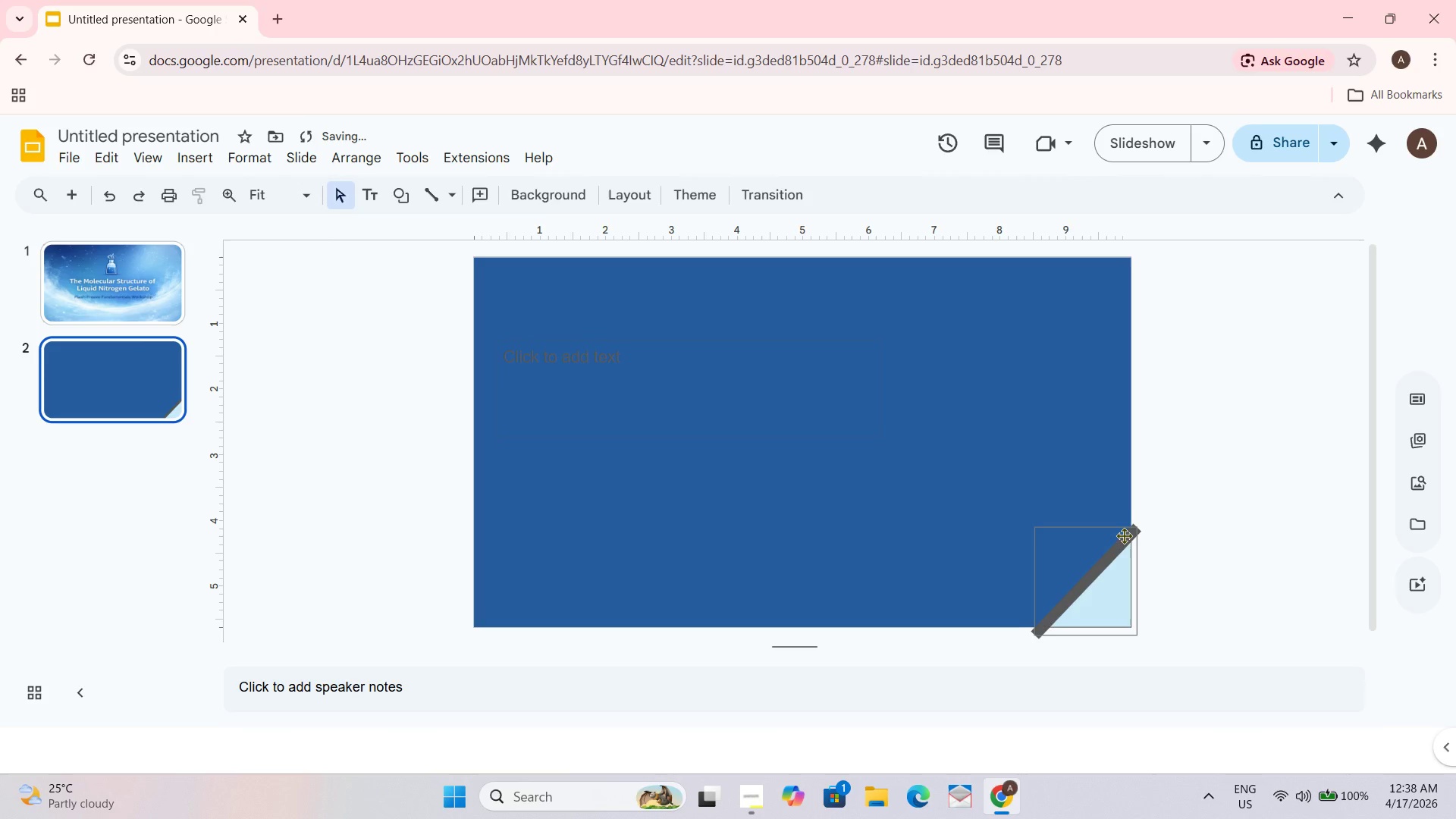 
left_click([1272, 438])
 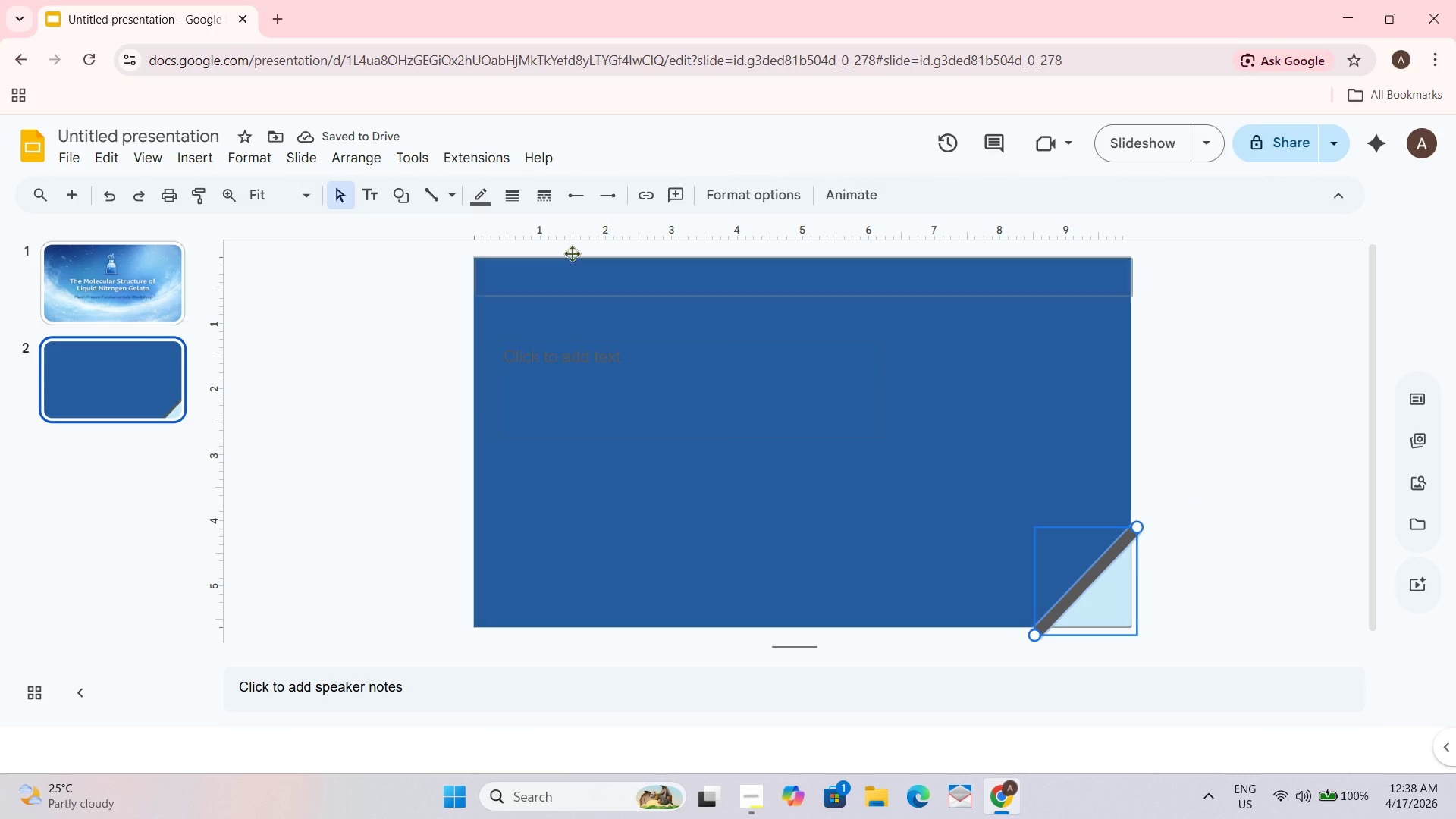 
left_click([482, 202])
 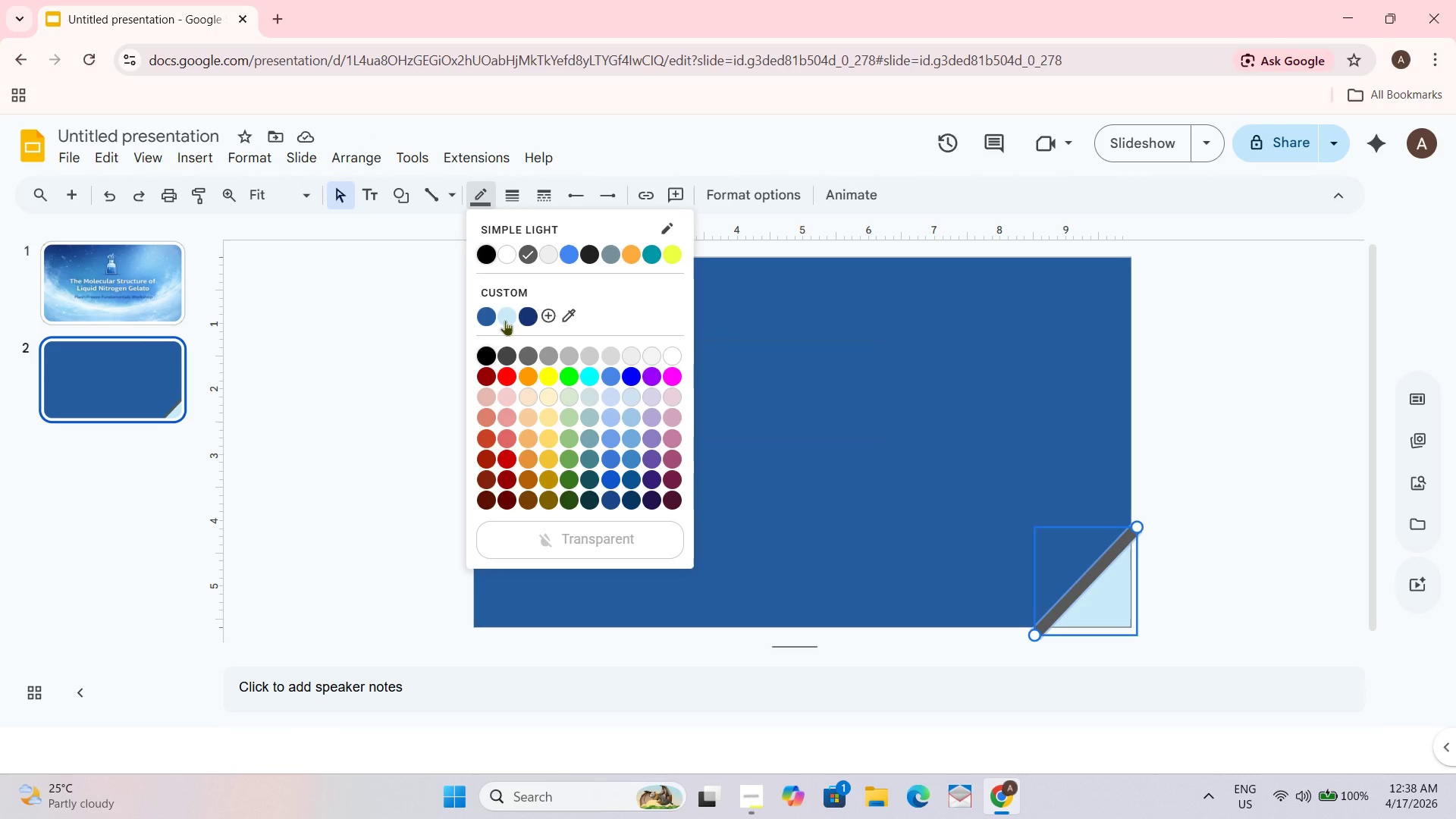 
left_click([530, 320])
 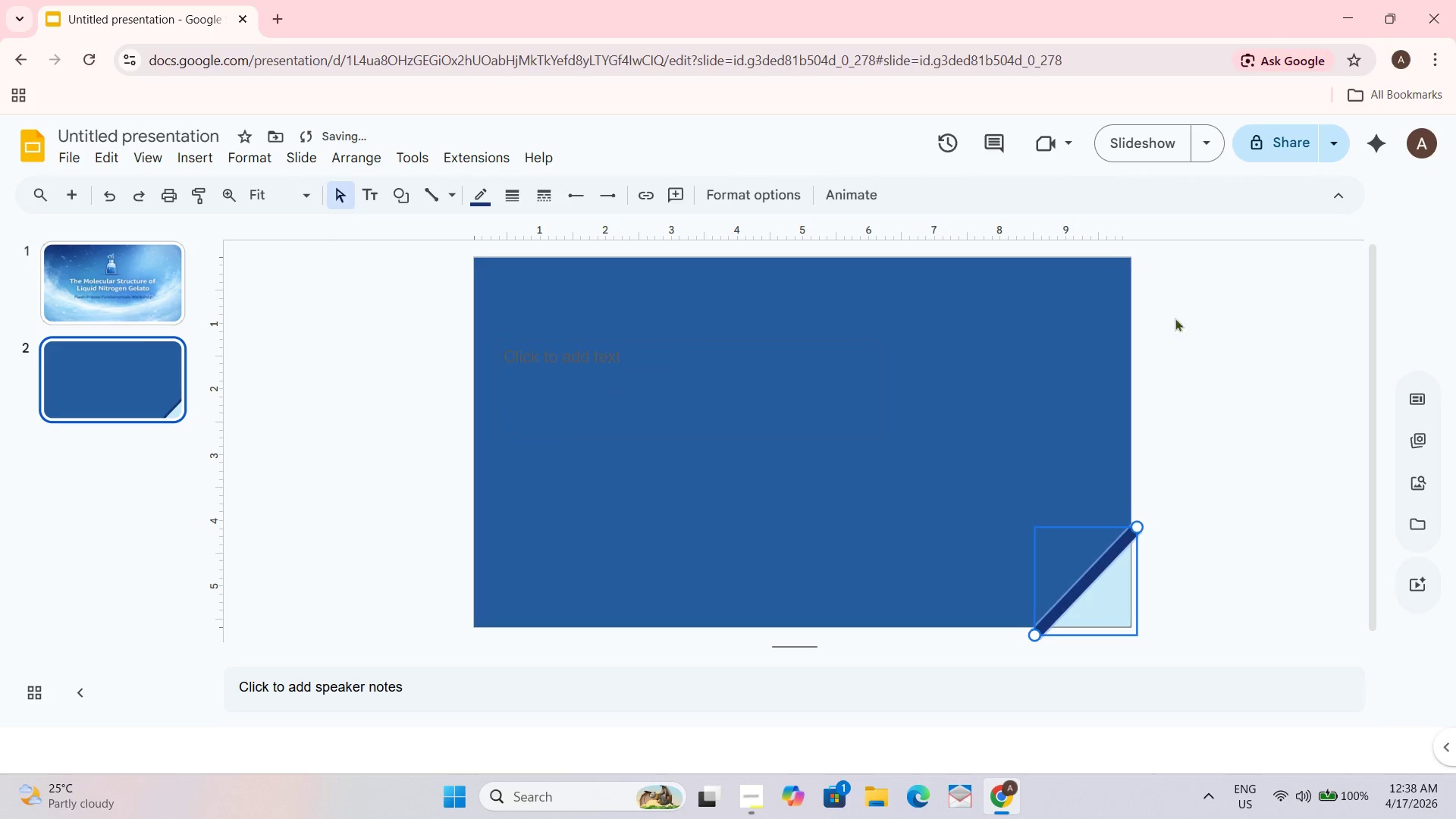 
left_click_drag(start_coordinate=[1270, 330], to_coordinate=[1273, 334])
 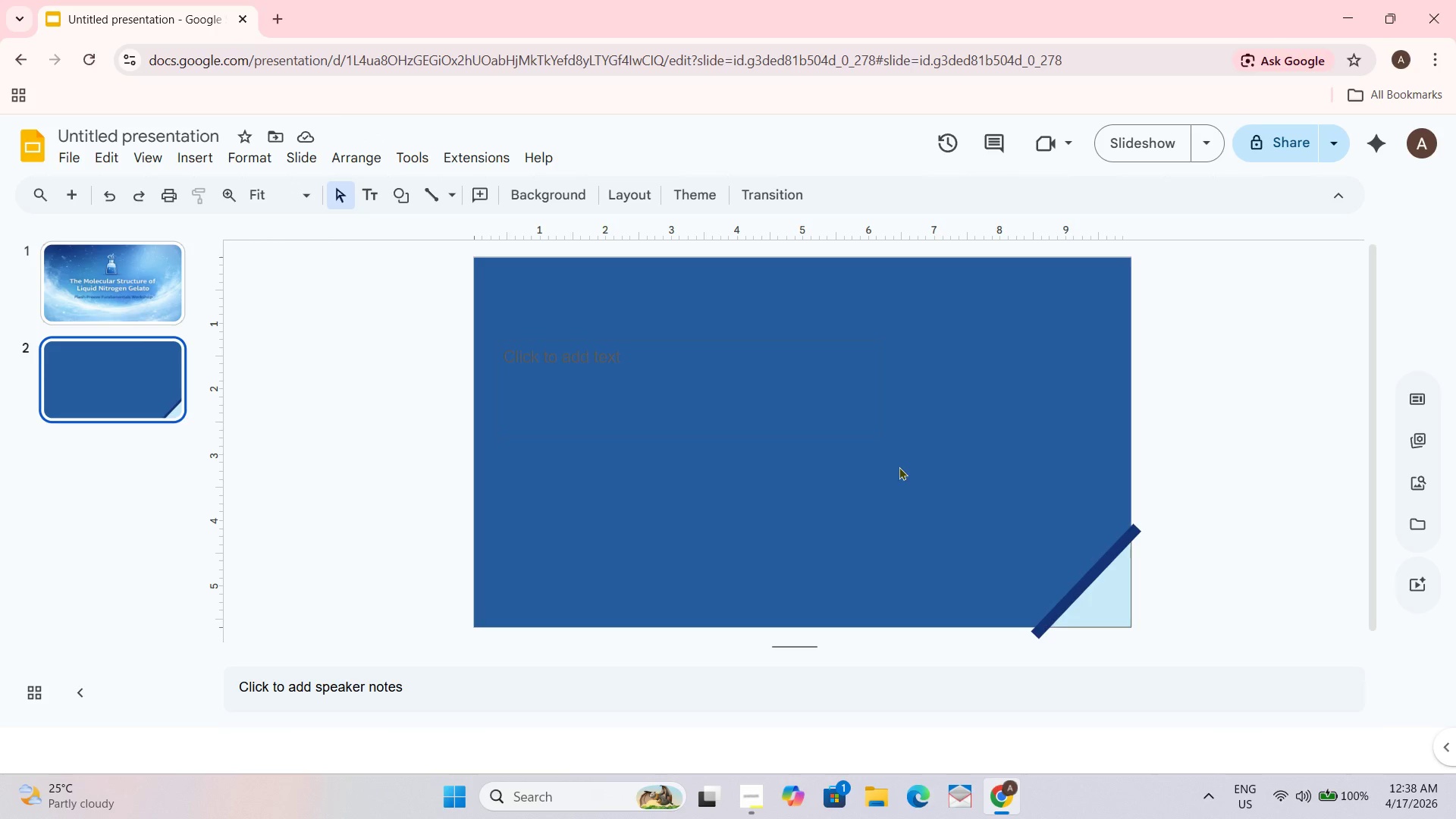 
wait(7.34)
 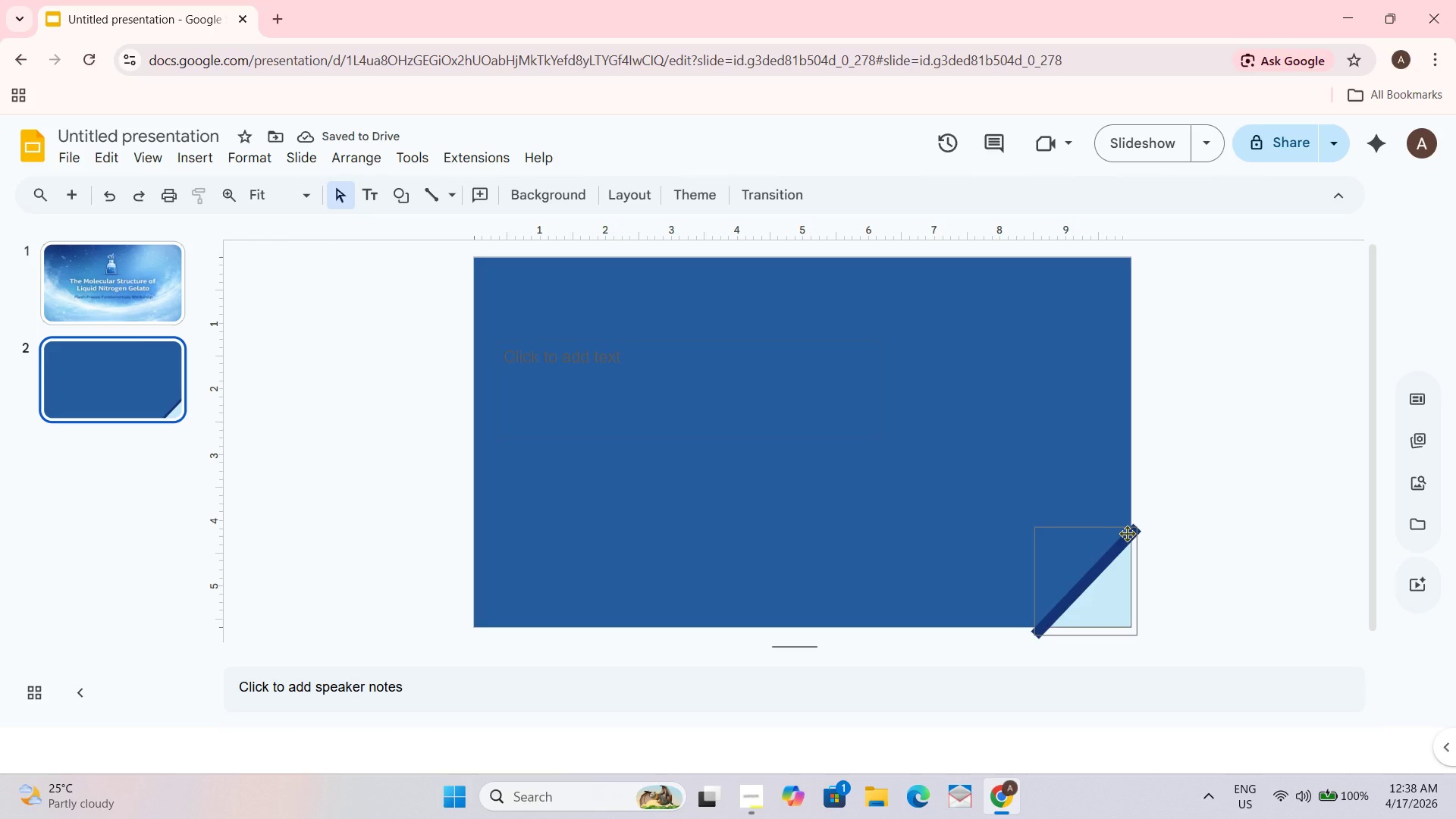 
left_click([1133, 528])
 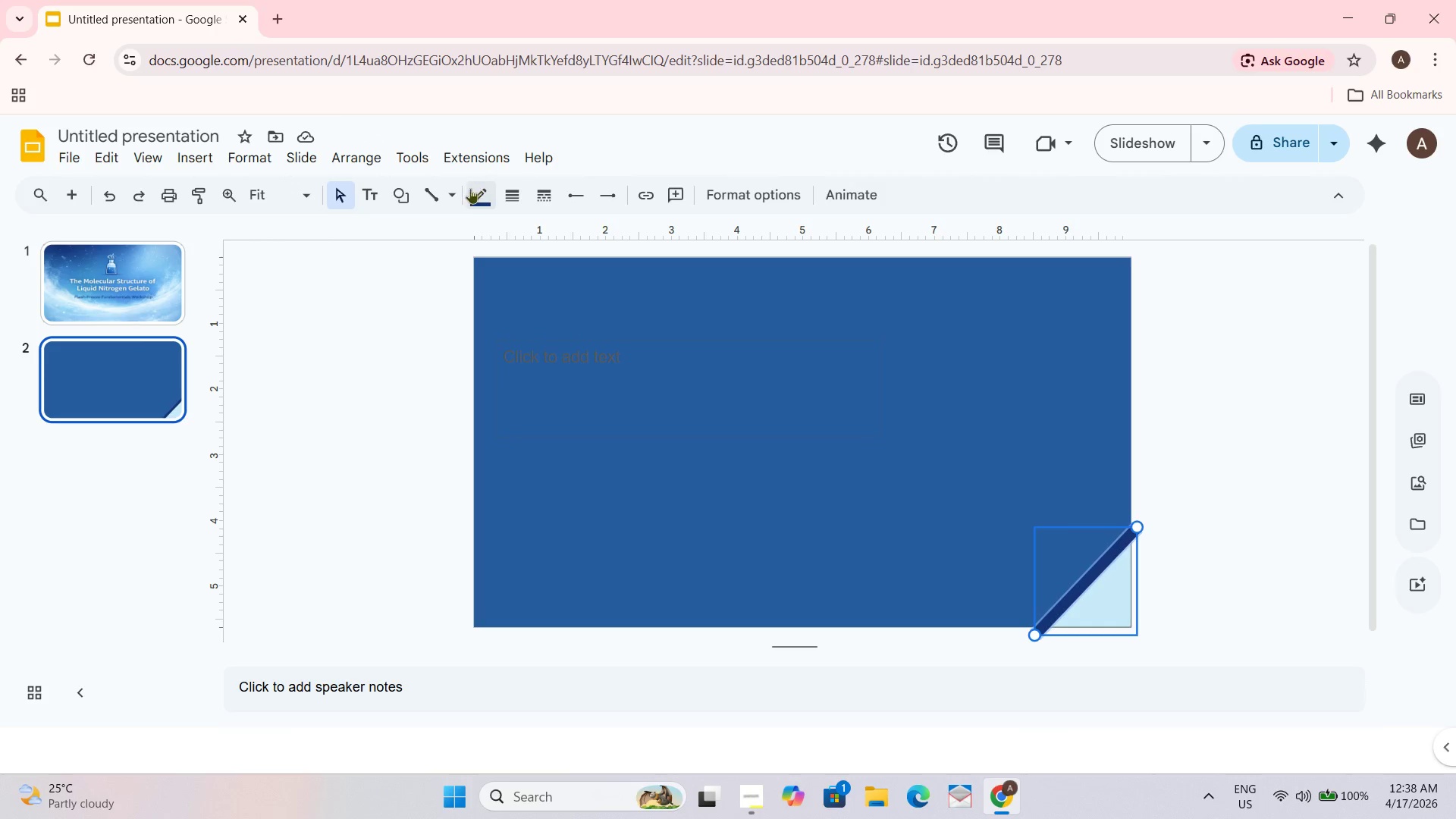 
left_click([469, 189])
 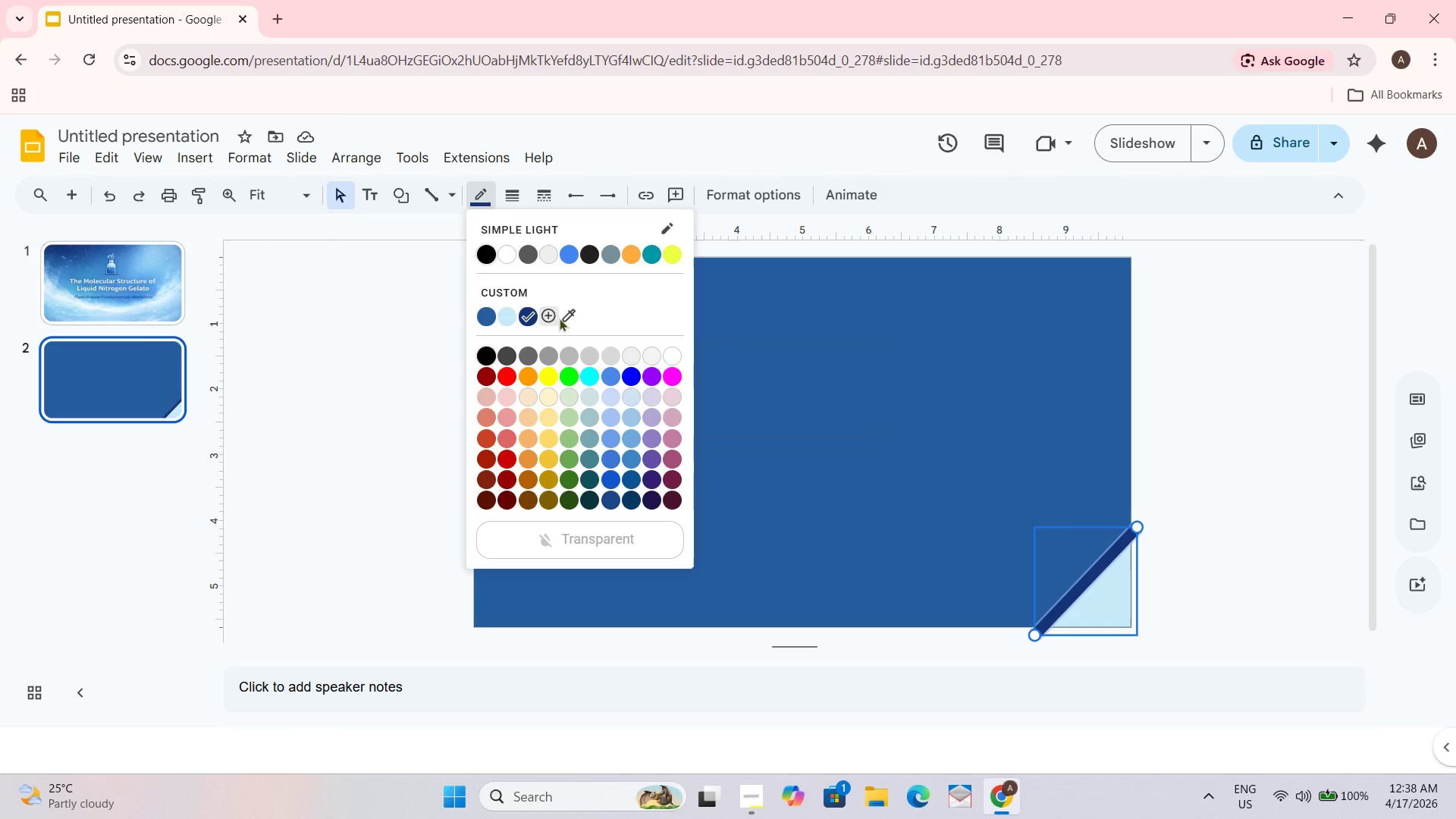 
left_click([565, 313])
 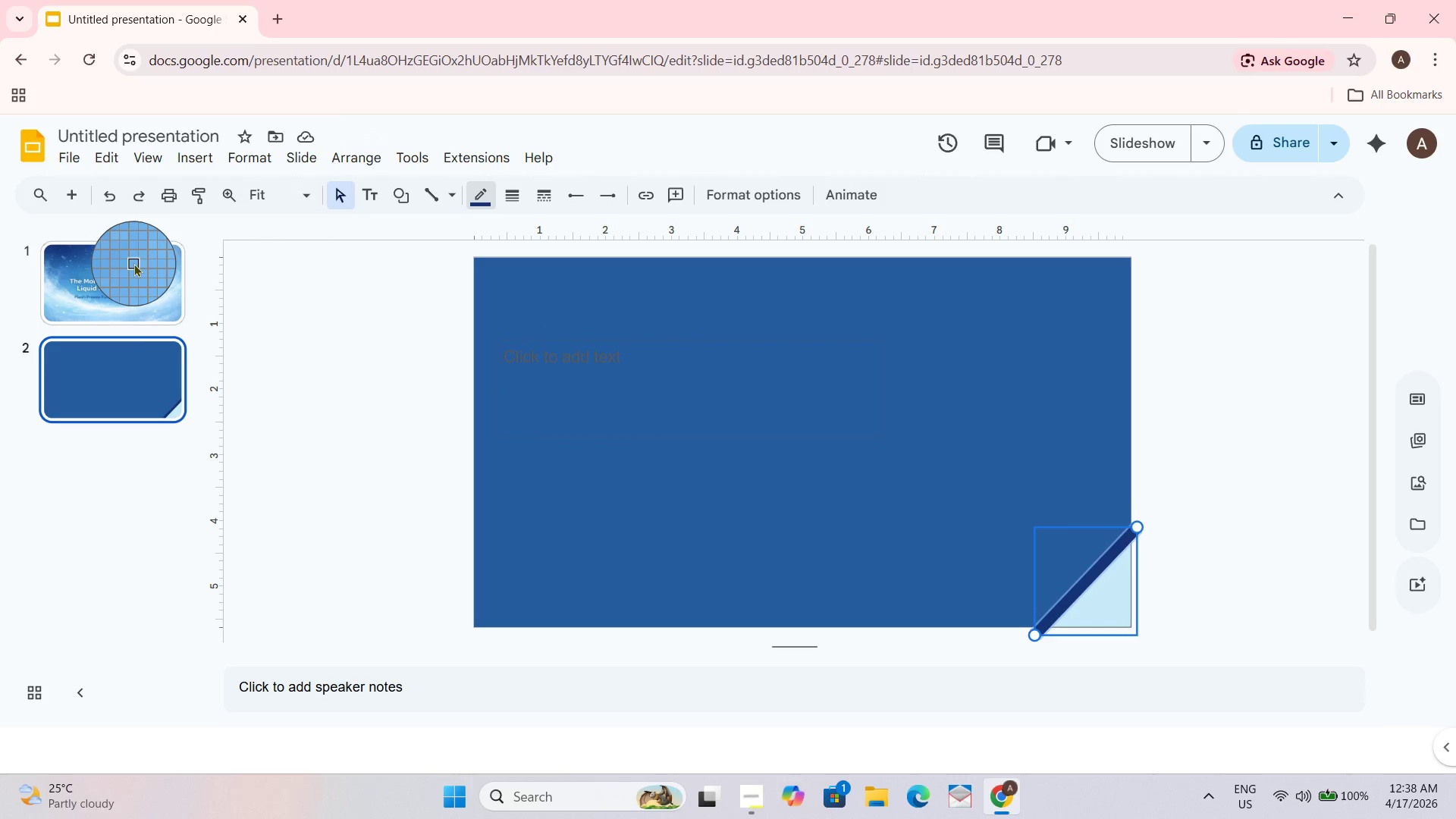 
left_click([145, 266])
 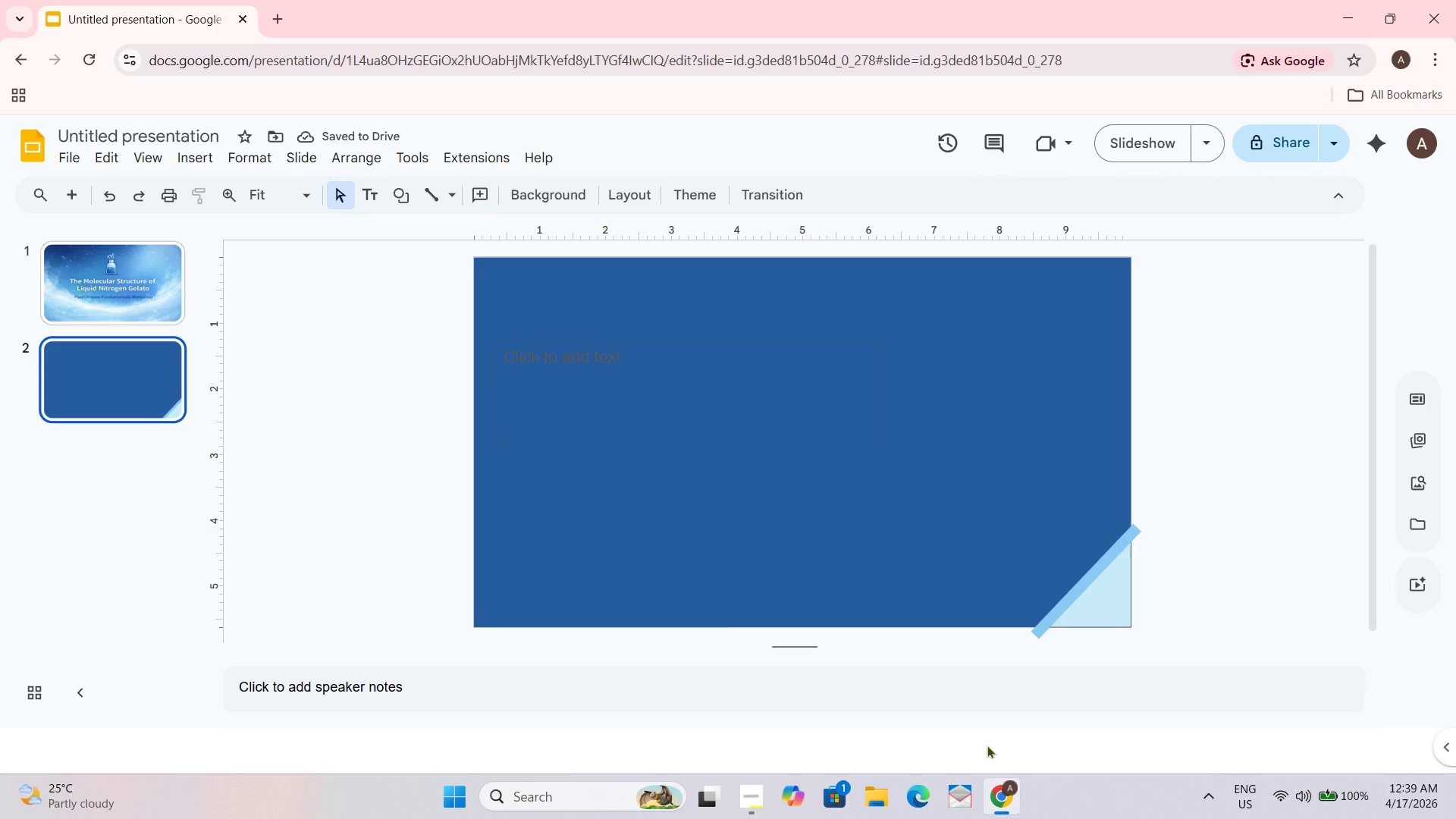 
wait(9.81)
 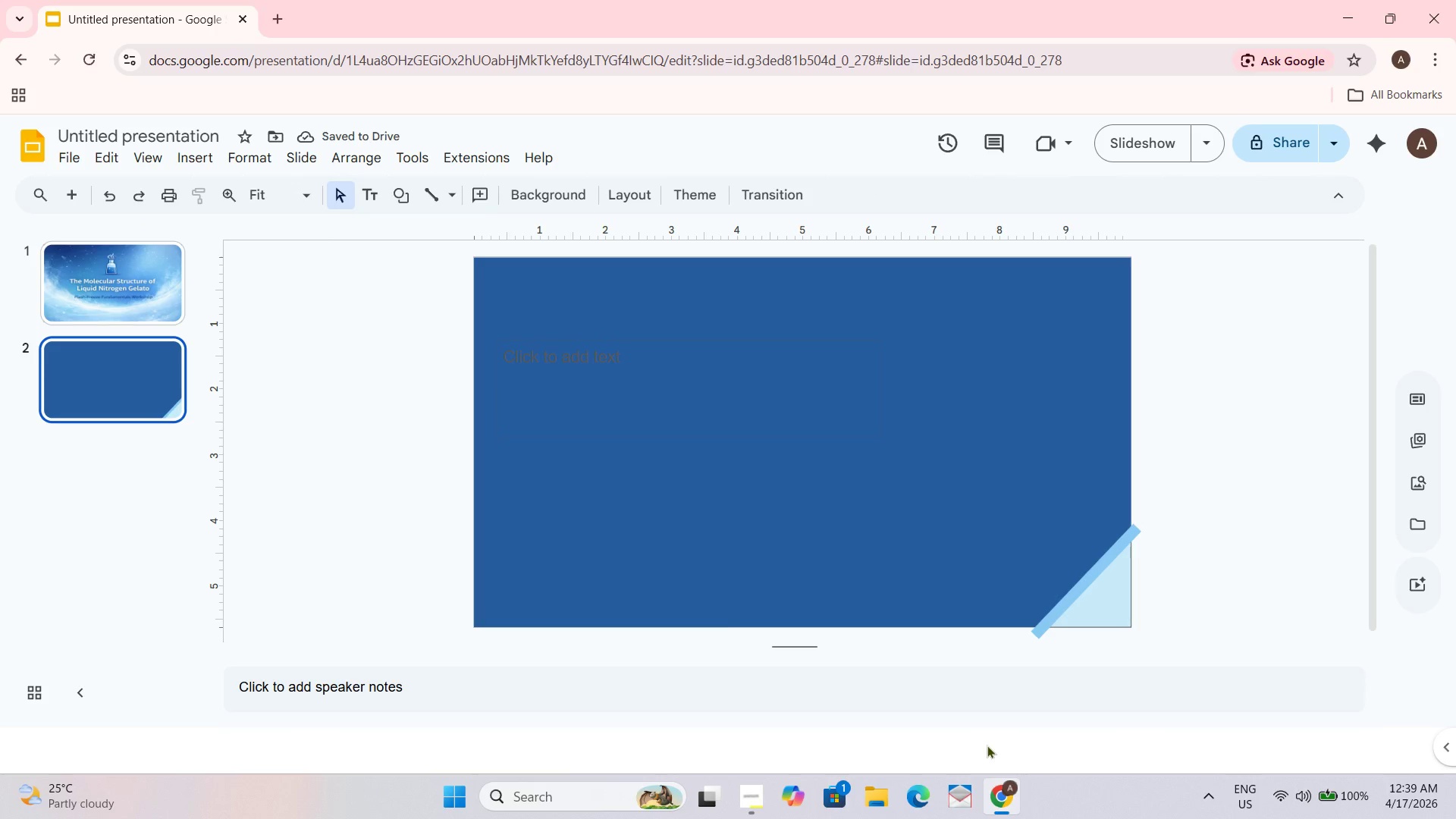 
left_click([648, 374])
 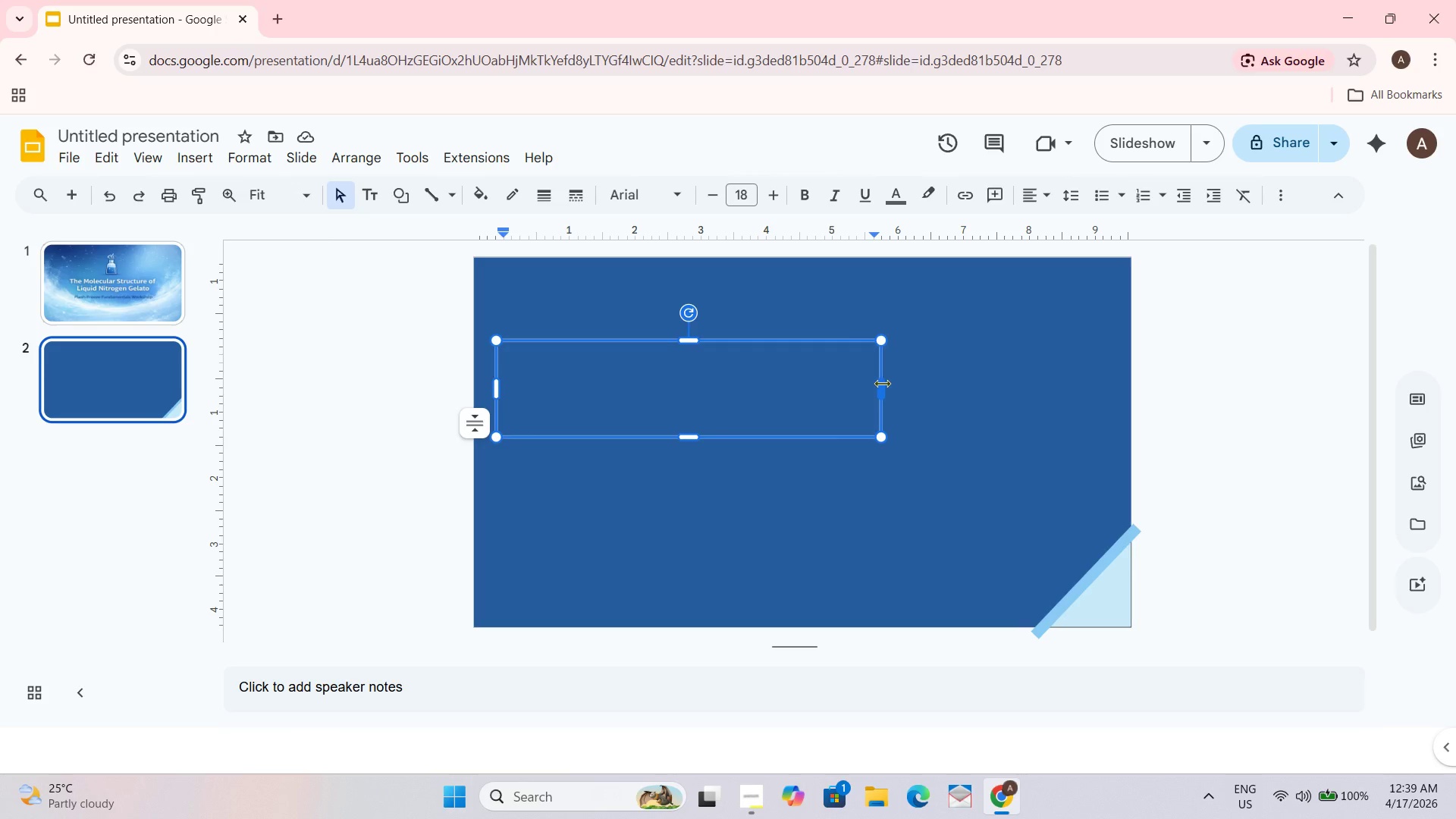 
left_click([820, 280])
 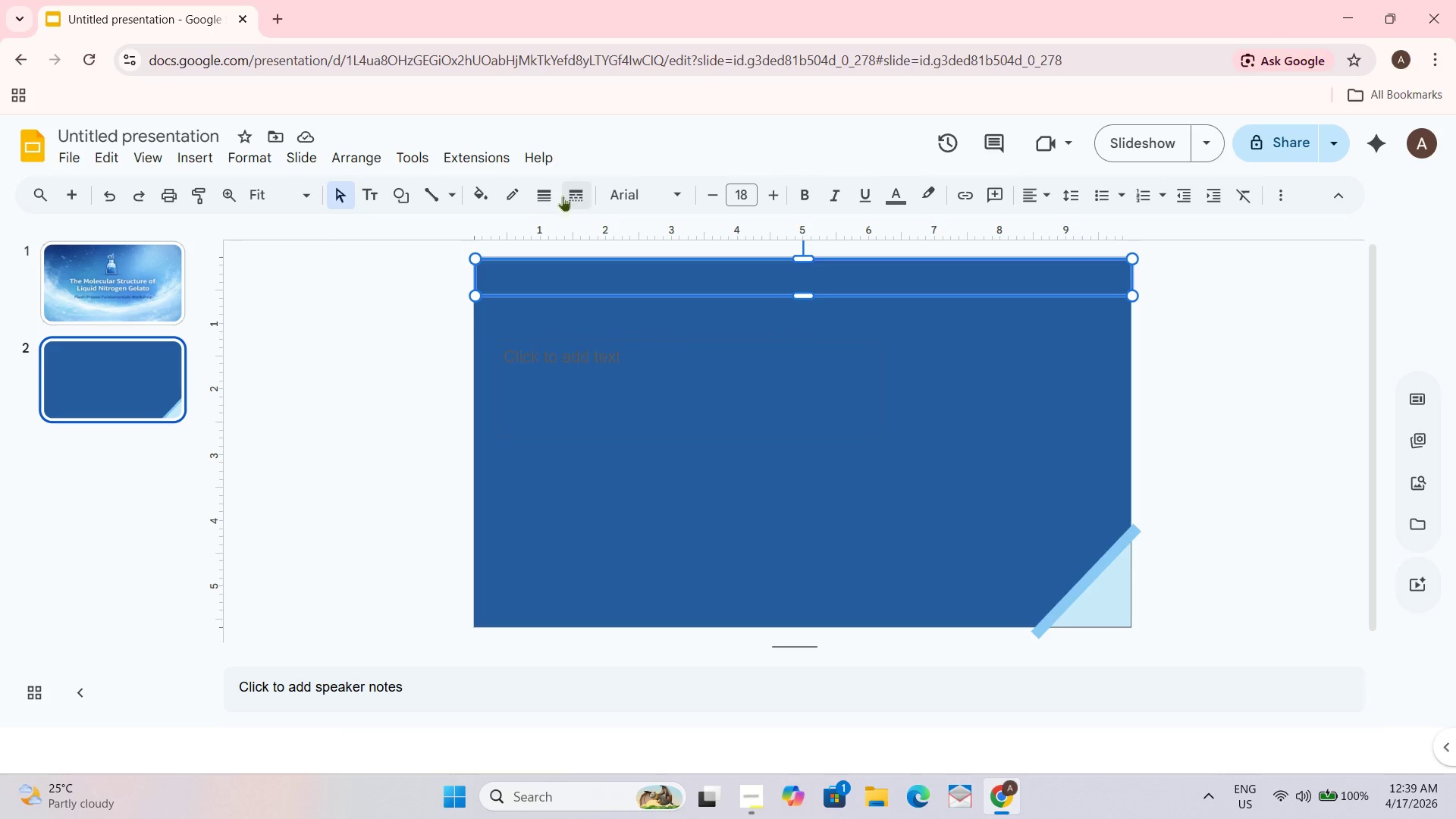 
left_click([481, 197])
 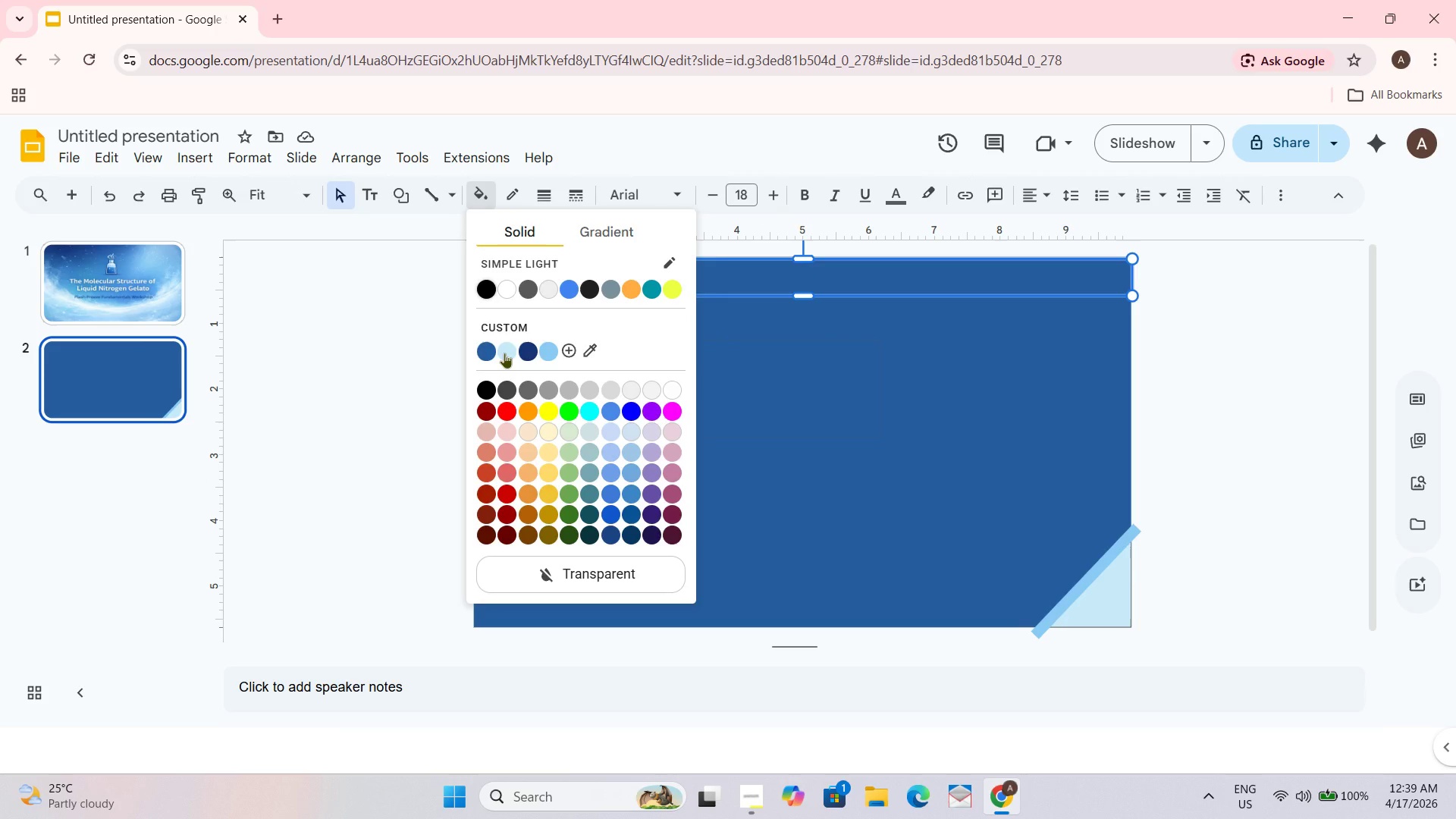 
left_click([504, 353])
 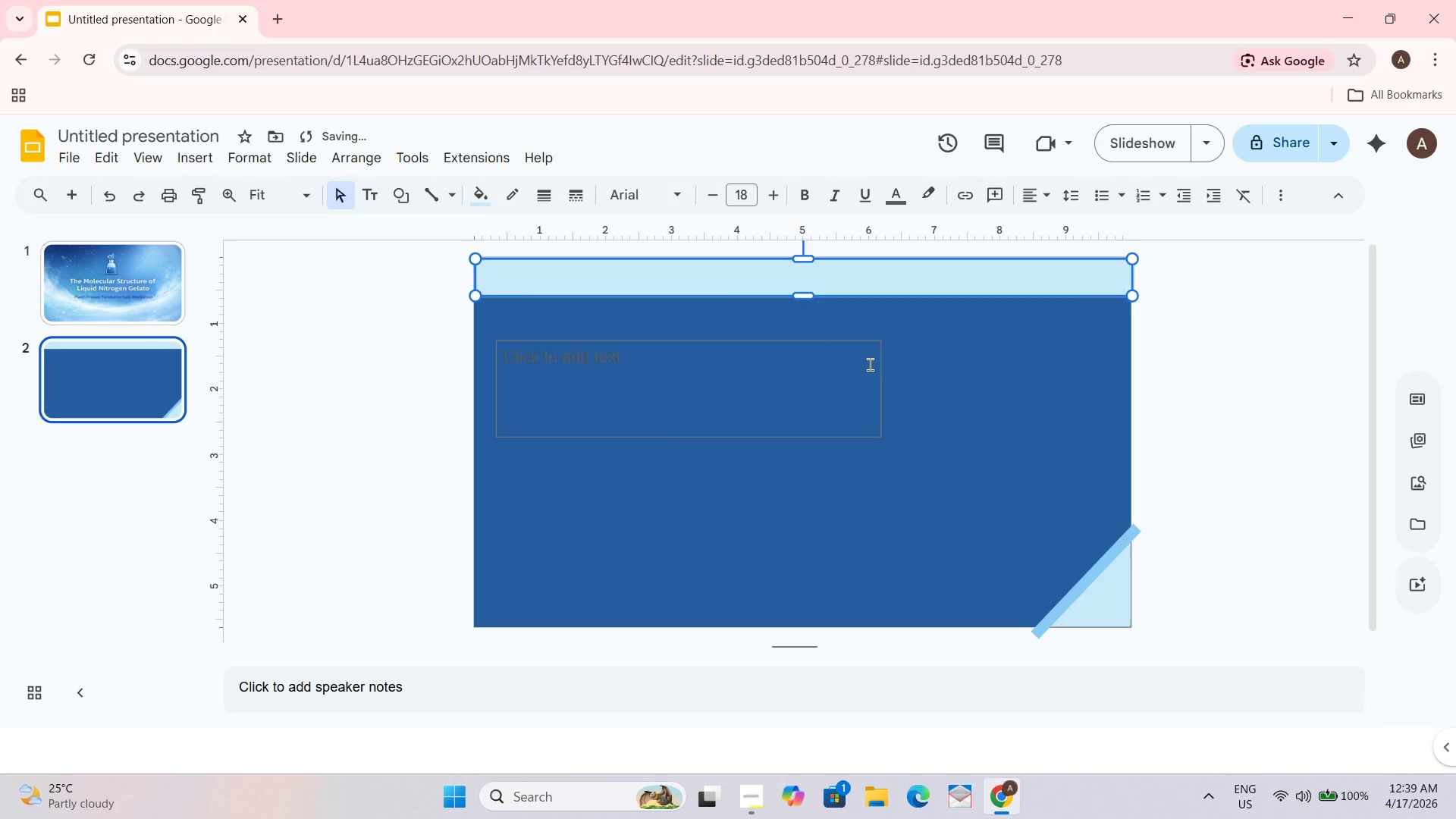 
left_click([862, 323])
 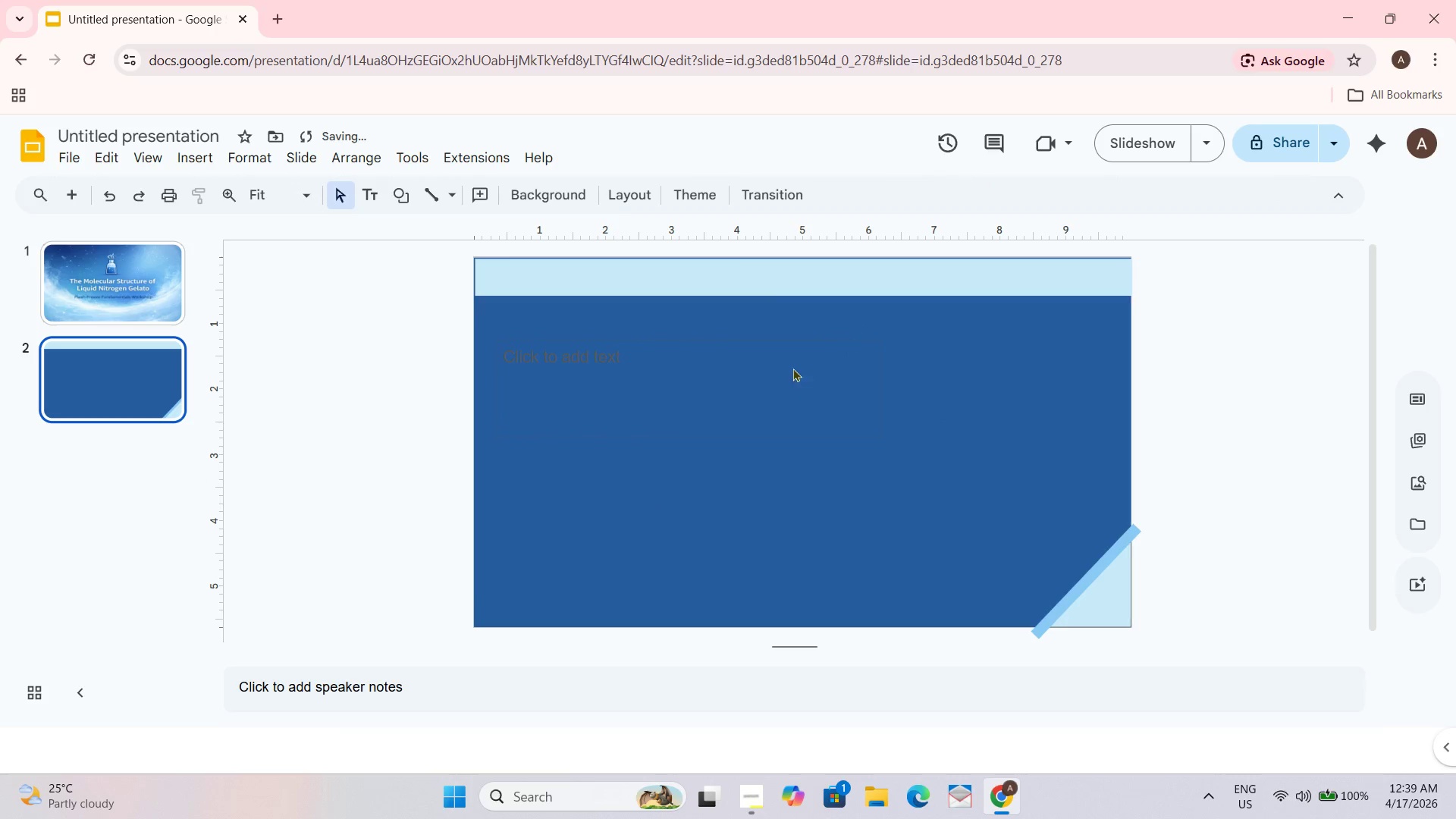 
left_click([739, 387])
 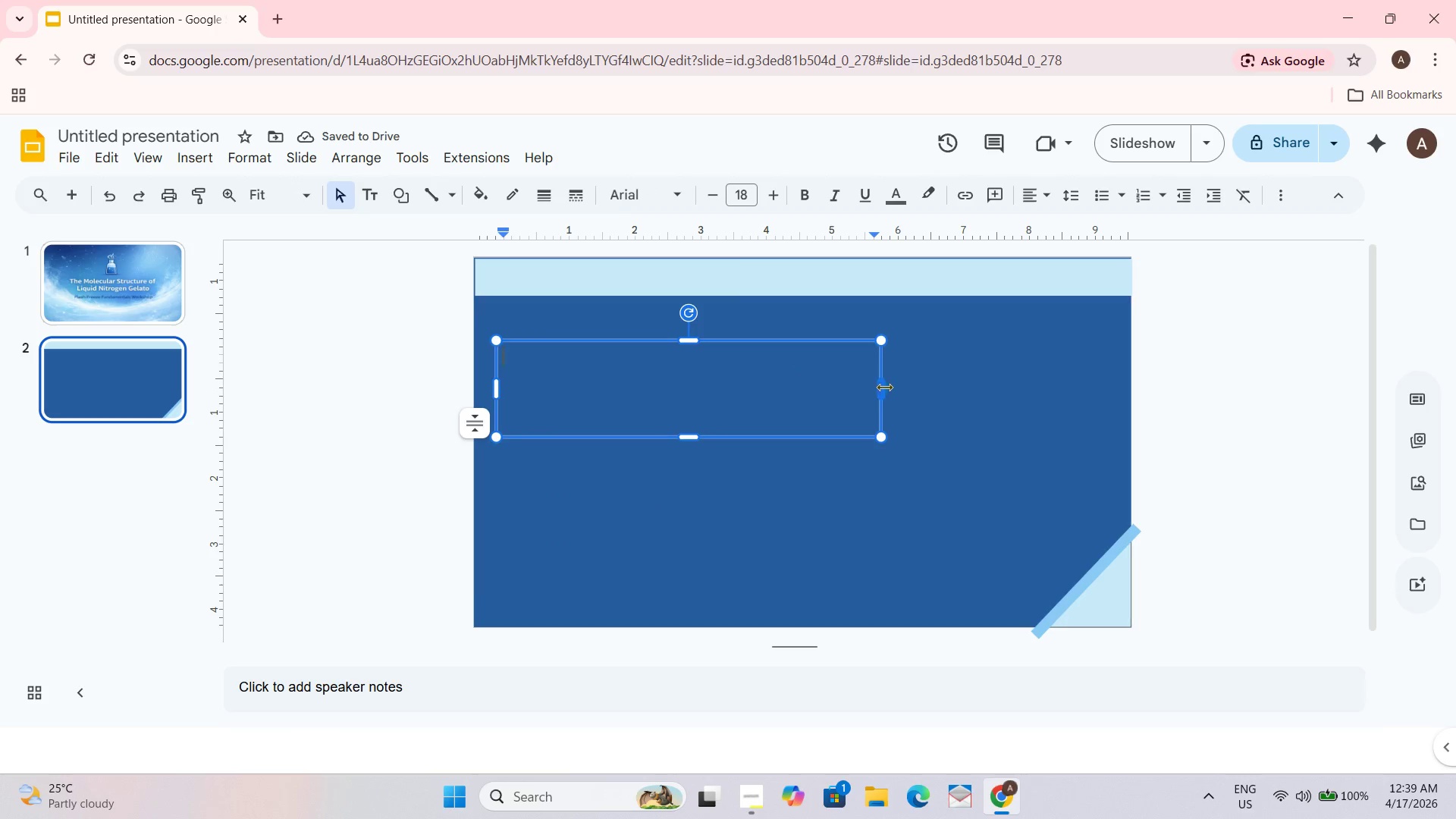 
left_click_drag(start_coordinate=[883, 387], to_coordinate=[1082, 387])
 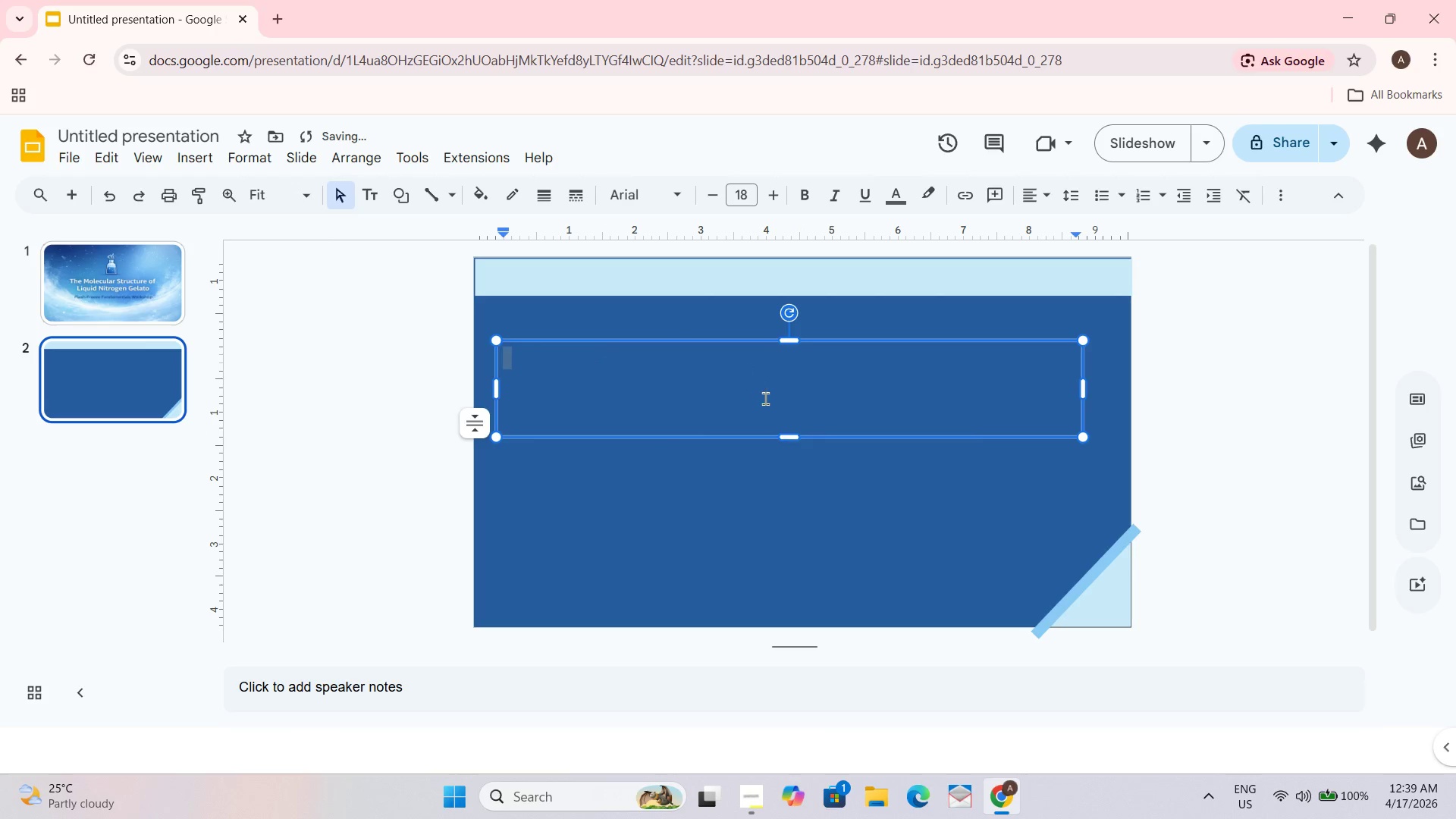 
left_click_drag(start_coordinate=[786, 438], to_coordinate=[786, 398])
 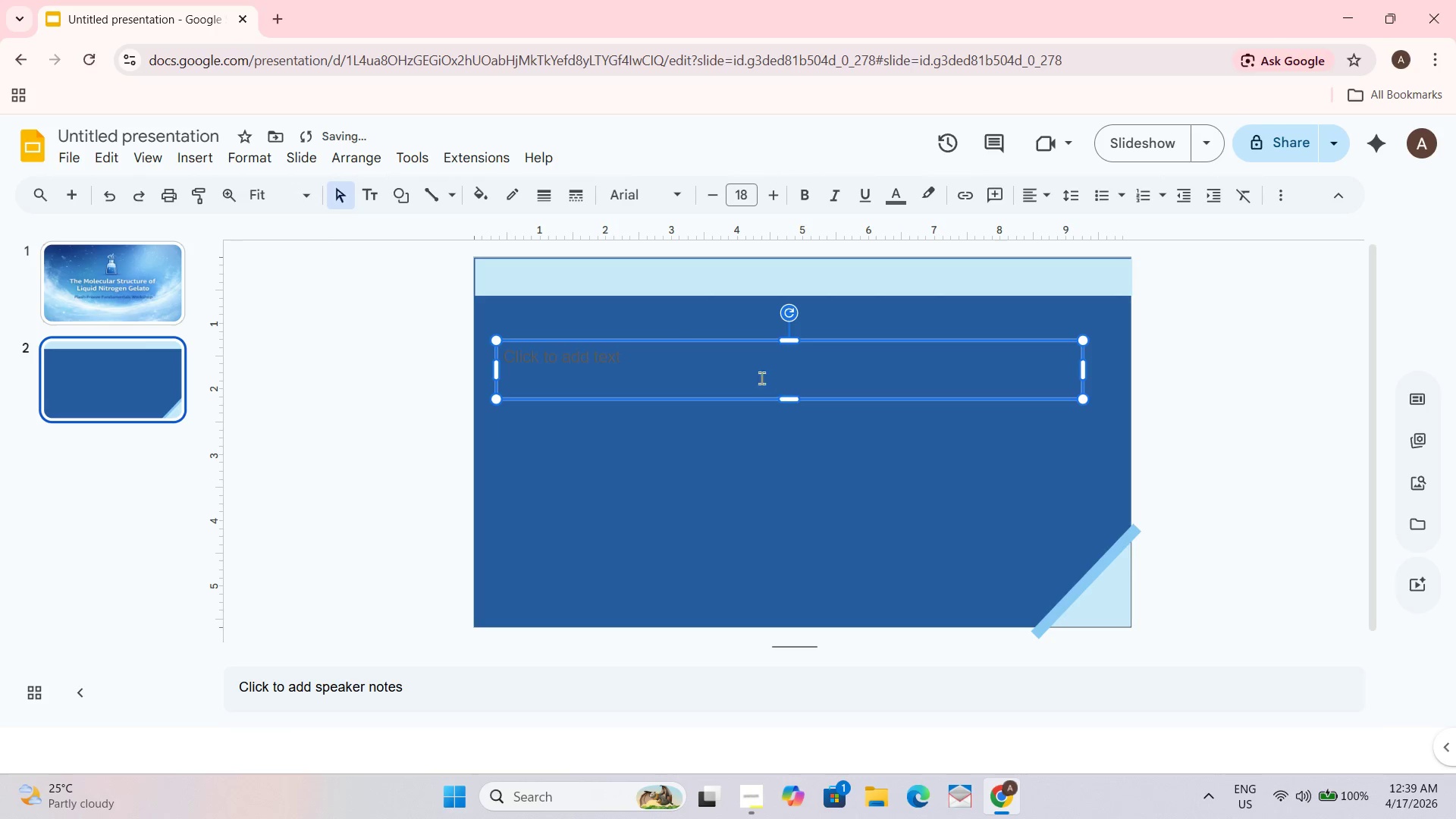 
left_click([738, 363])
 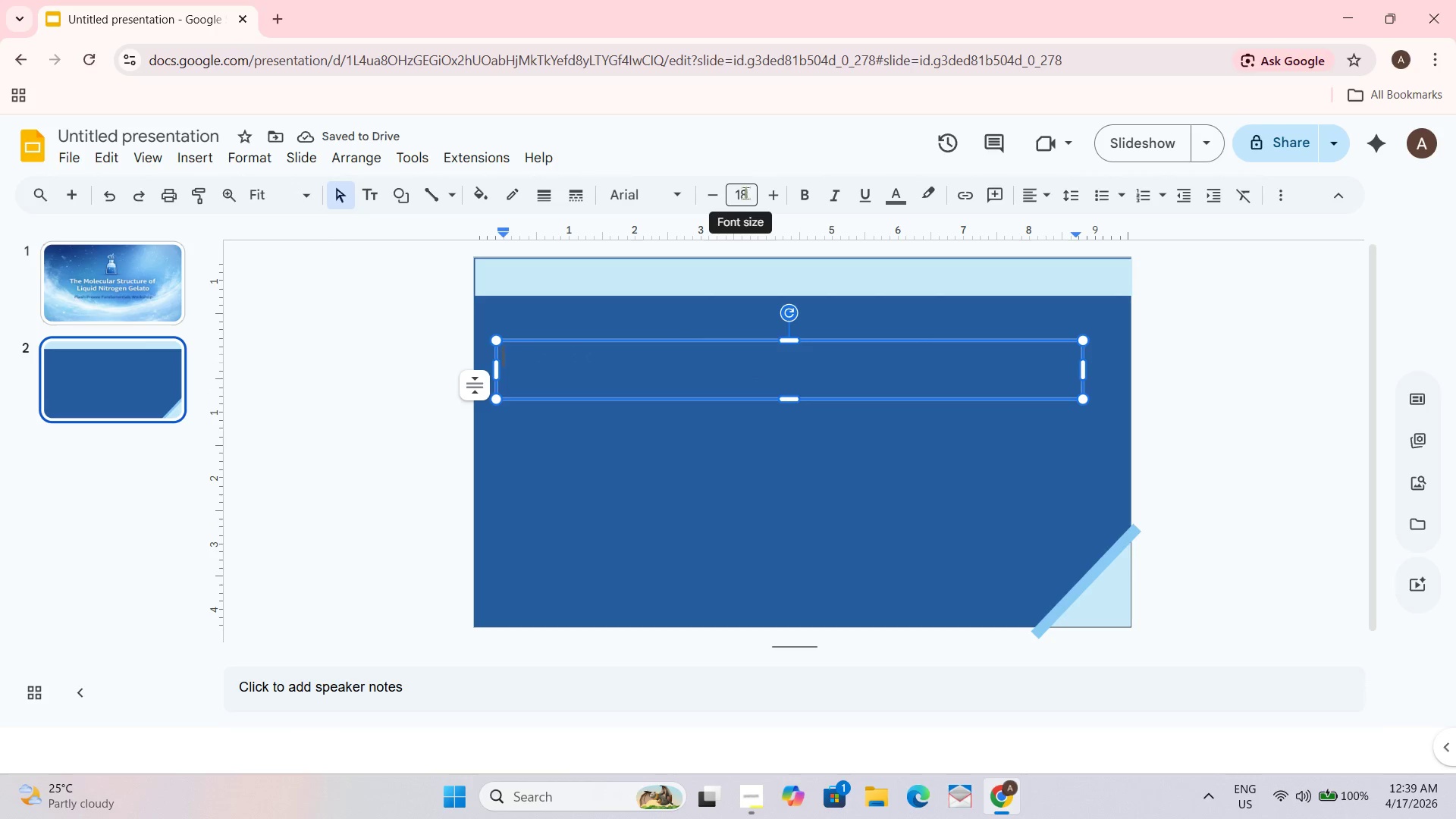 
left_click([750, 193])
 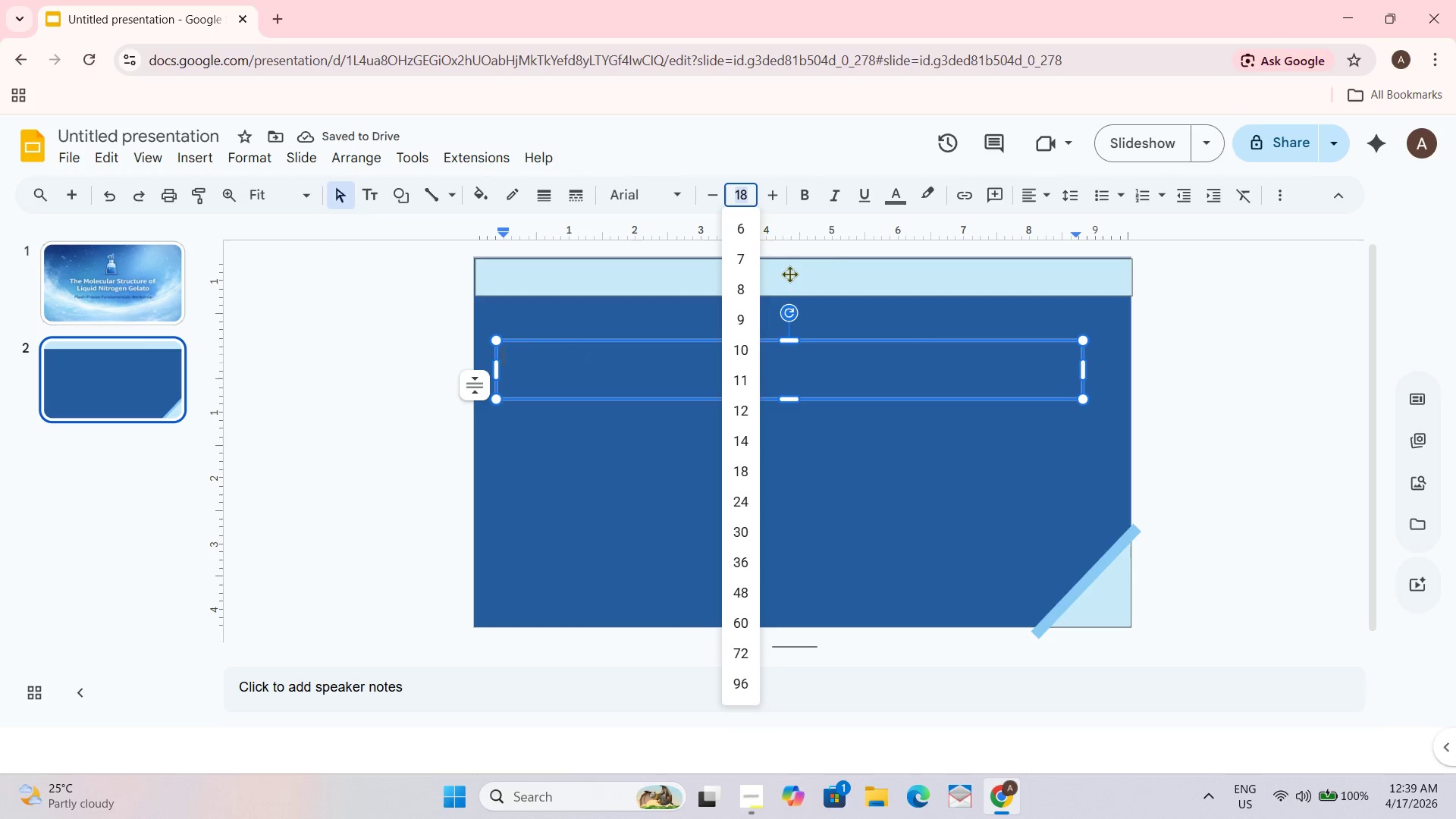 
left_click([1203, 354])
 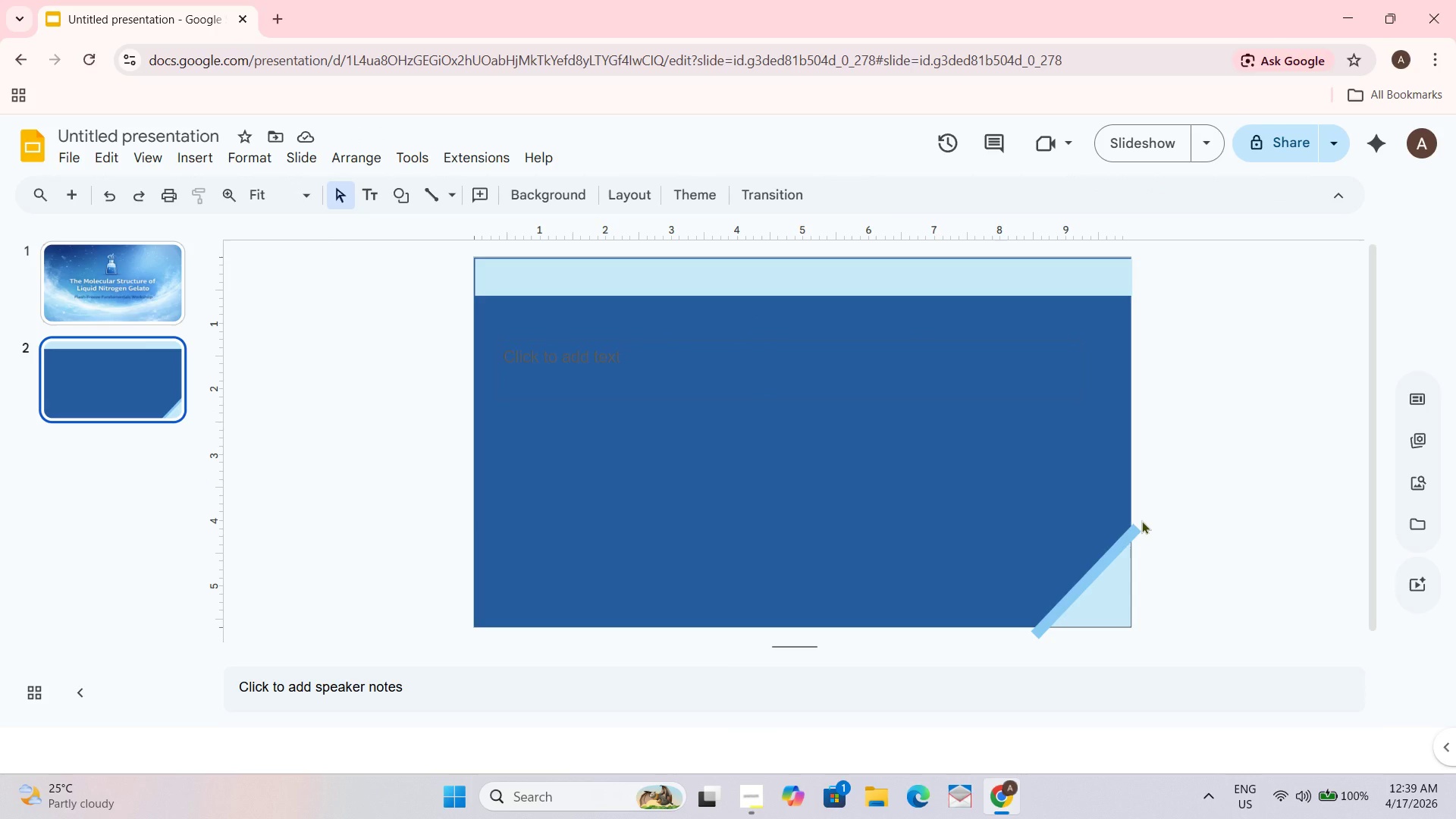 
wait(7.66)
 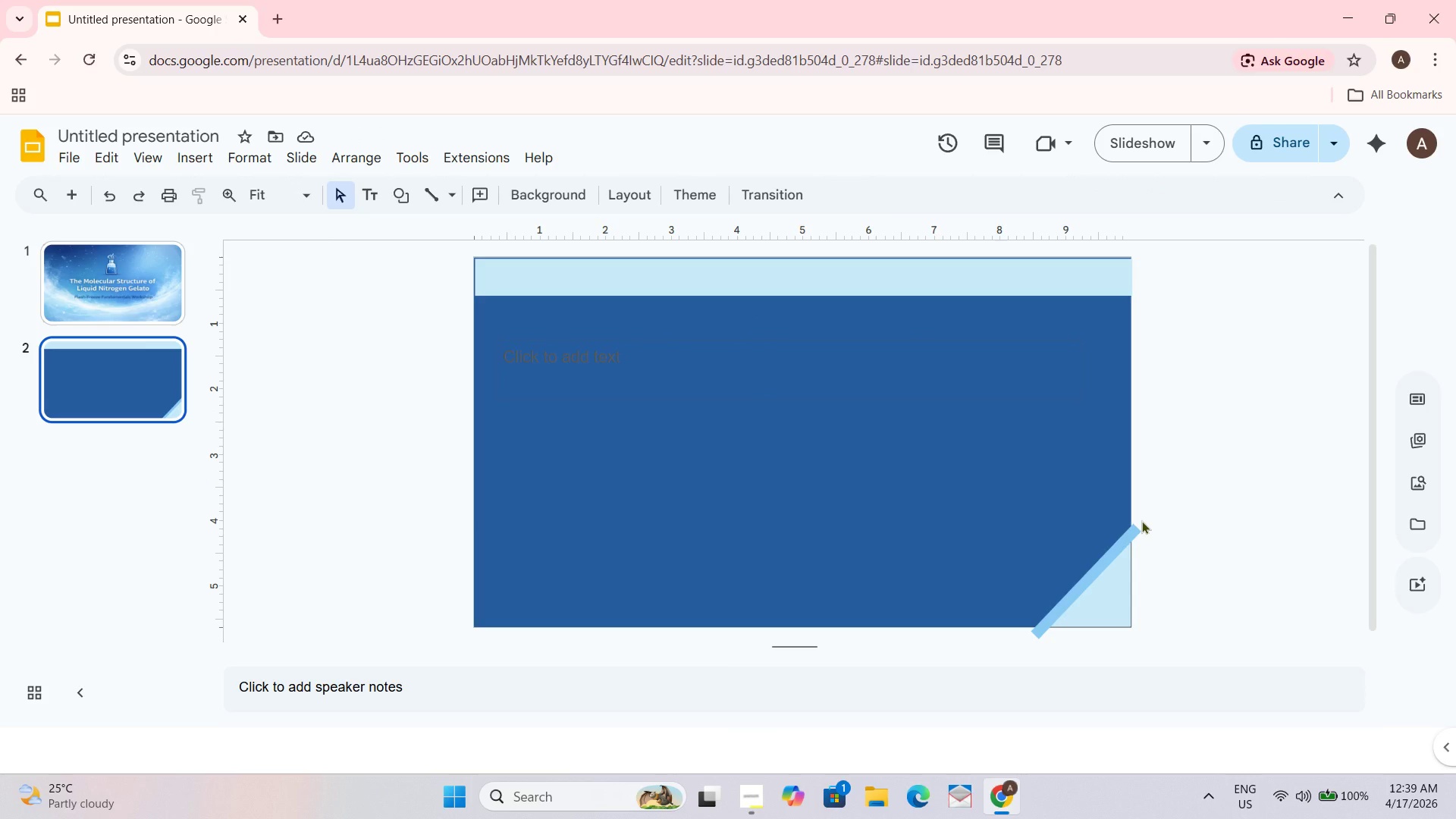 
left_click_drag(start_coordinate=[822, 276], to_coordinate=[815, 272])
 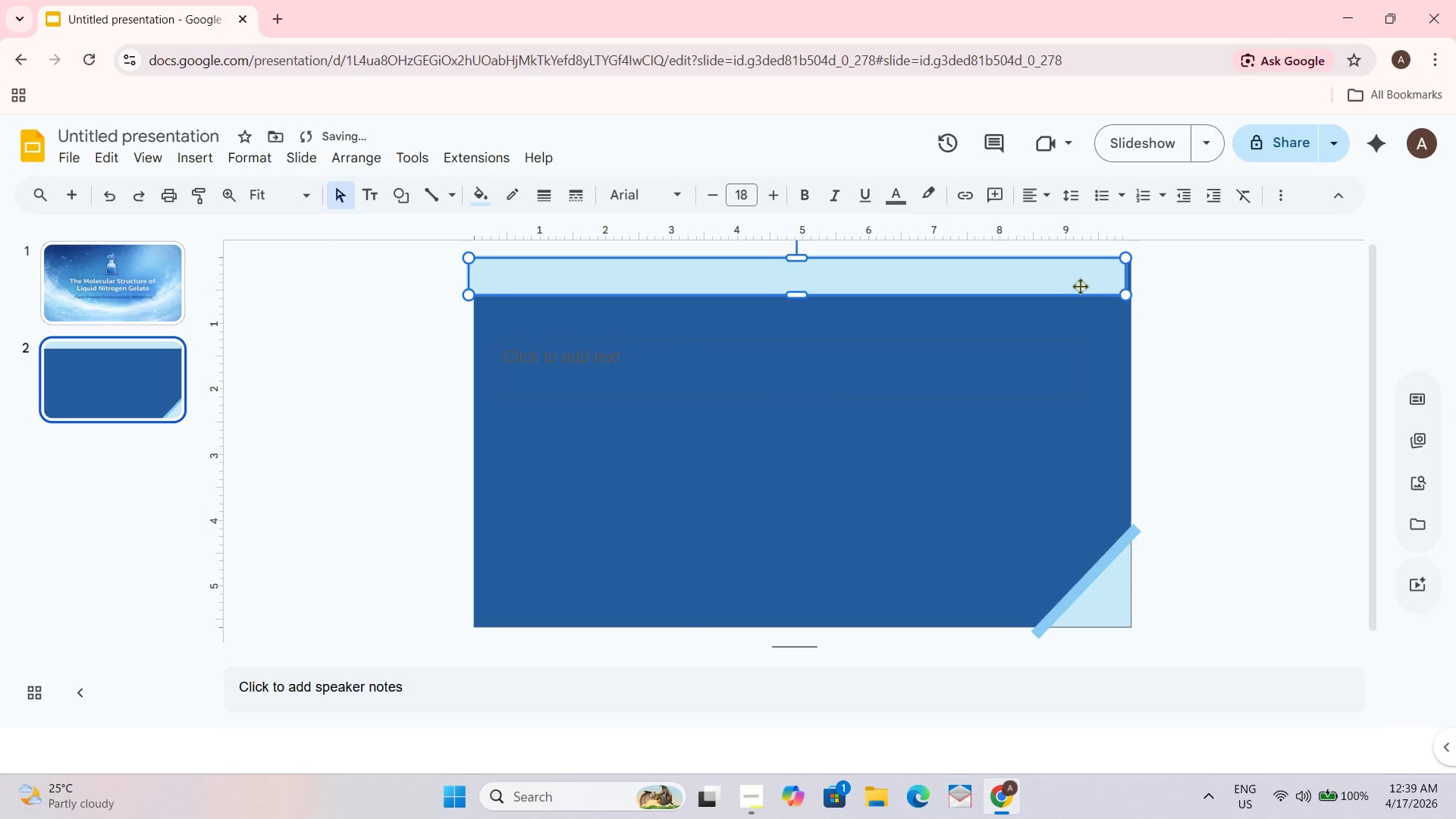 
left_click_drag(start_coordinate=[1068, 284], to_coordinate=[1075, 281])
 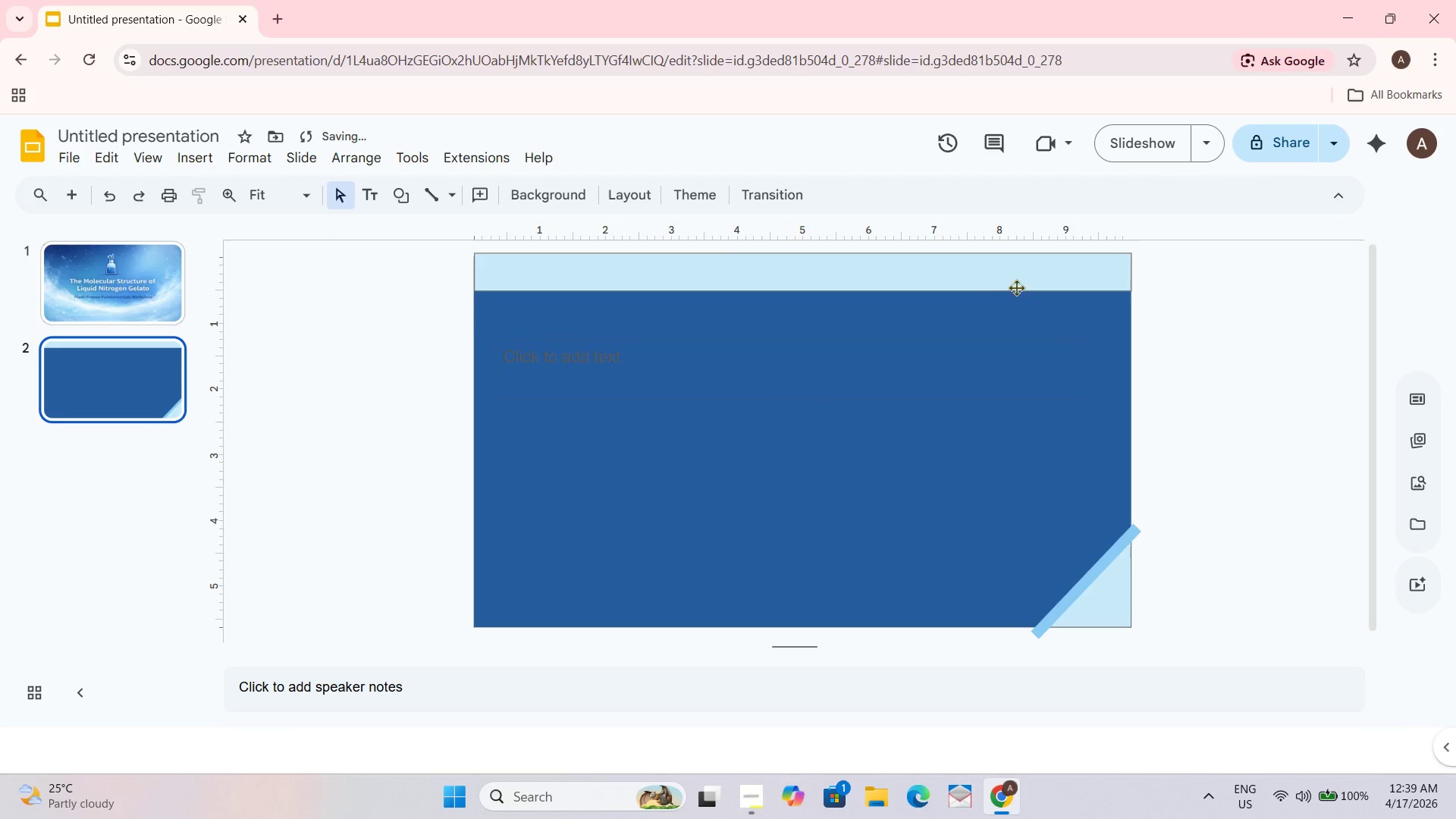 
left_click_drag(start_coordinate=[989, 288], to_coordinate=[985, 293])
 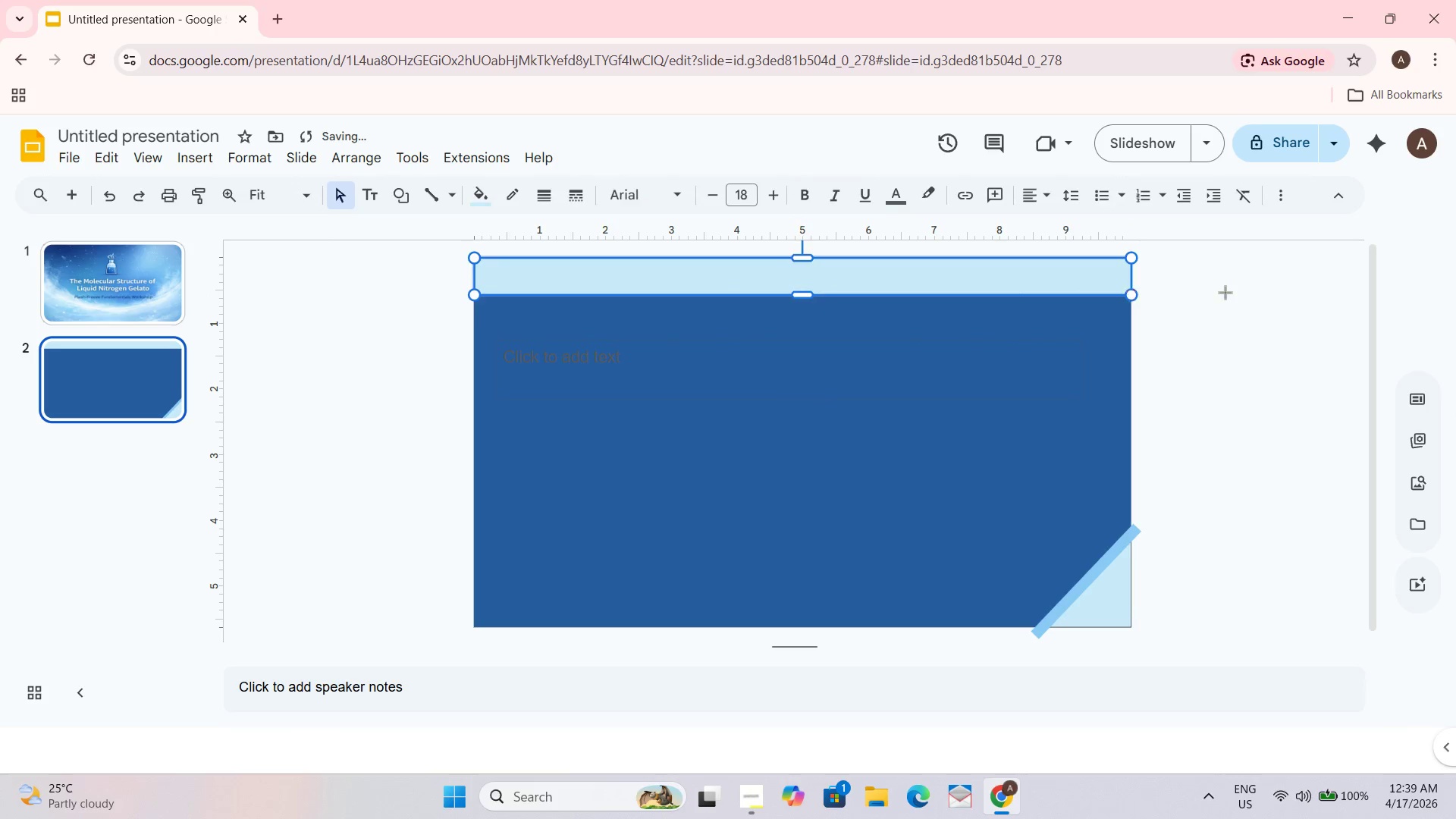 
left_click_drag(start_coordinate=[1212, 291], to_coordinate=[1225, 292])
 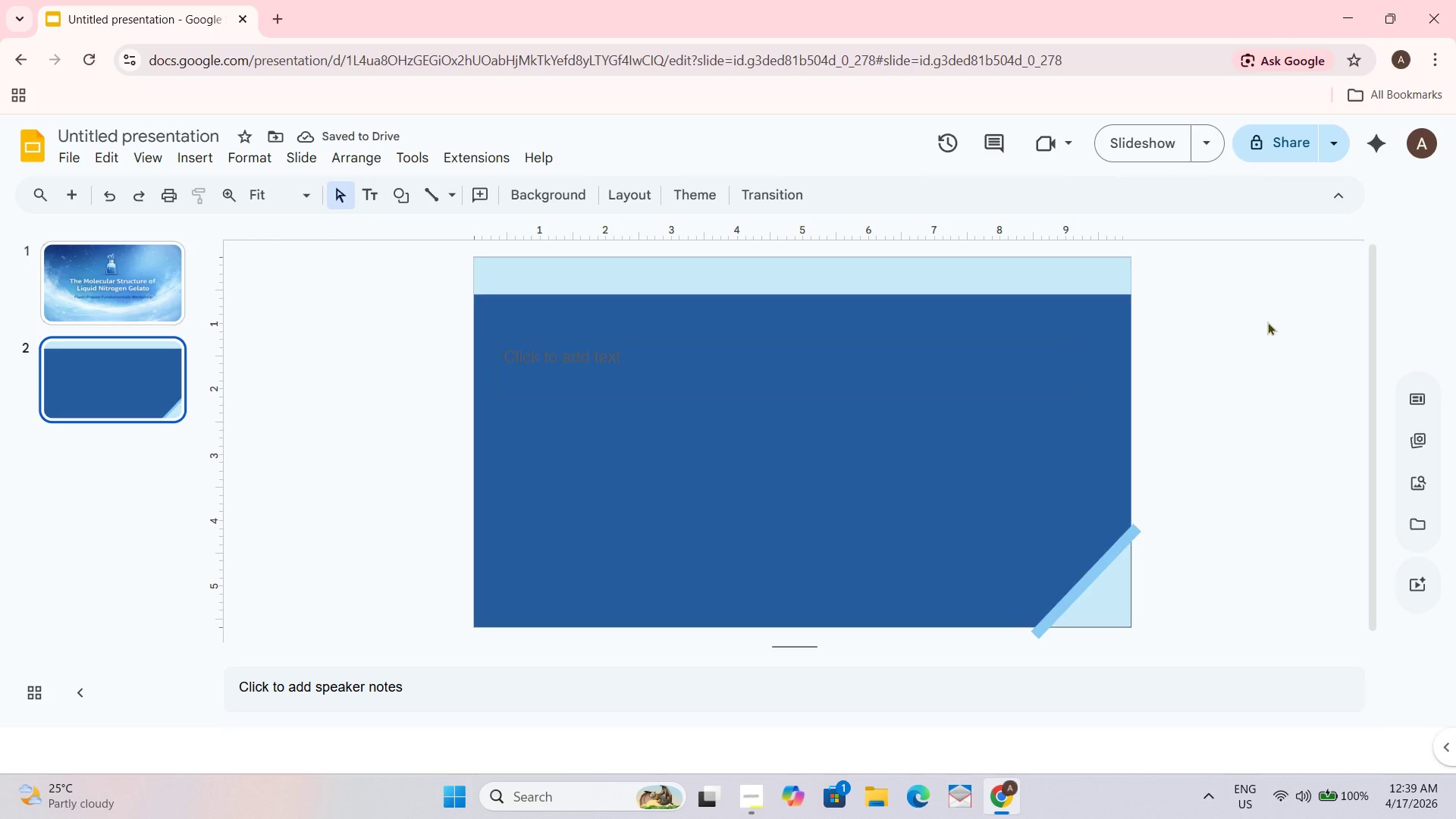 
wait(8.94)
 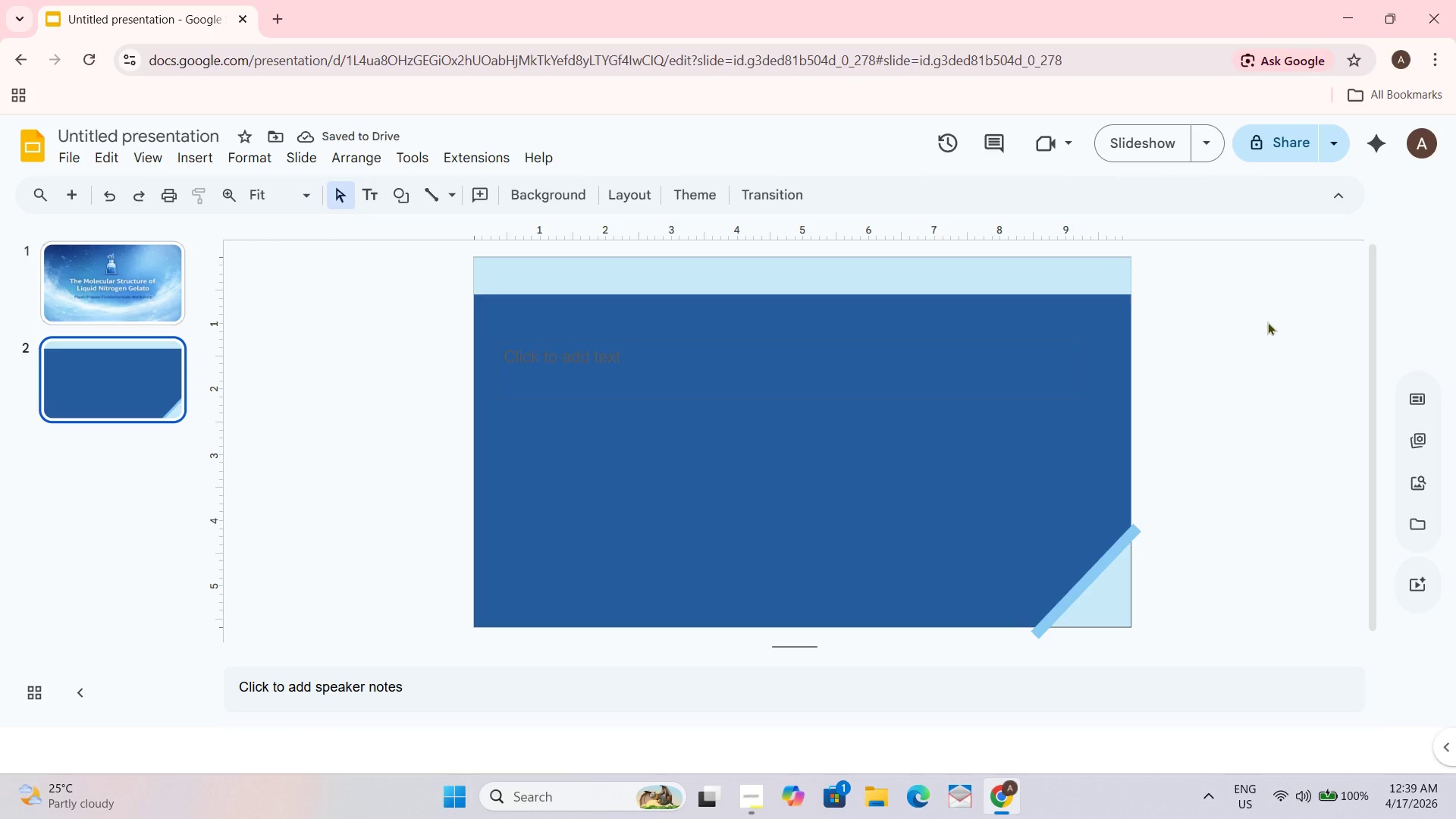 
key(Escape)
 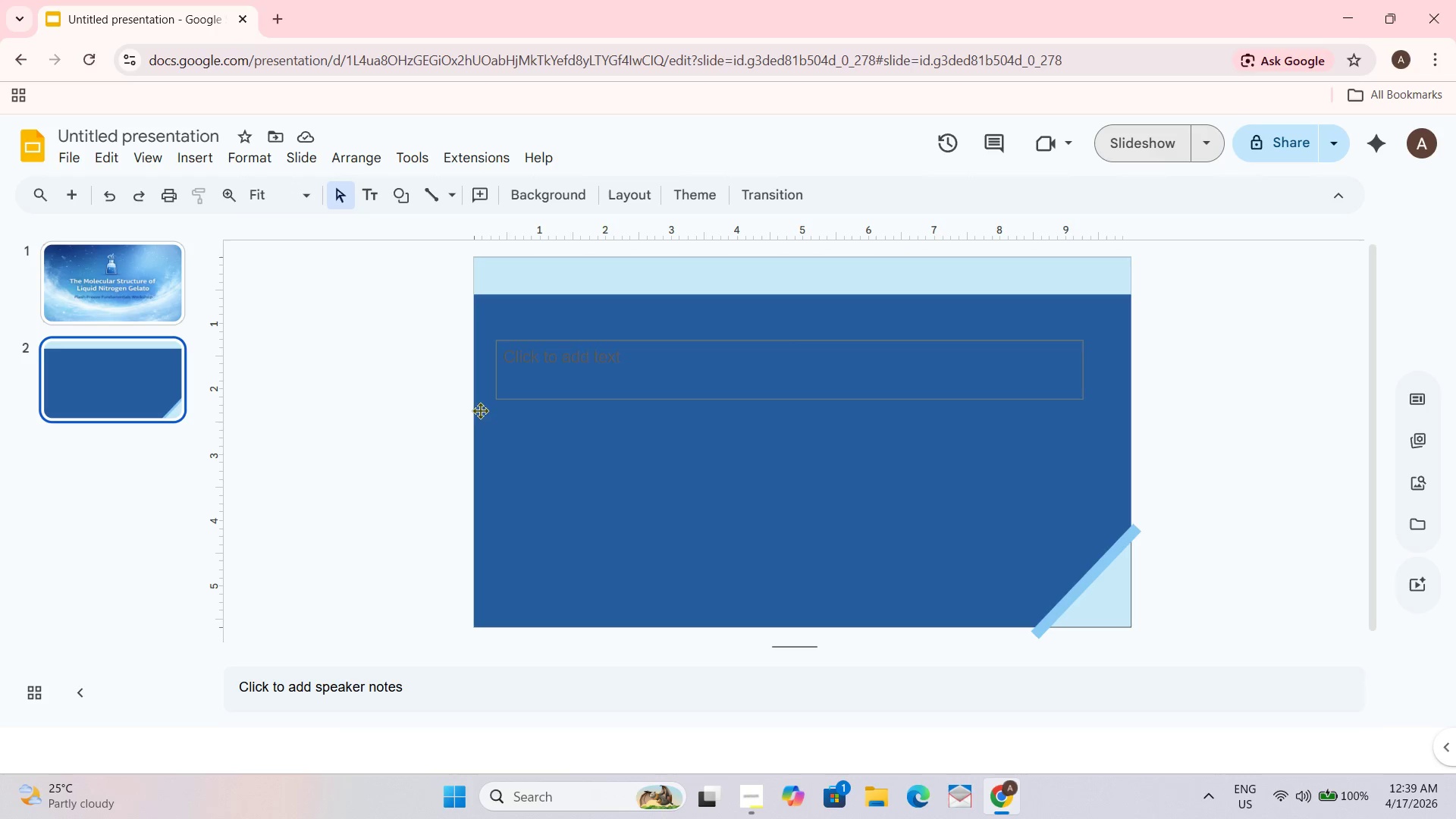 
right_click([132, 373])
 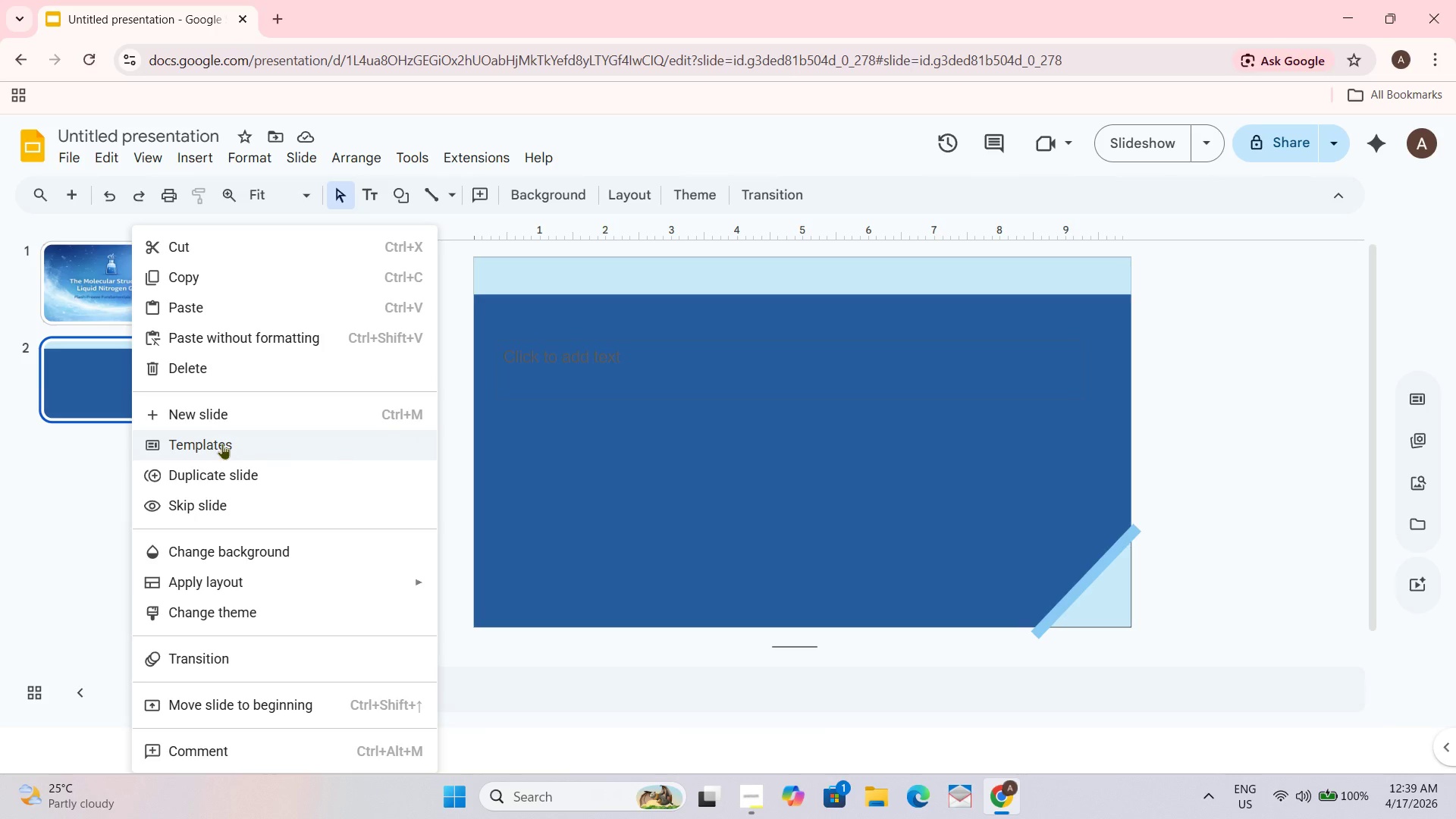 
left_click([224, 478])
 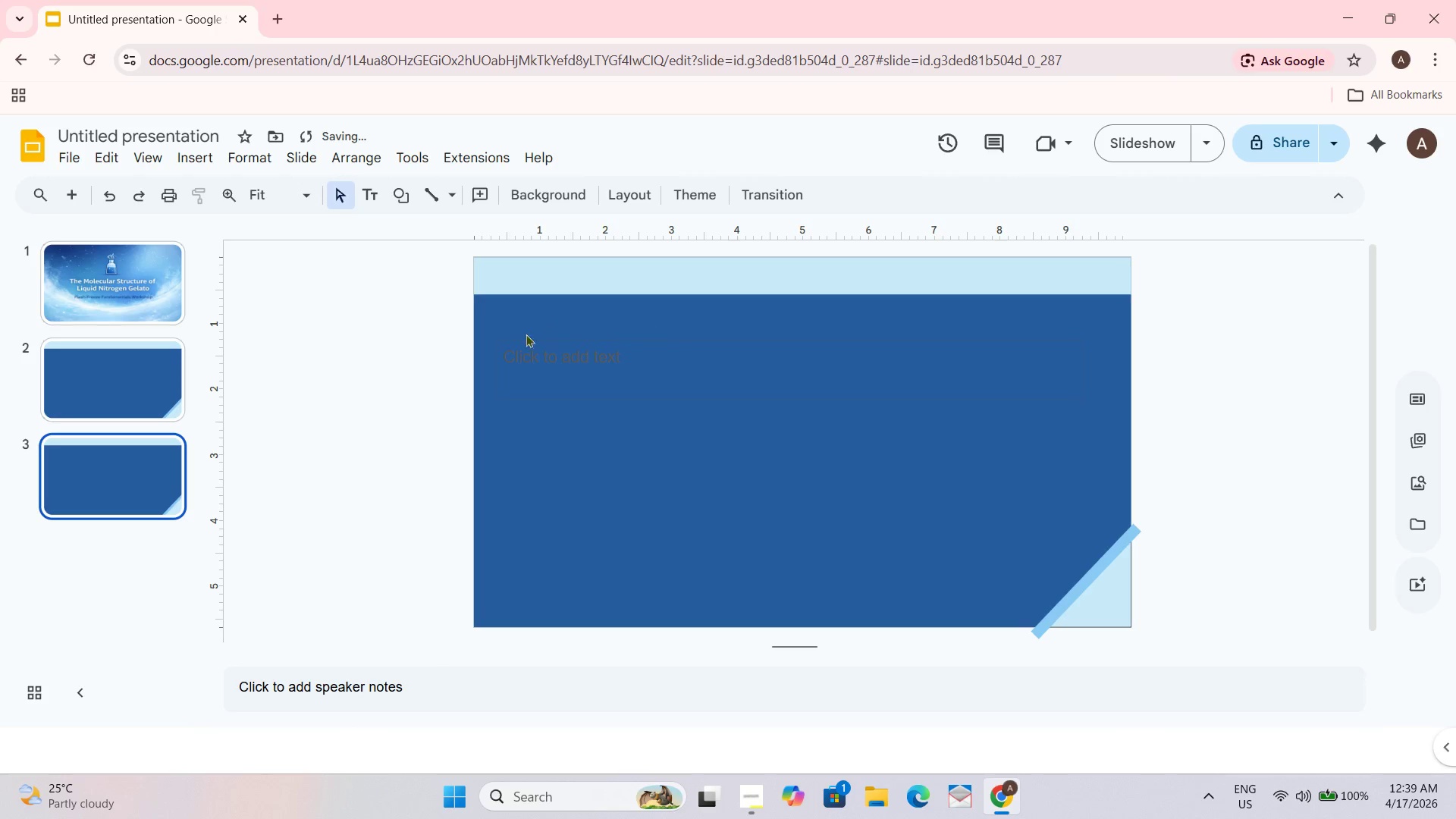 
left_click([154, 387])
 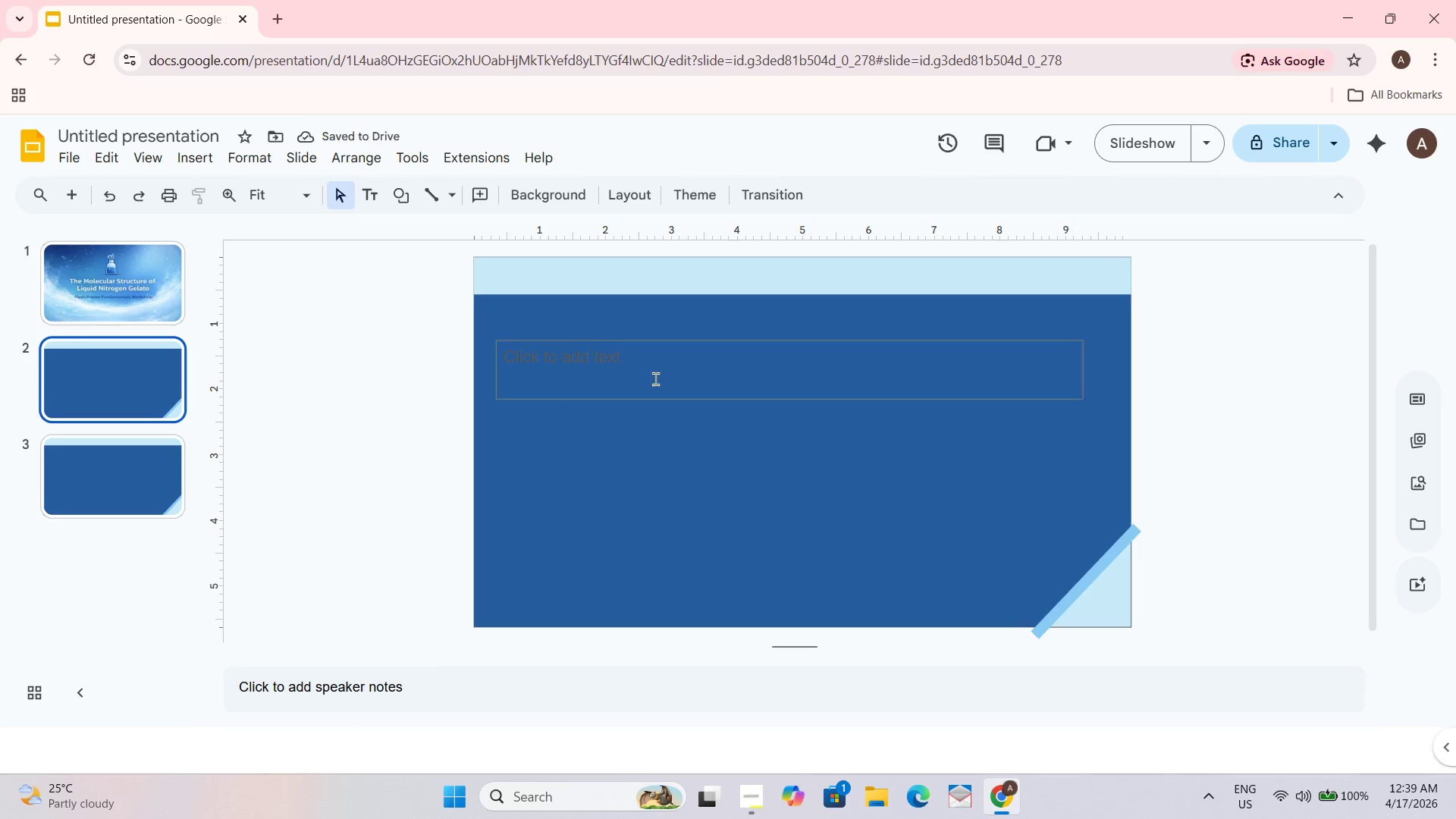 
left_click([657, 377])
 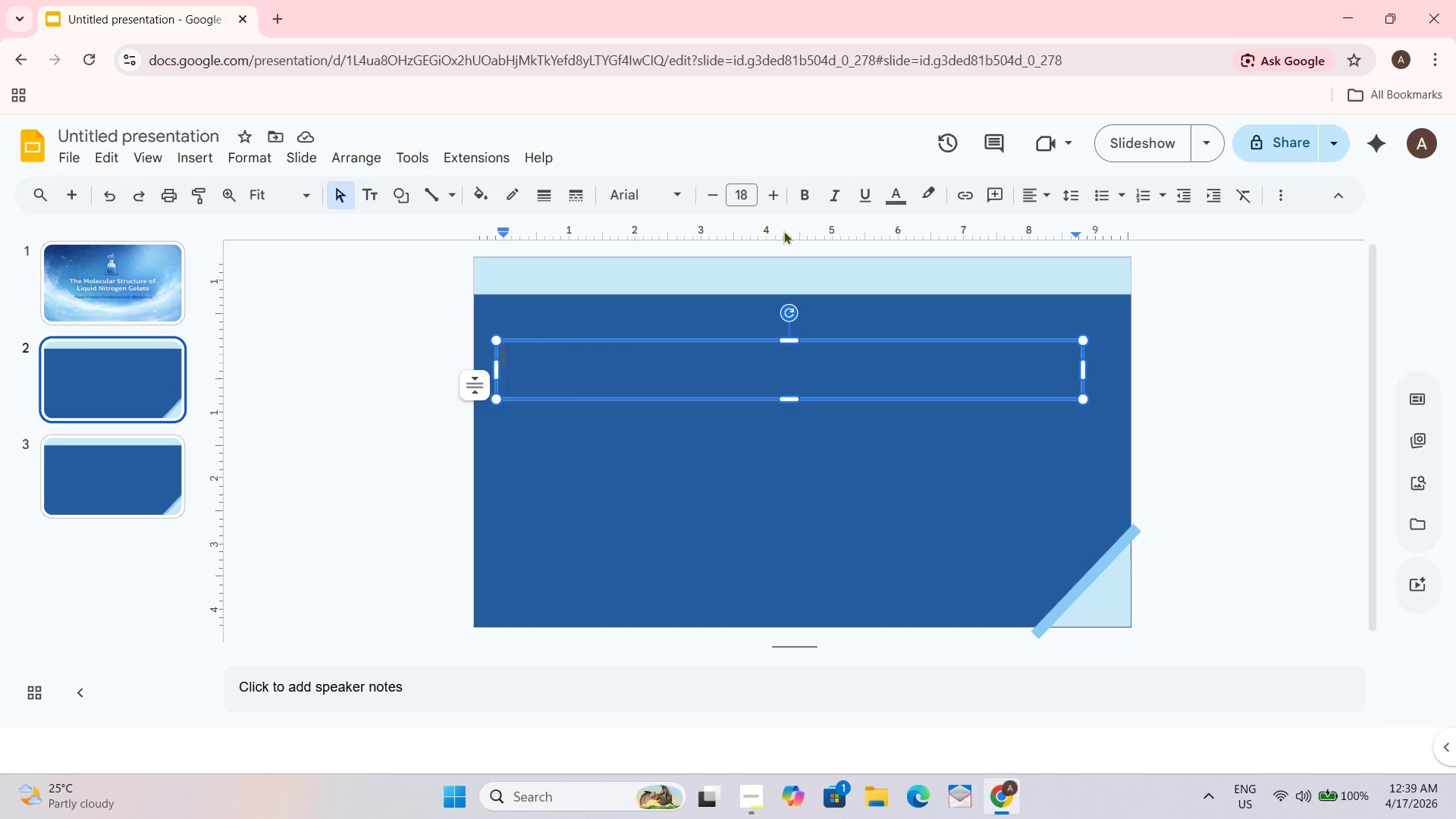 
left_click([747, 196])
 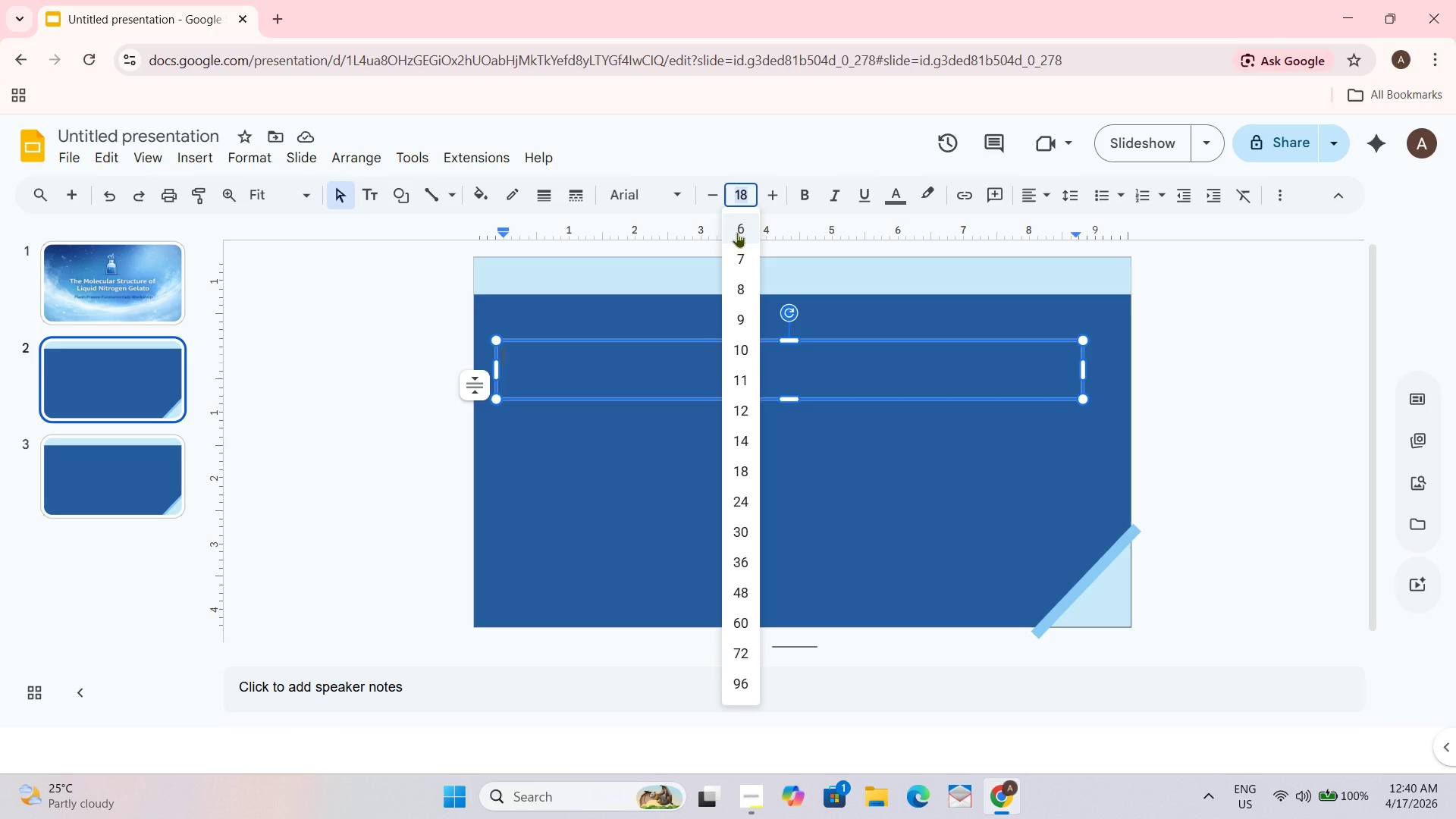 
key(Numpad4)
 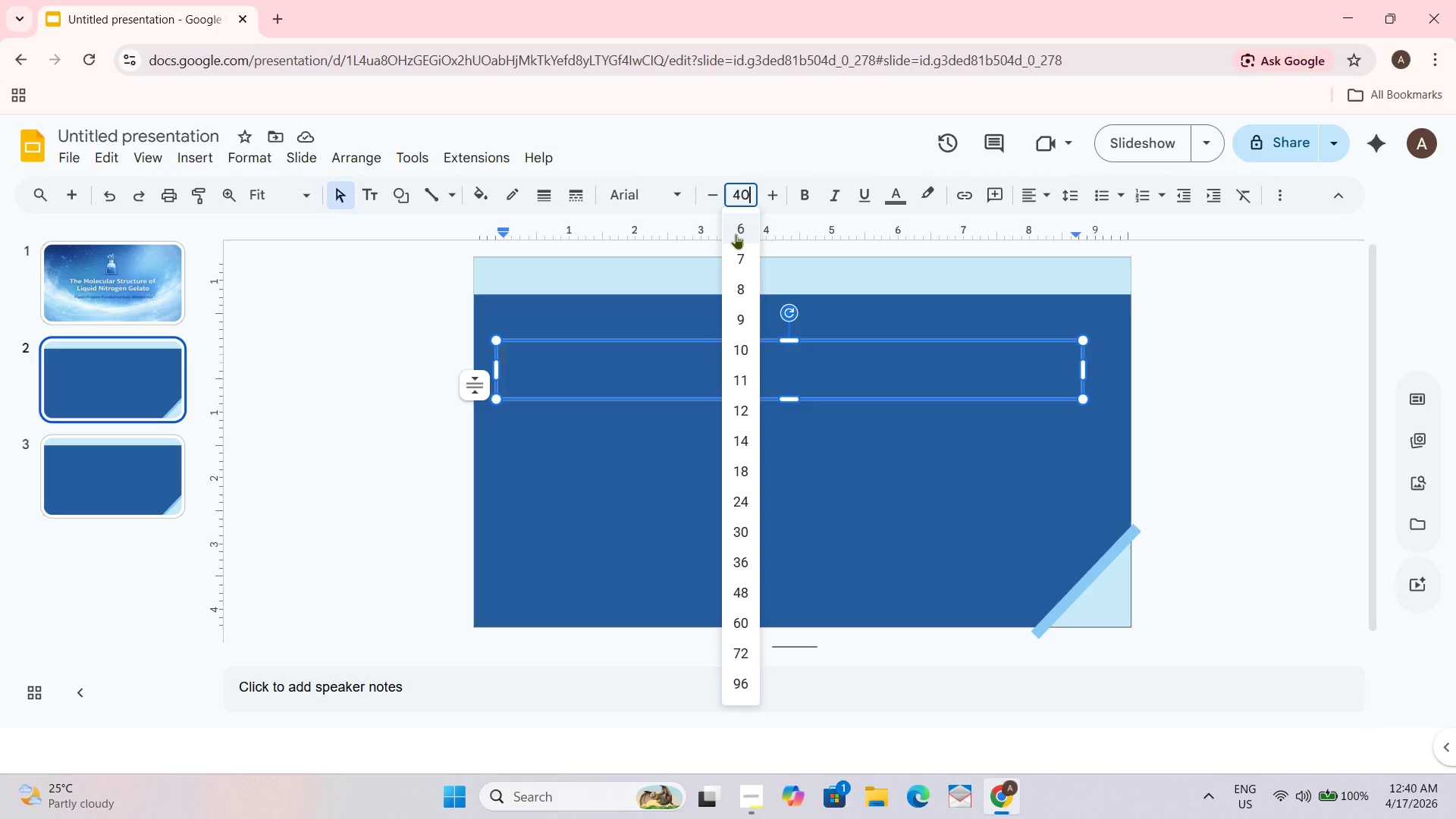 
key(Numpad0)
 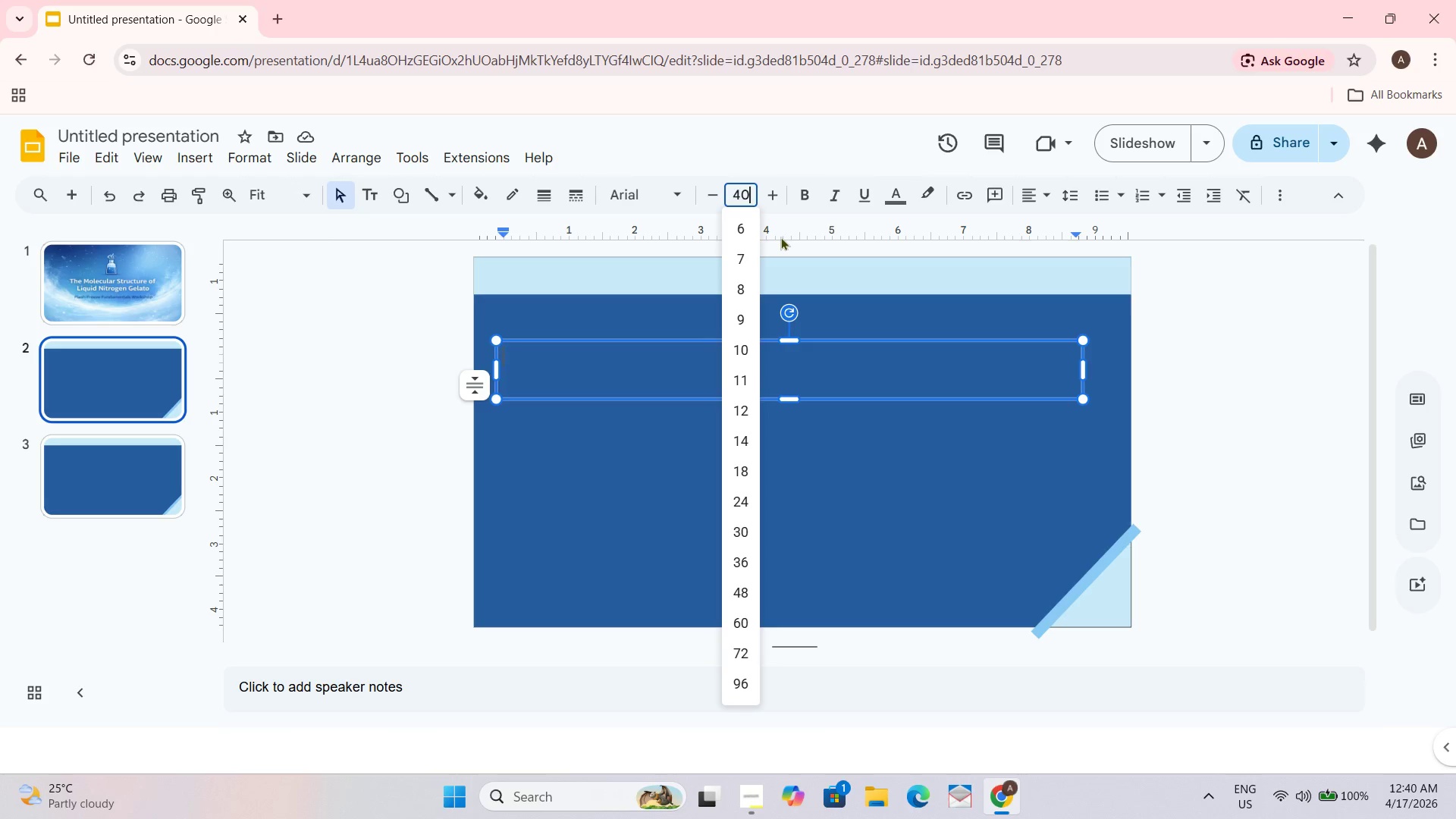 
key(Enter)
 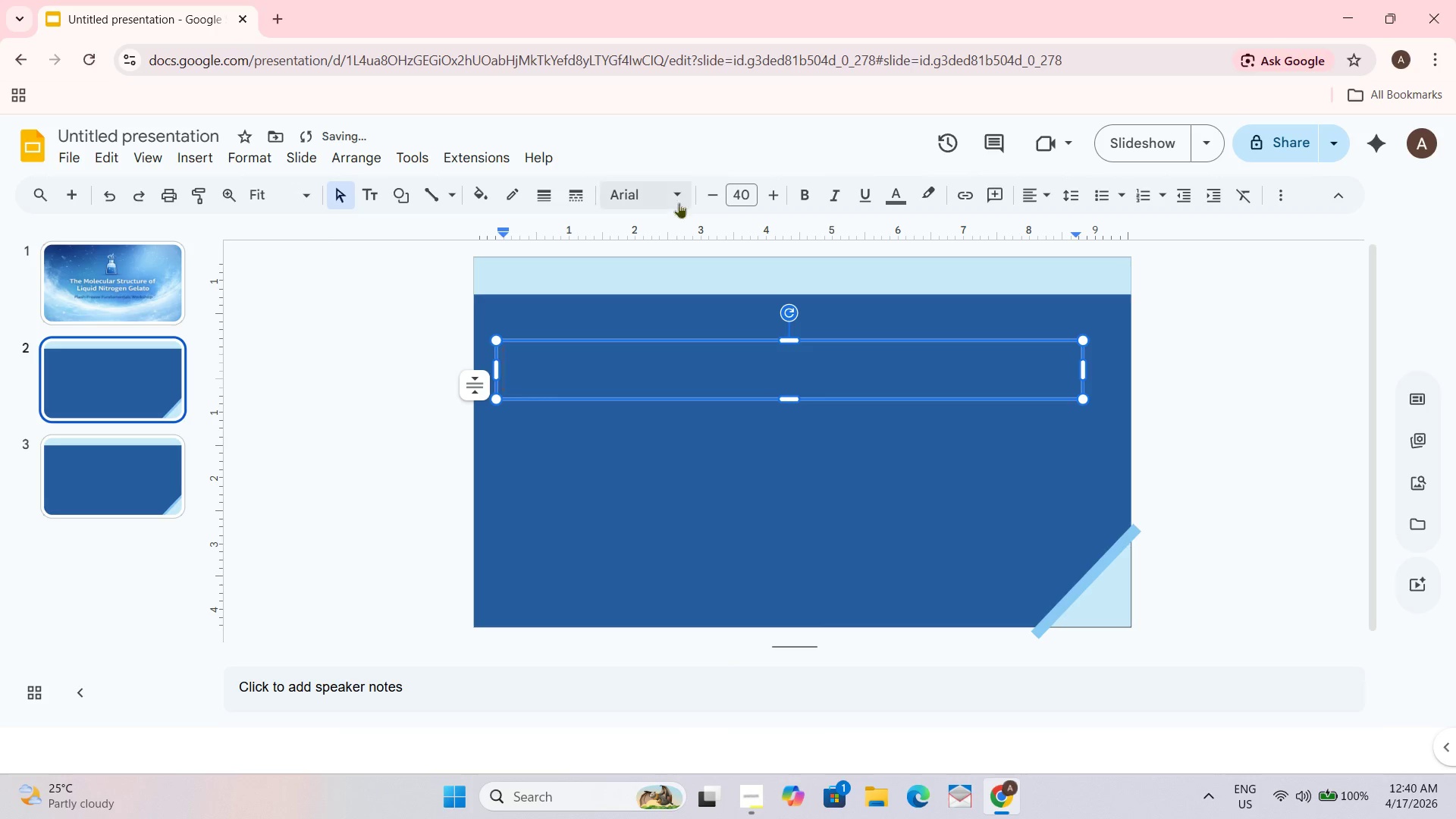 
left_click([679, 196])
 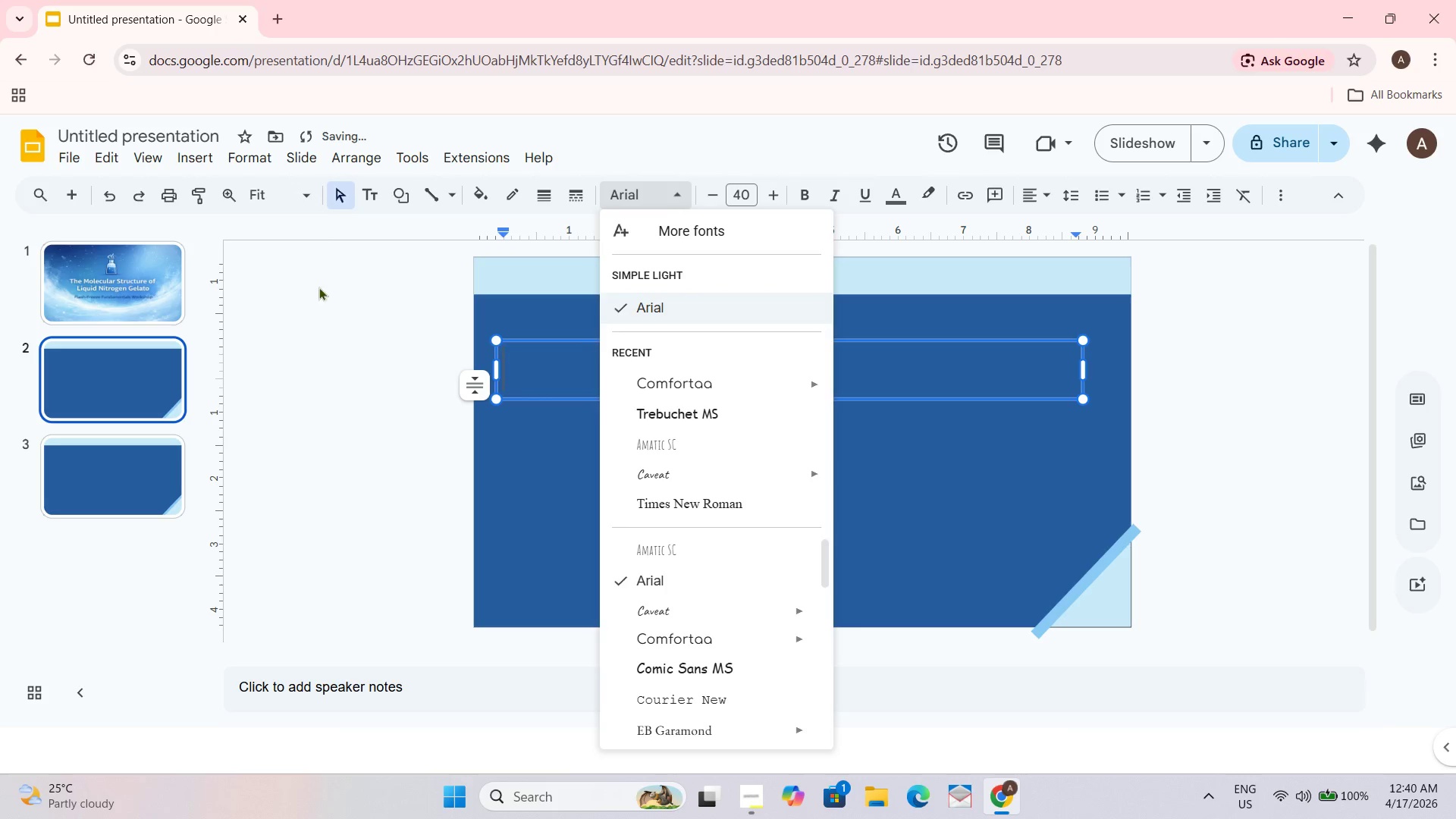 
left_click([158, 280])
 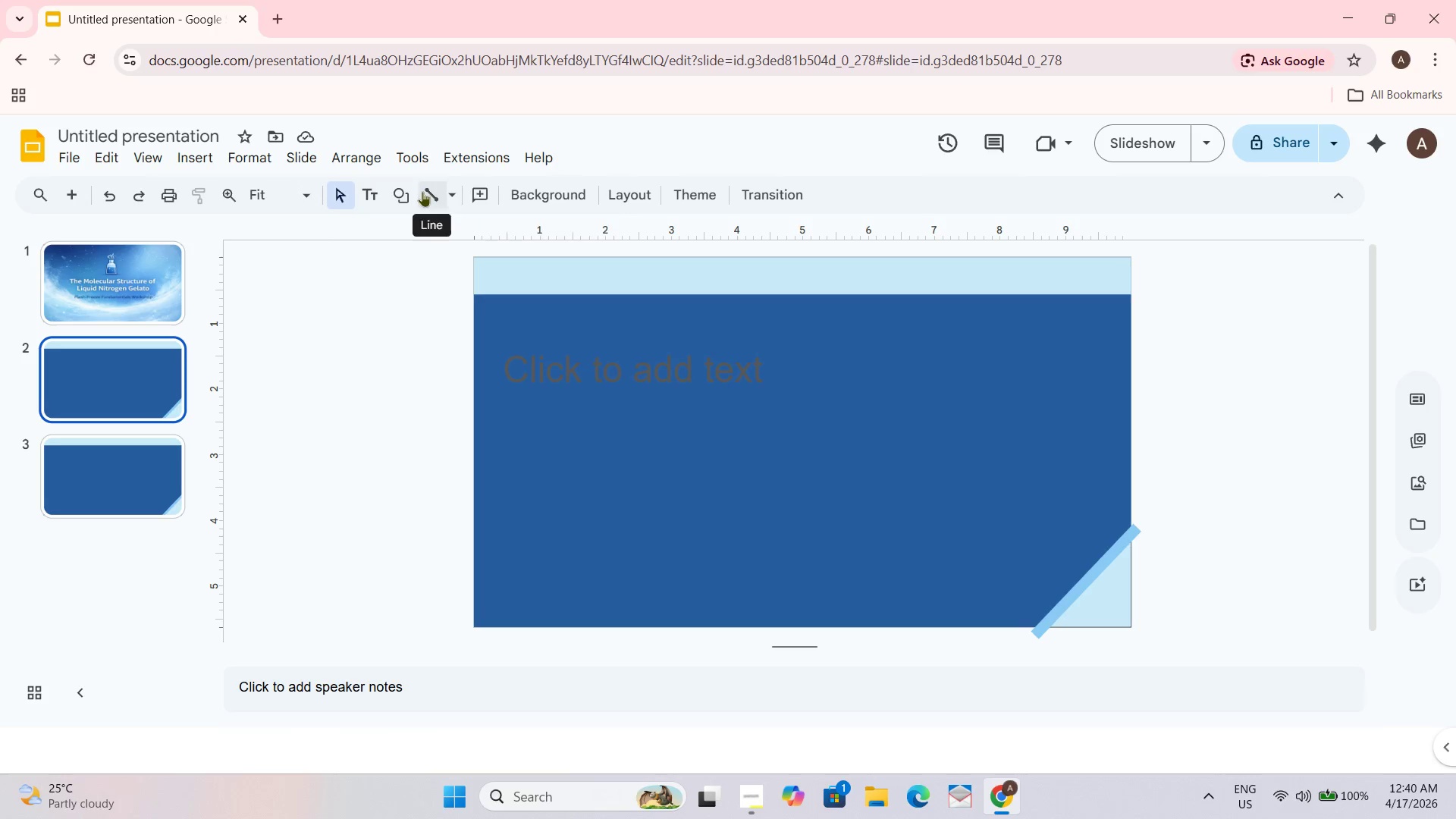 
wait(5.7)
 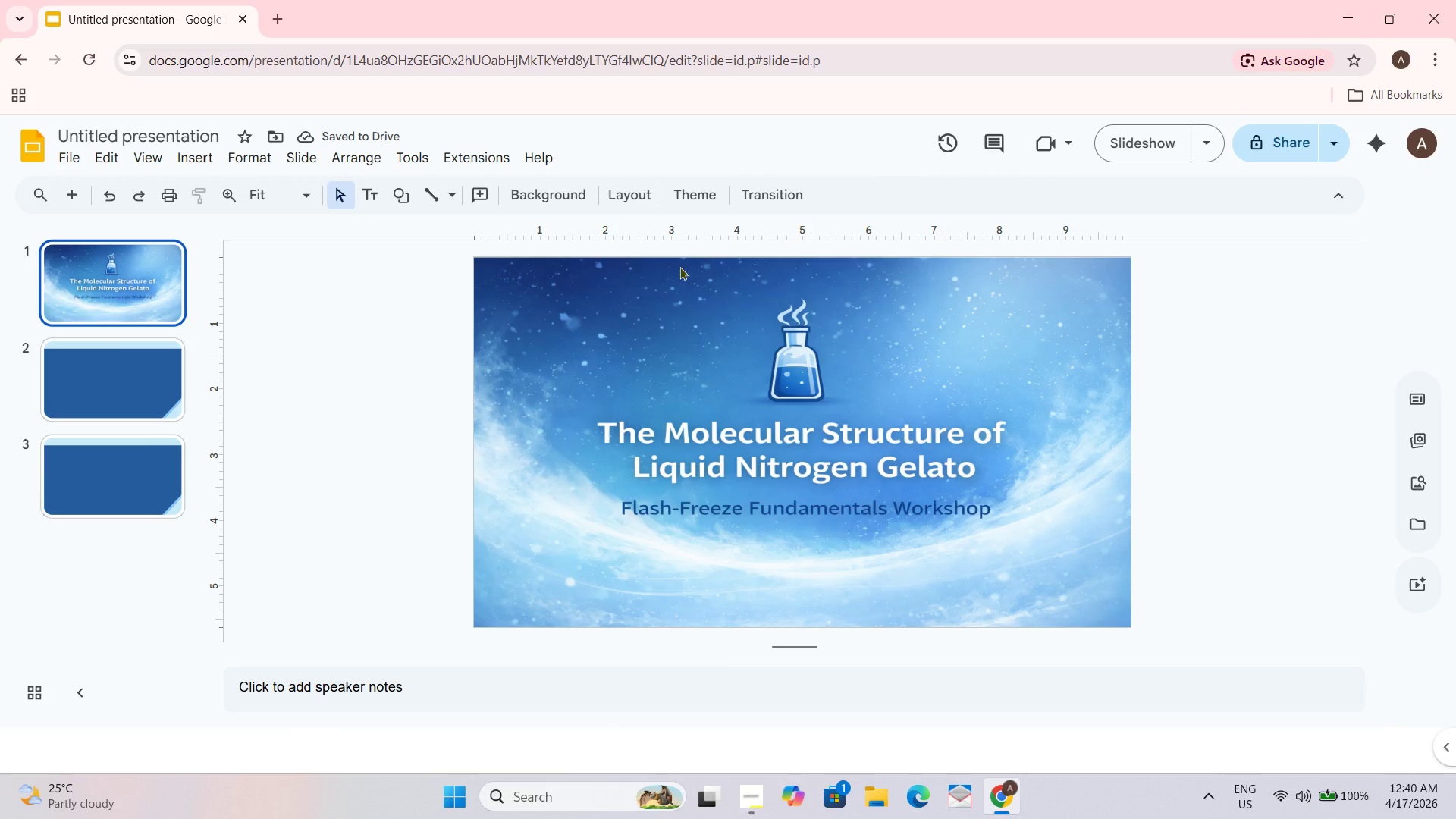 
left_click([673, 345])
 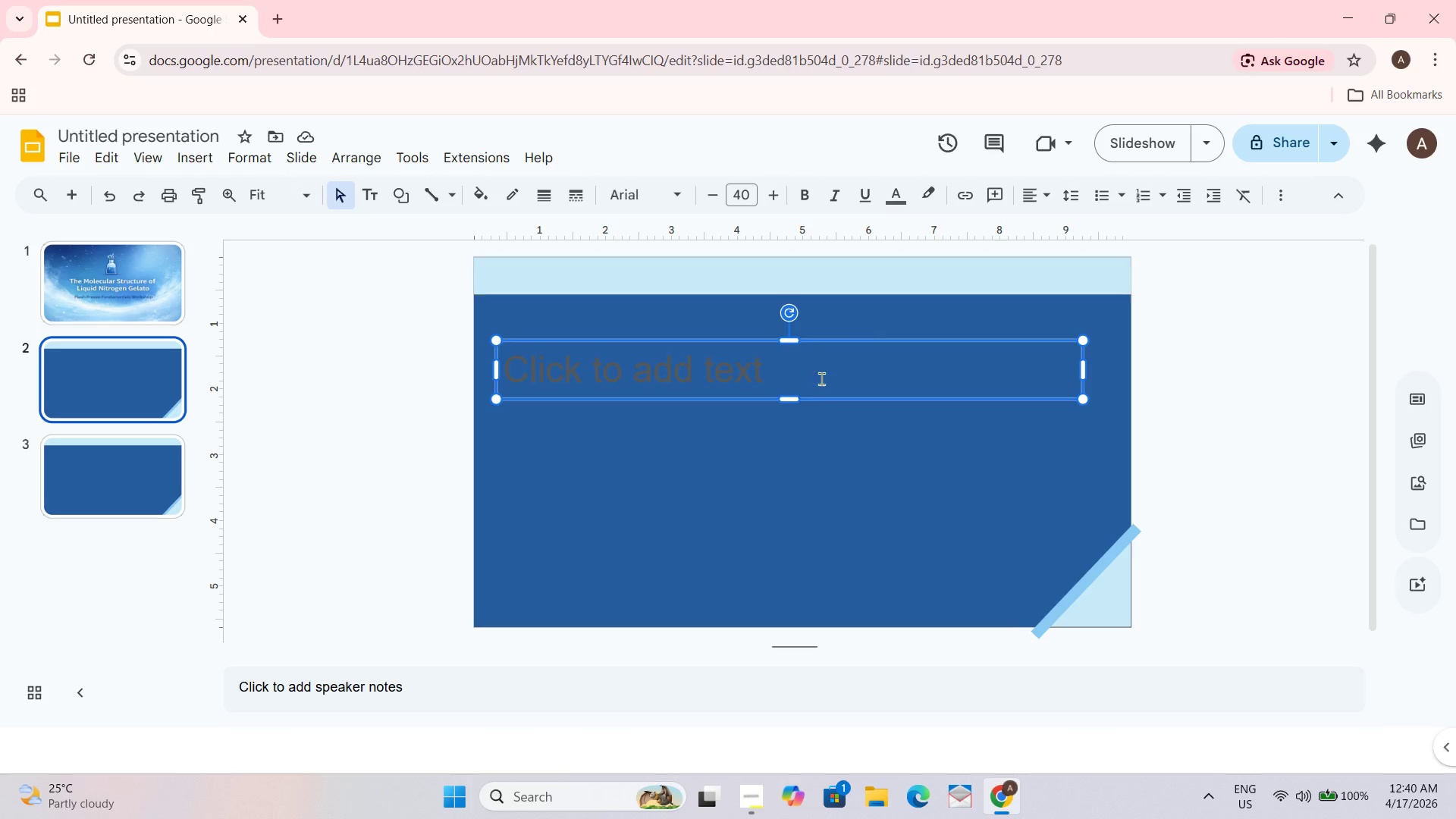 
left_click([805, 357])
 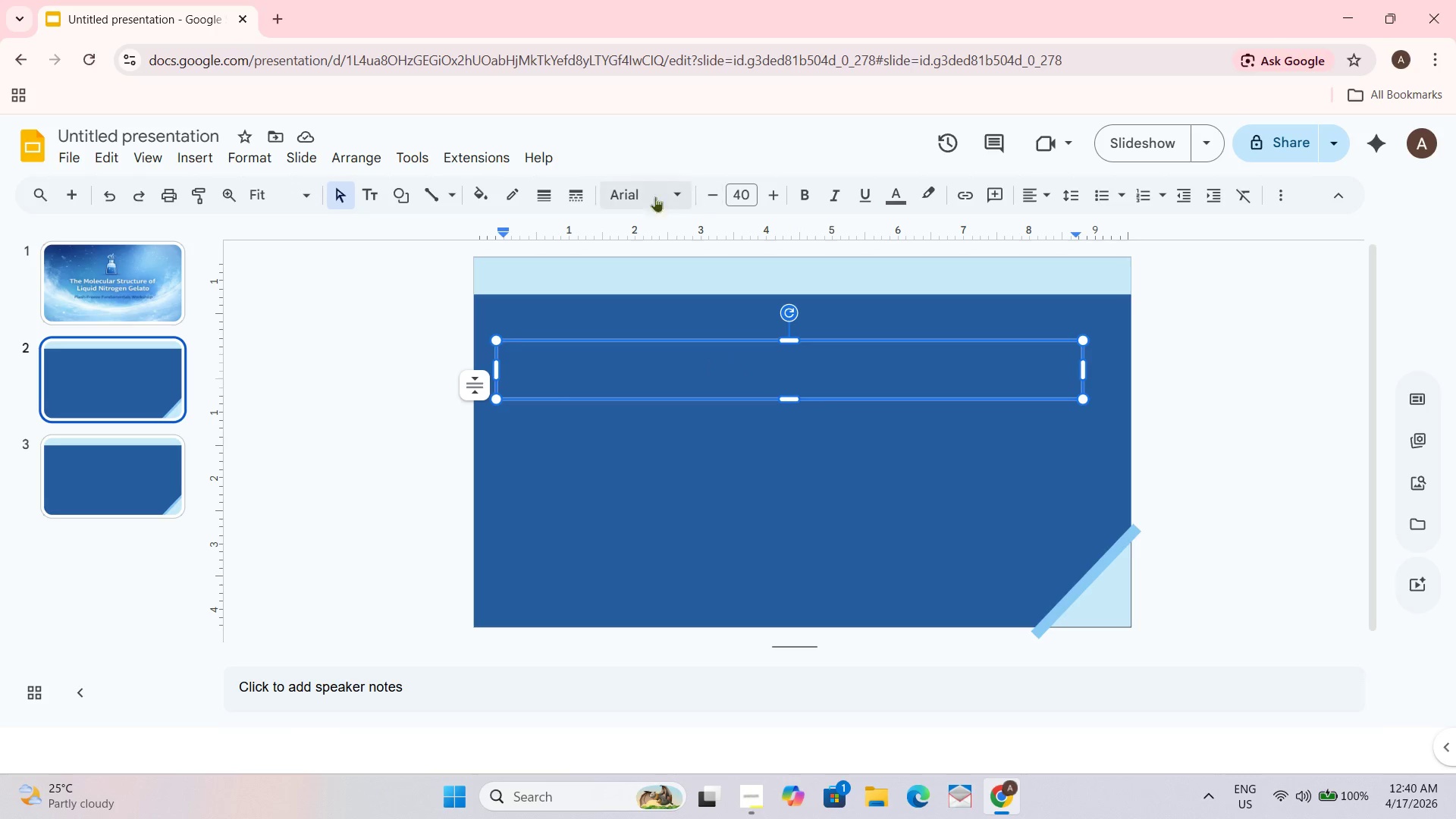 
left_click([674, 190])
 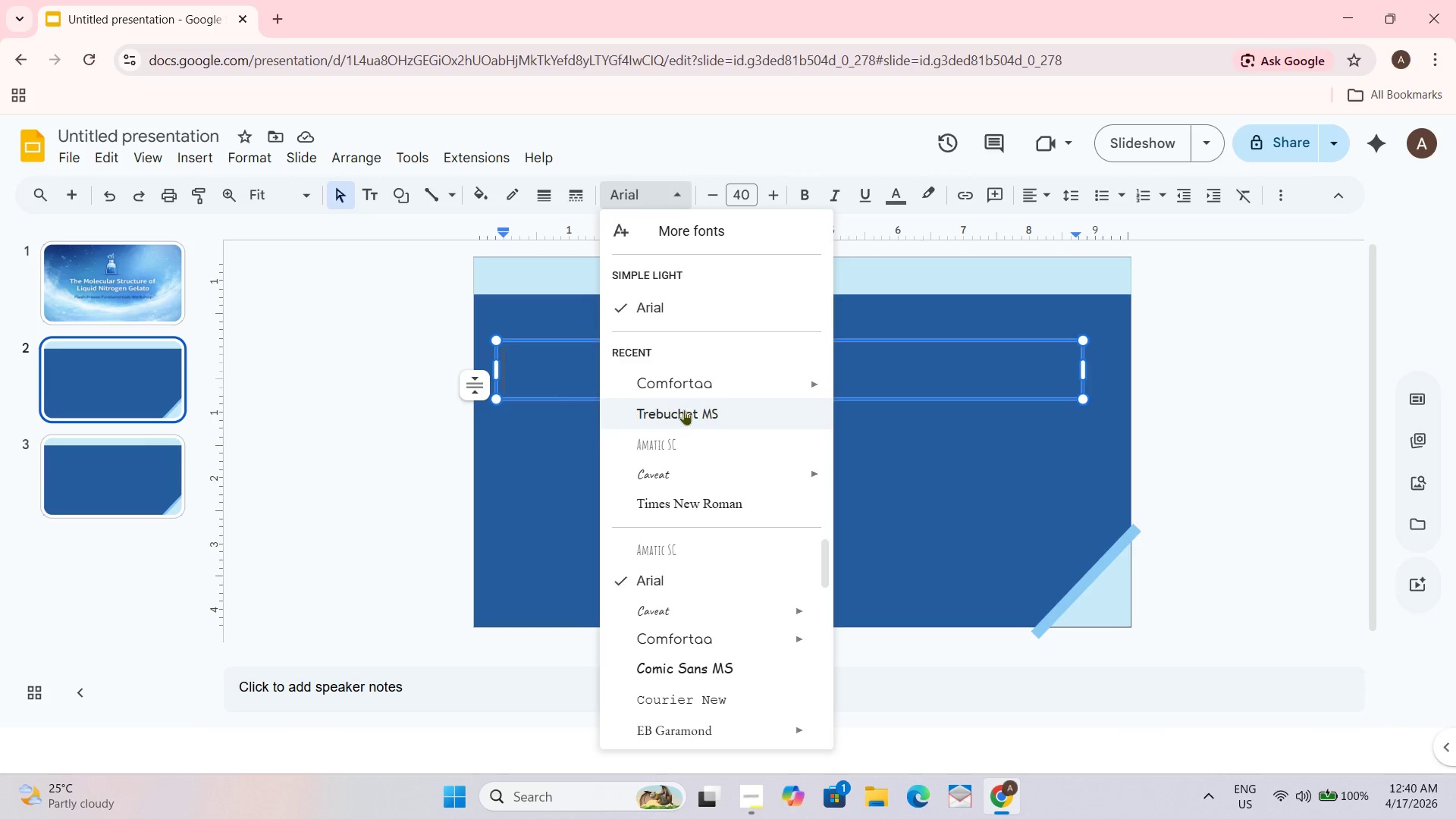 
scroll: coordinate [685, 598], scroll_direction: down, amount: 6.0
 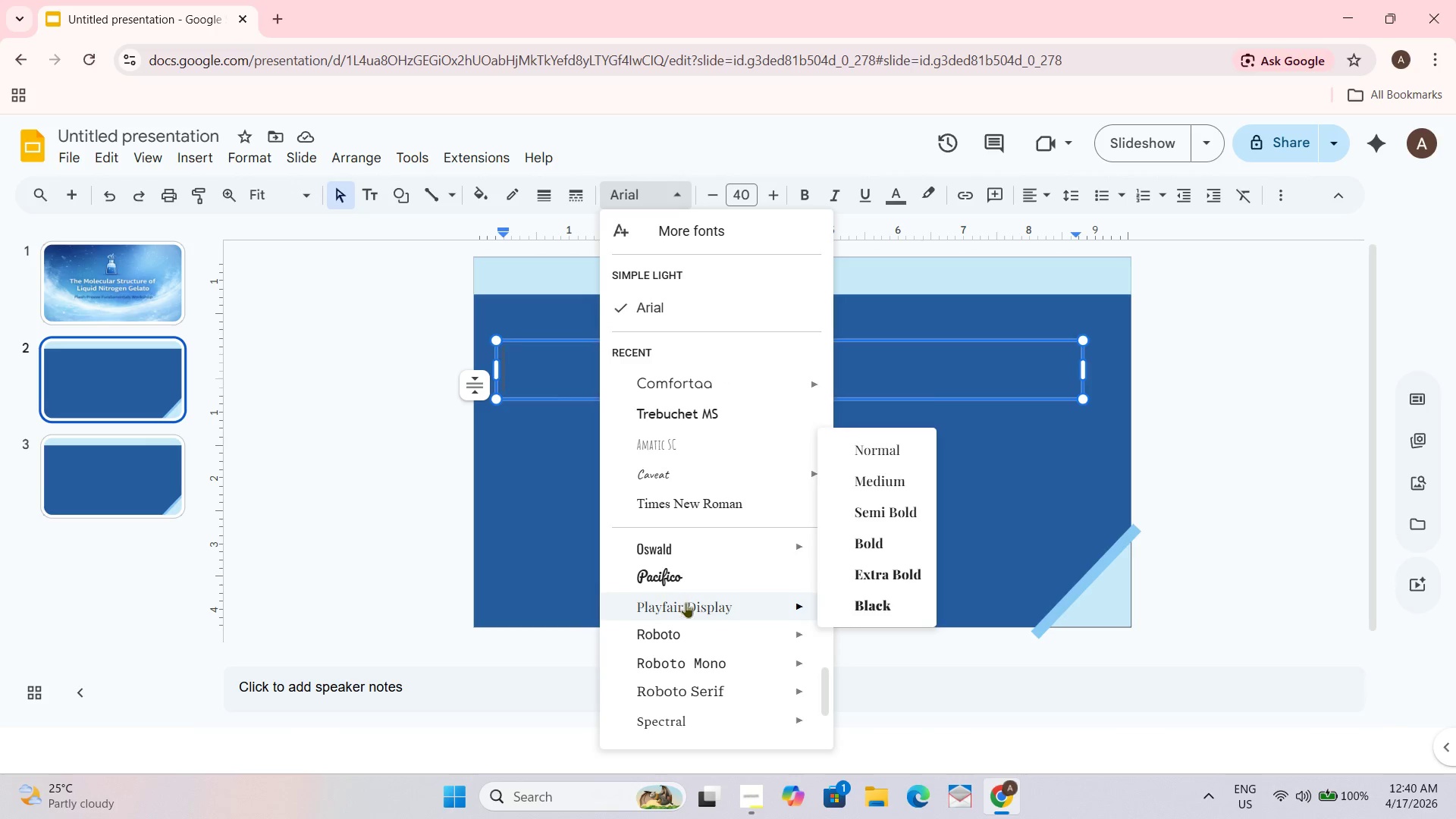 
mouse_move([712, 636])
 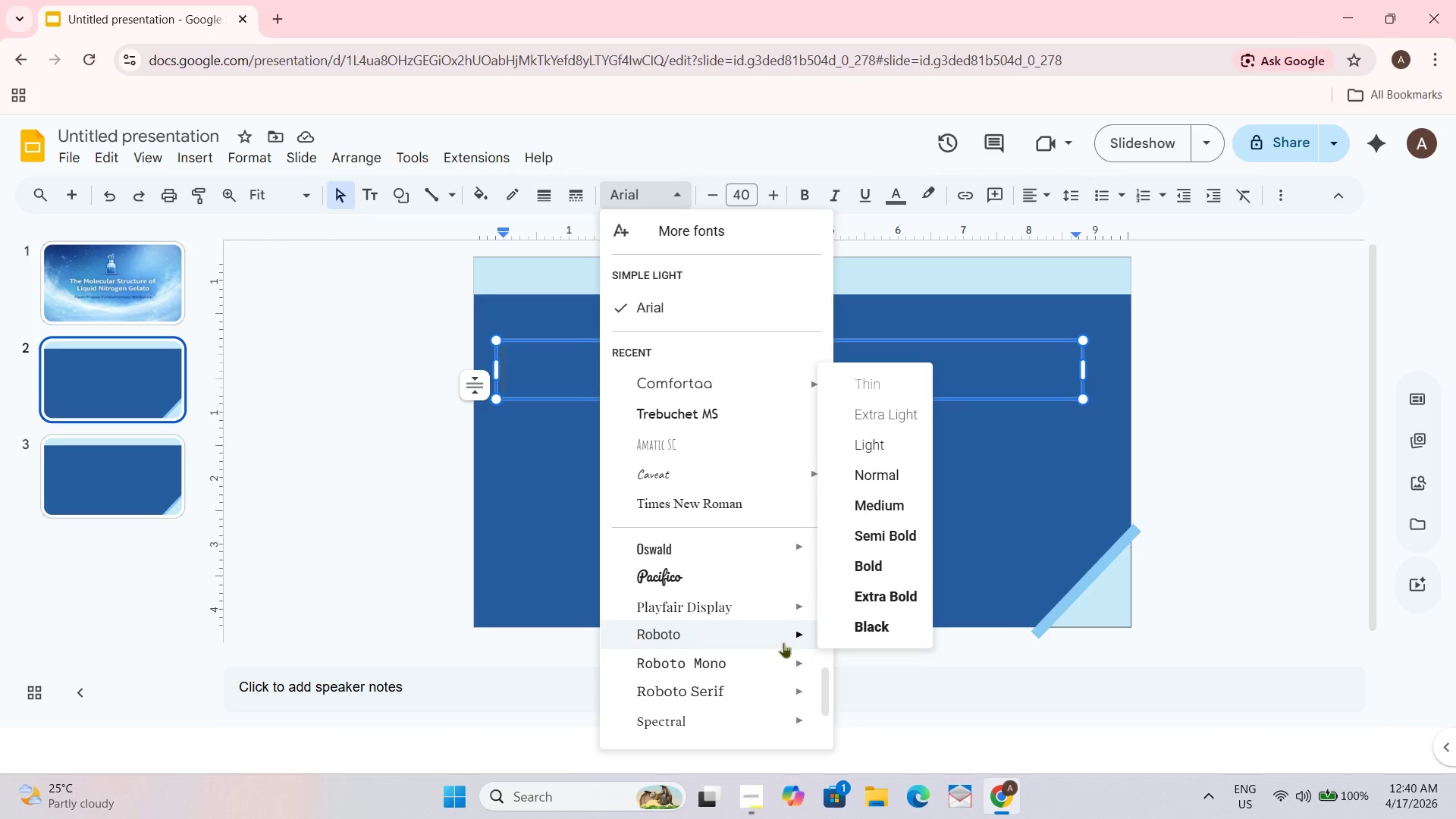 
left_click([783, 642])
 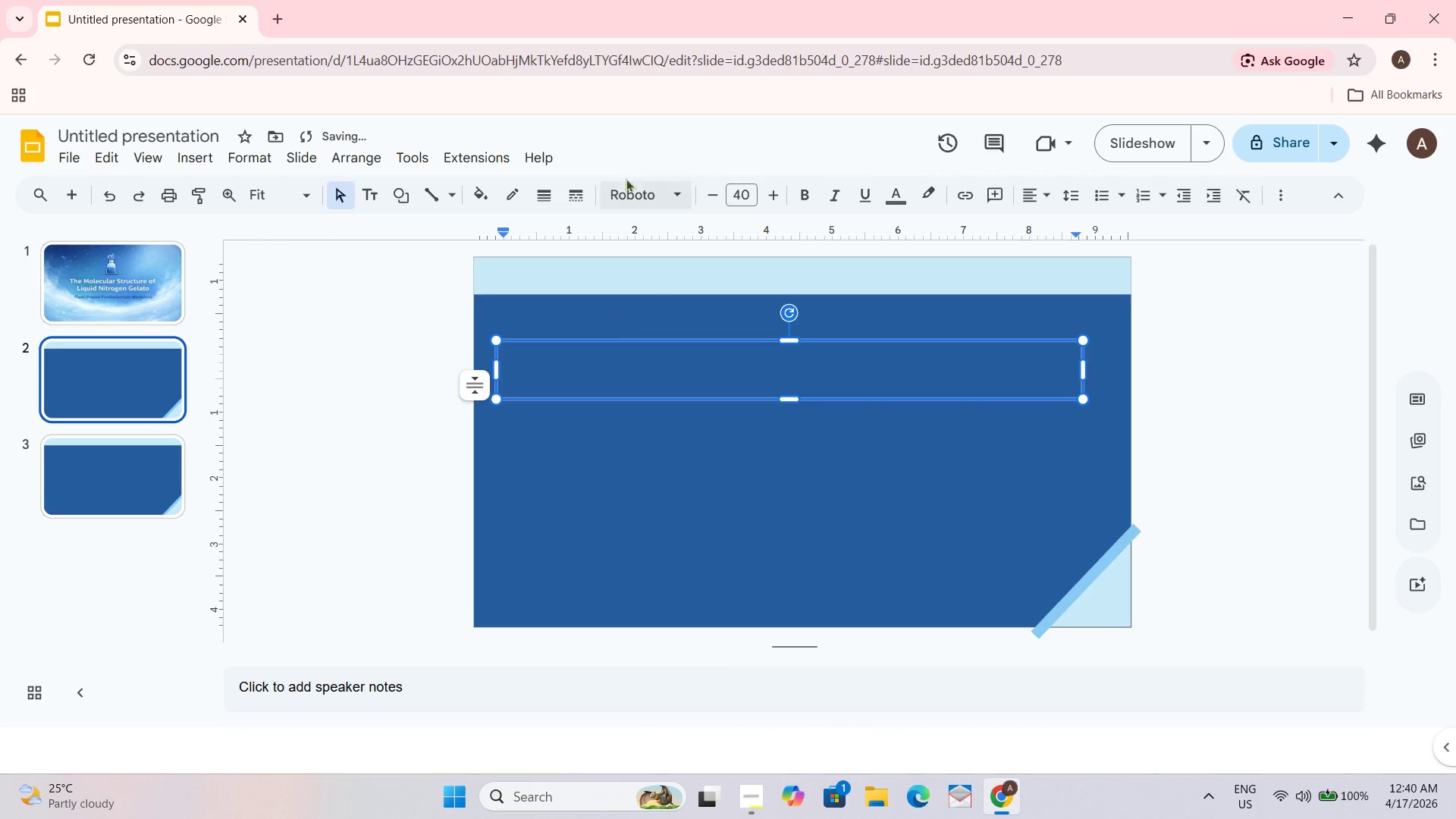 
left_click([659, 177])
 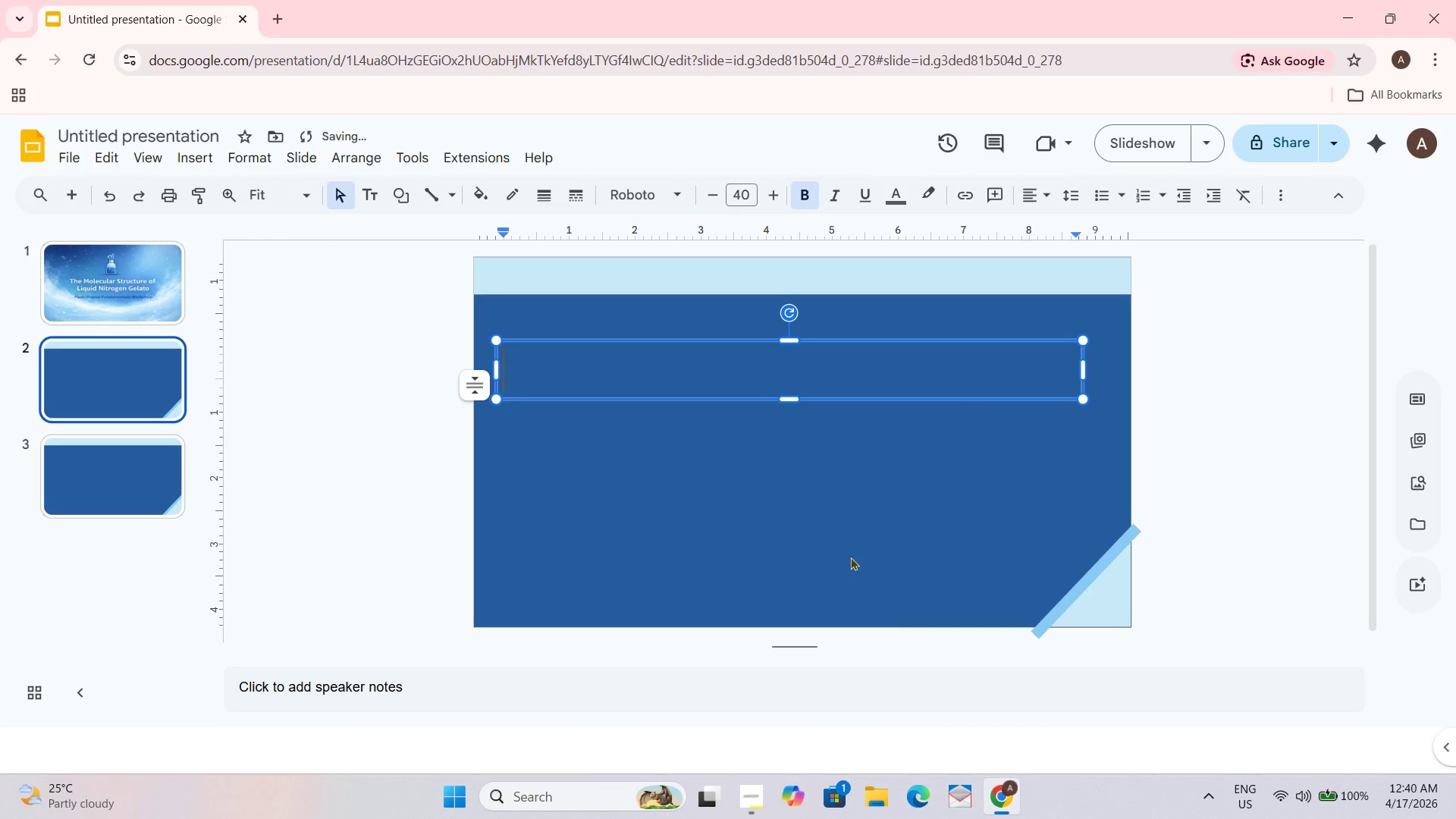 
wait(6.19)
 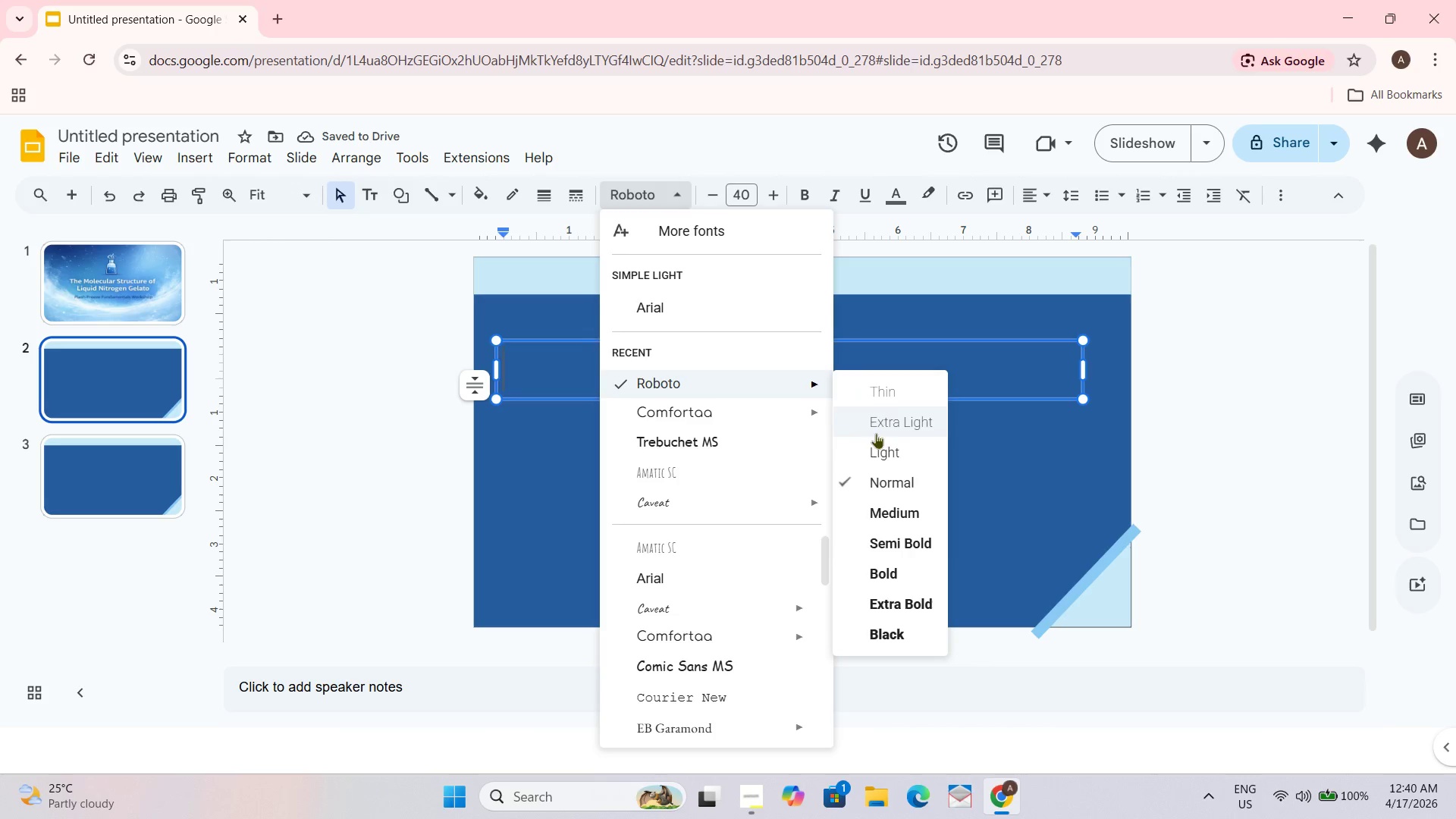 
key(Control+ControlLeft)
 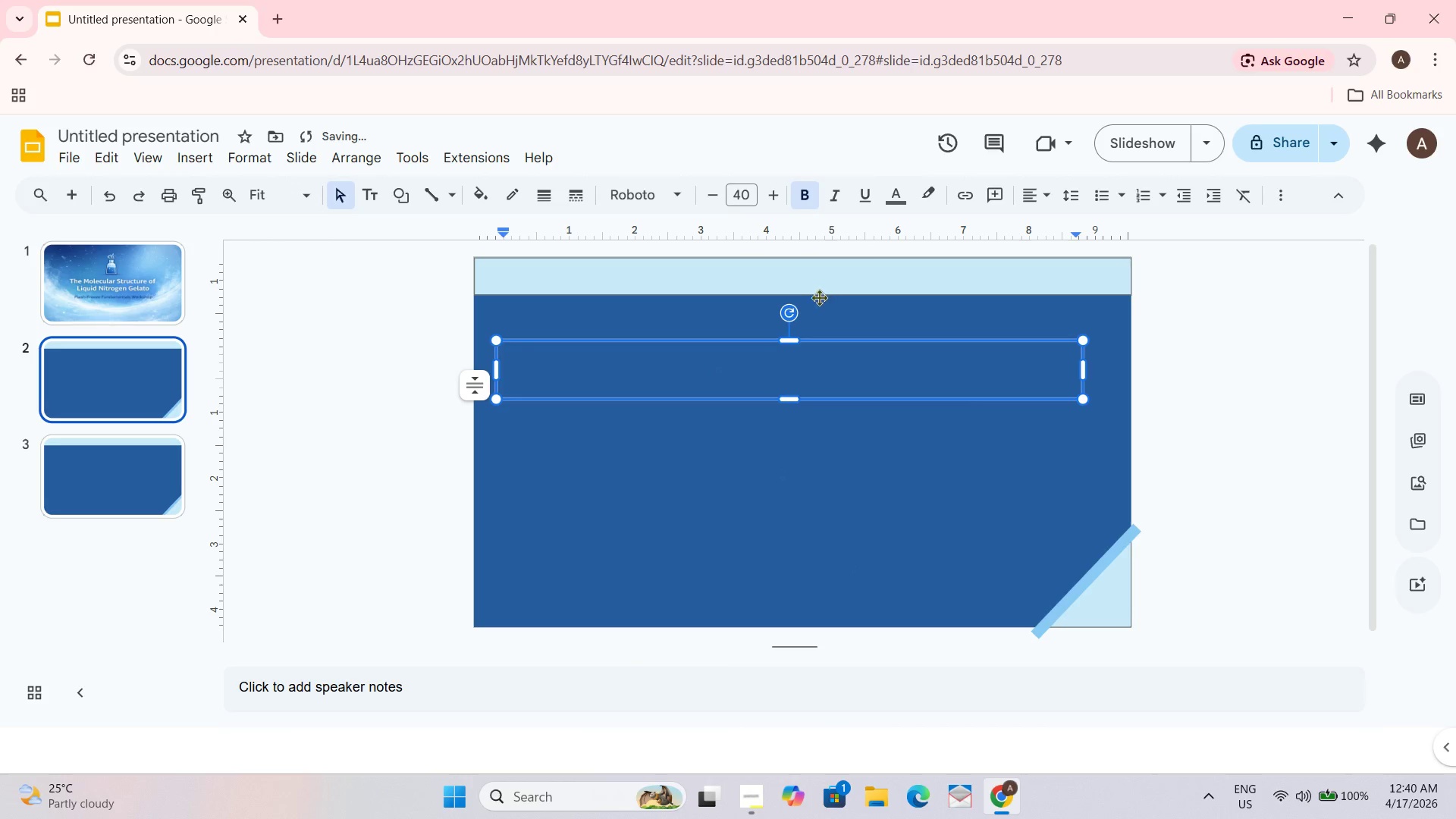 
key(Control+A)
 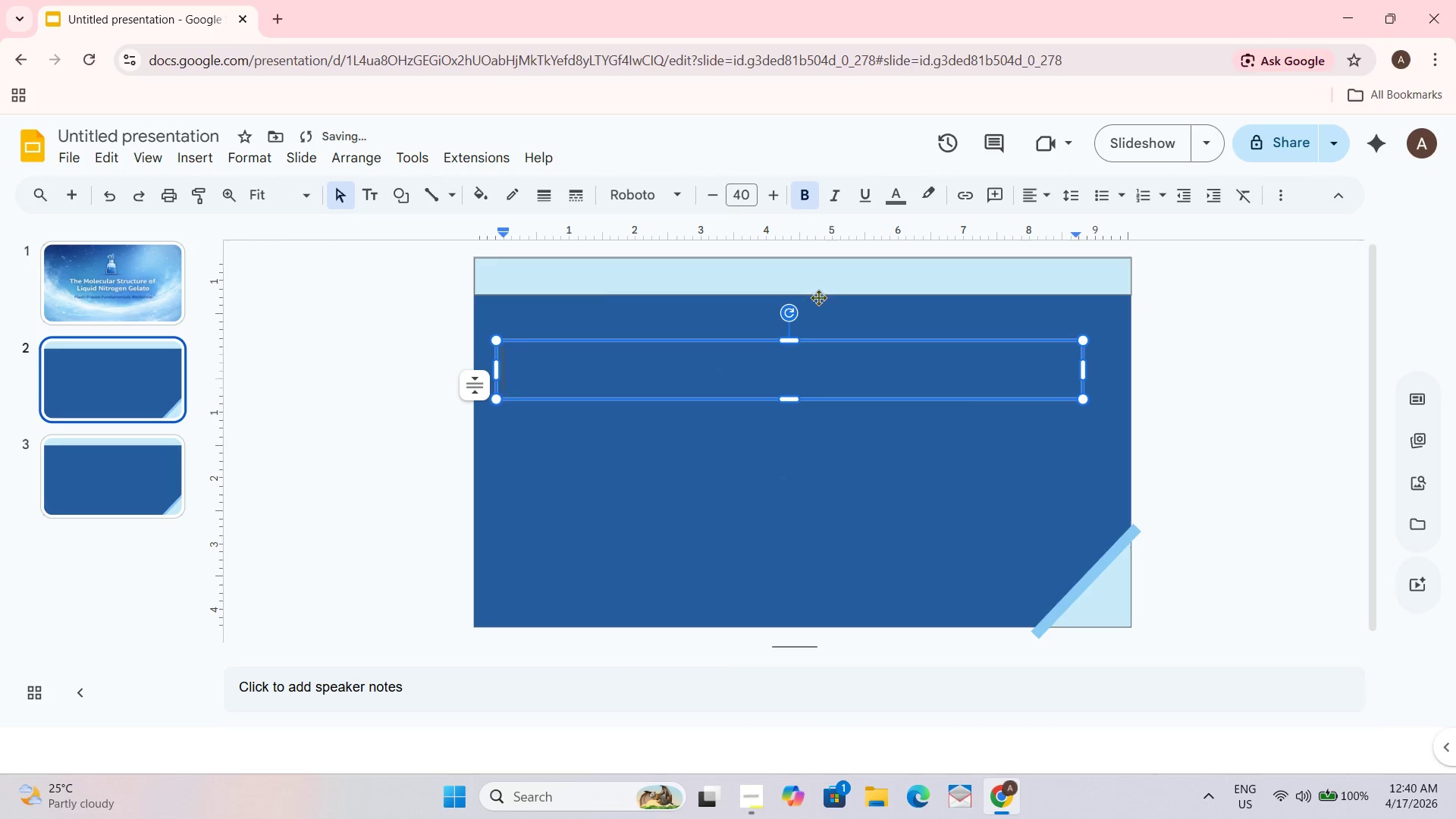 
key(Control+S)
 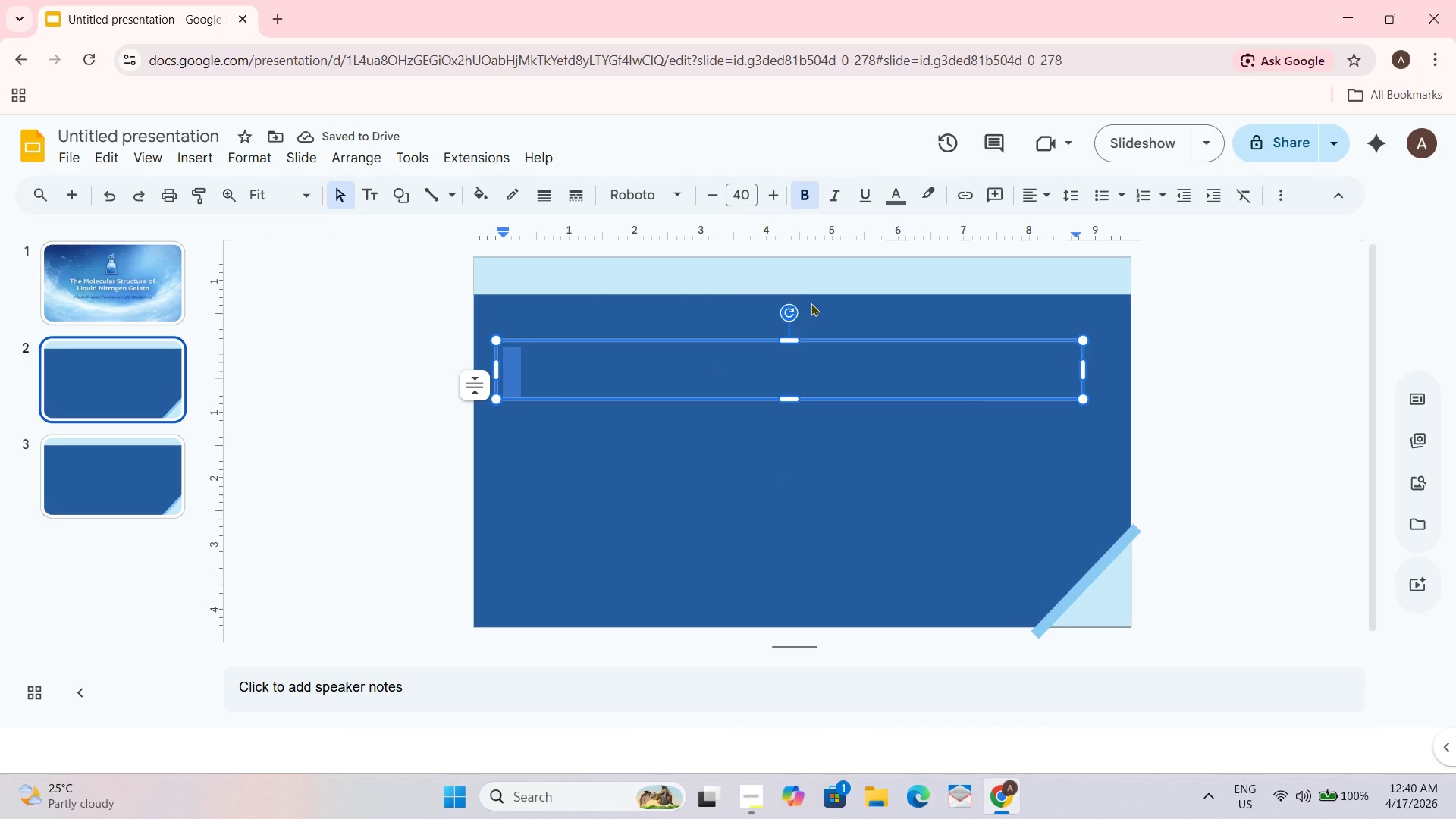 
type(acacacaca)
 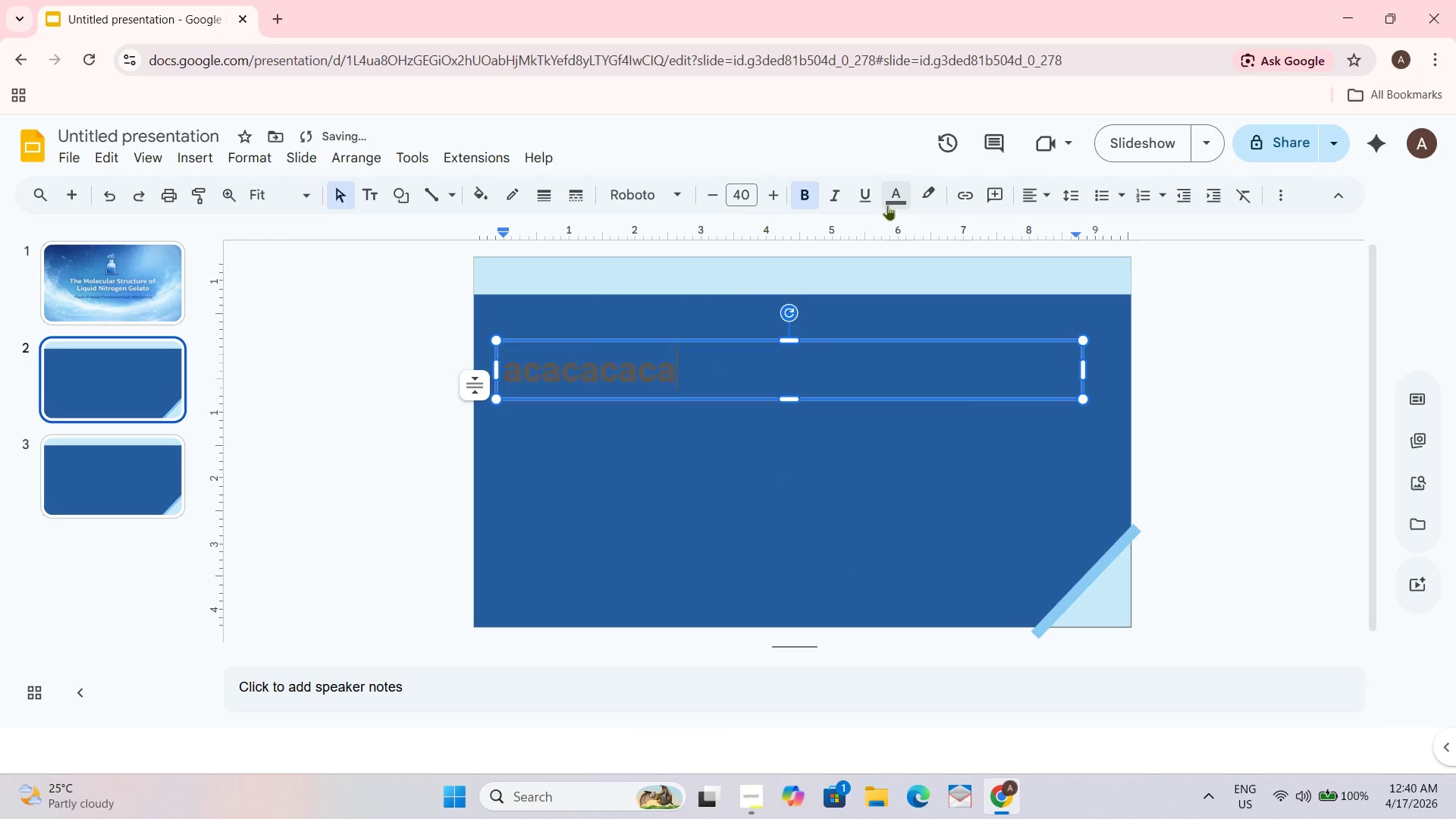 
left_click([888, 194])
 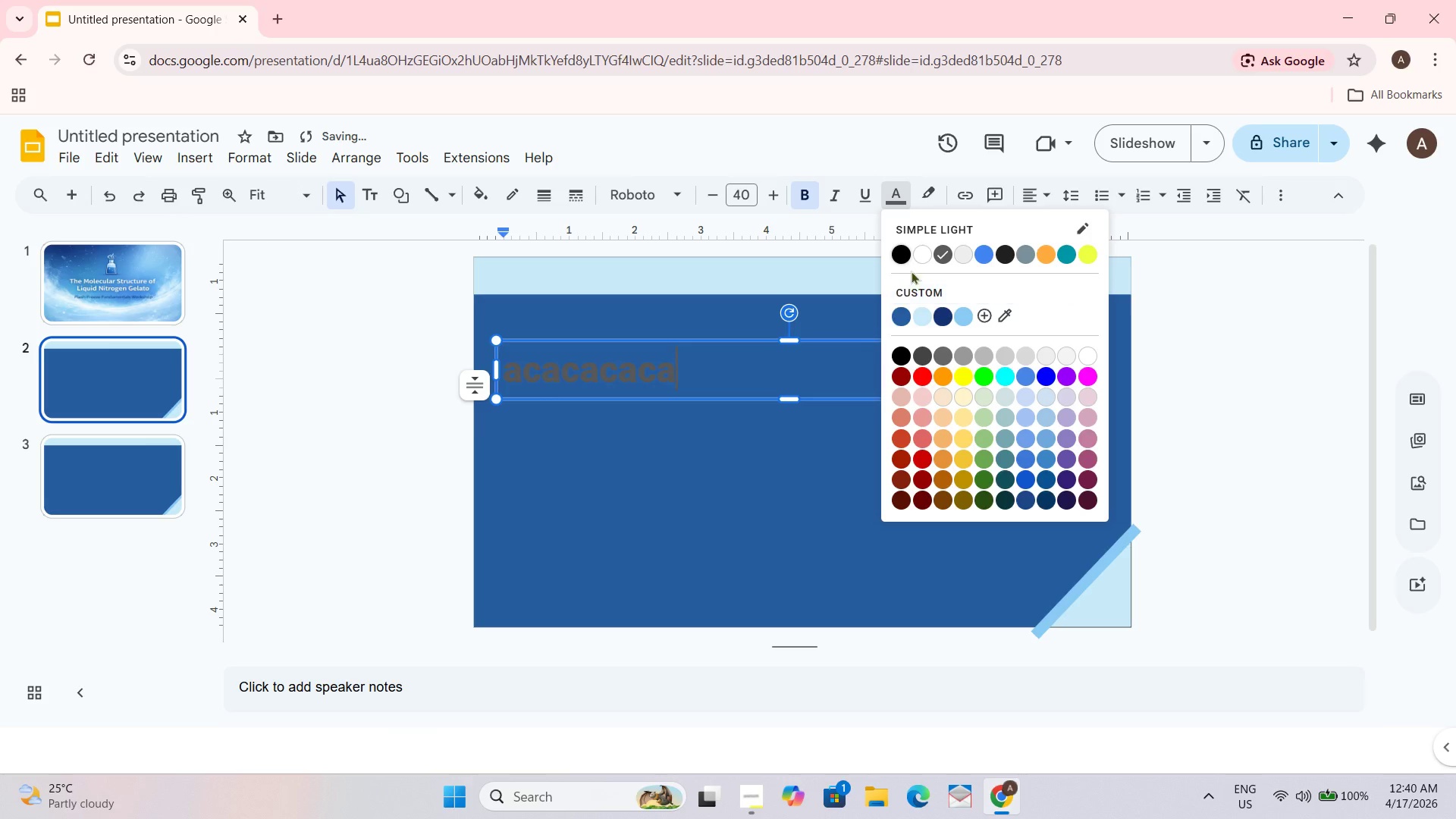 
left_click([924, 257])
 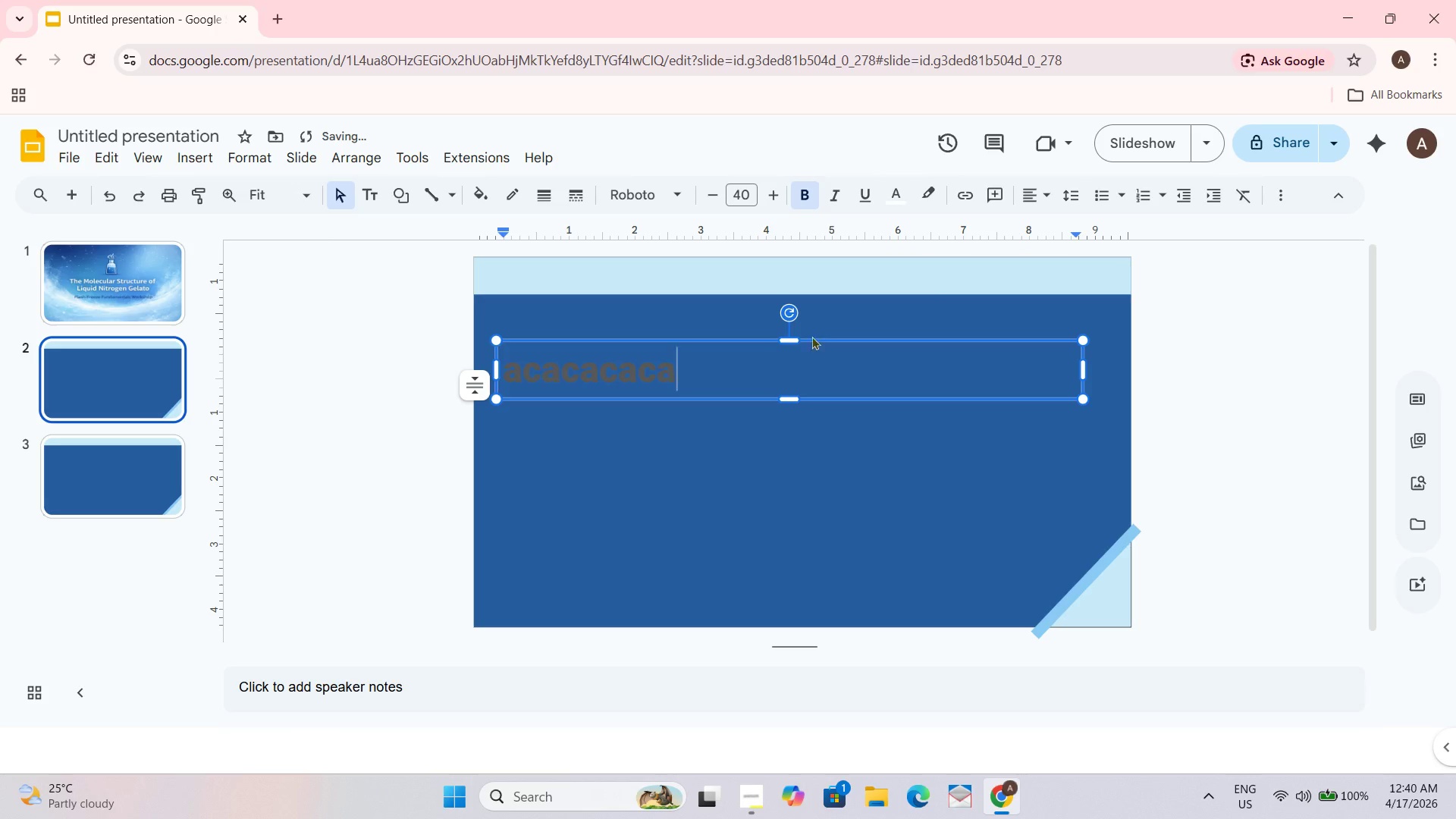 
left_click_drag(start_coordinate=[756, 364], to_coordinate=[503, 369])
 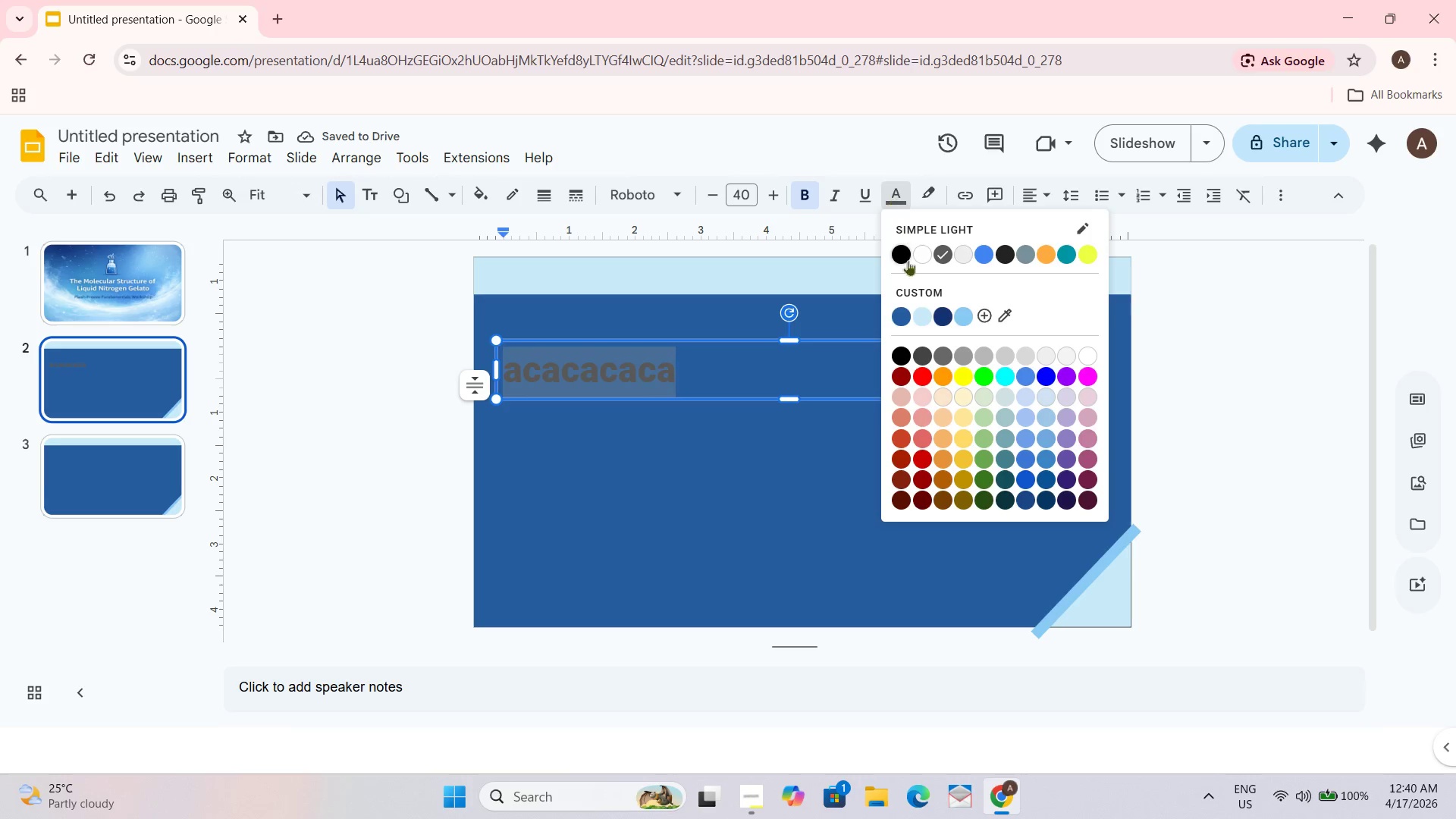 
left_click([921, 255])
 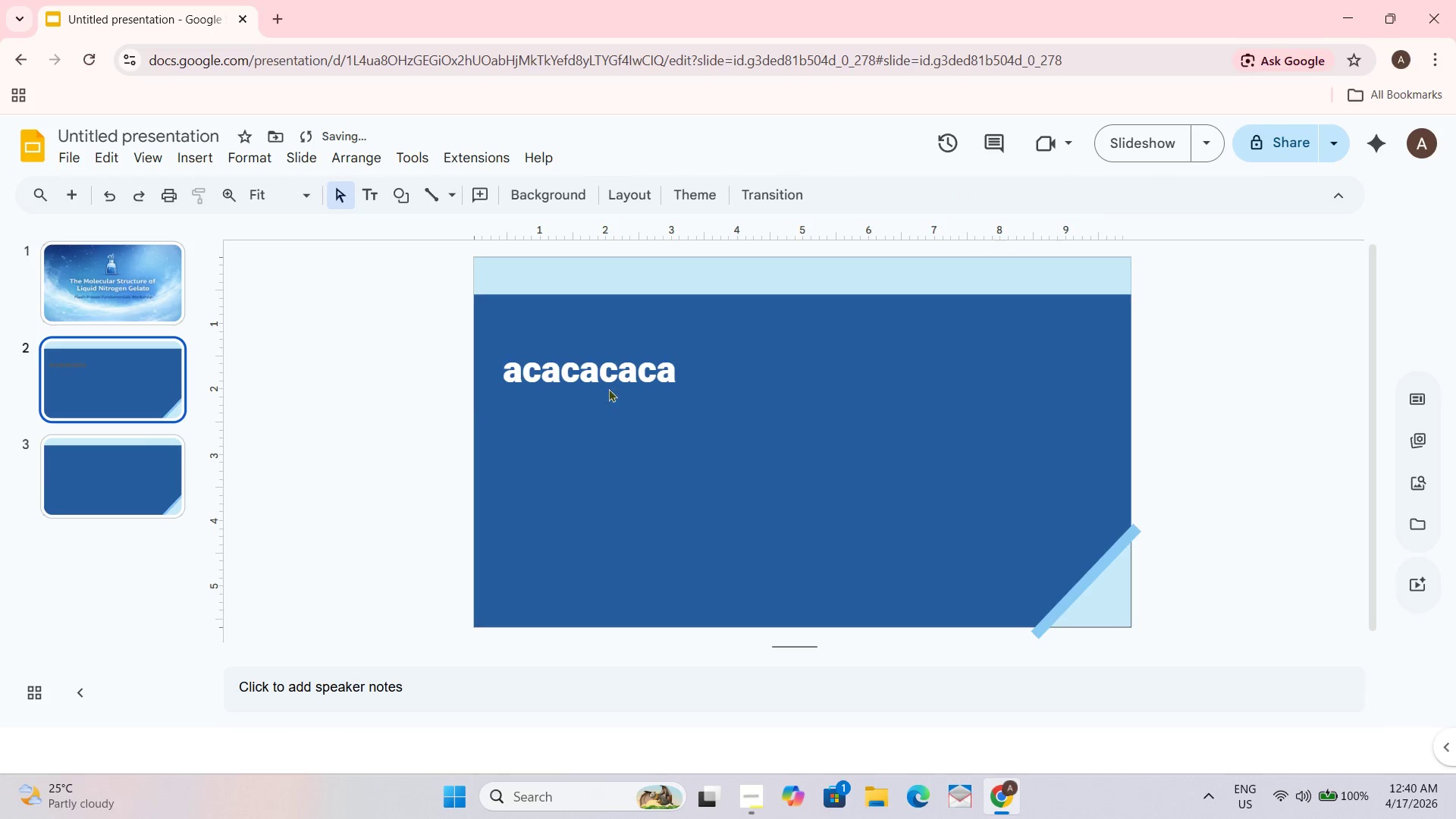 
left_click_drag(start_coordinate=[676, 369], to_coordinate=[529, 372])
 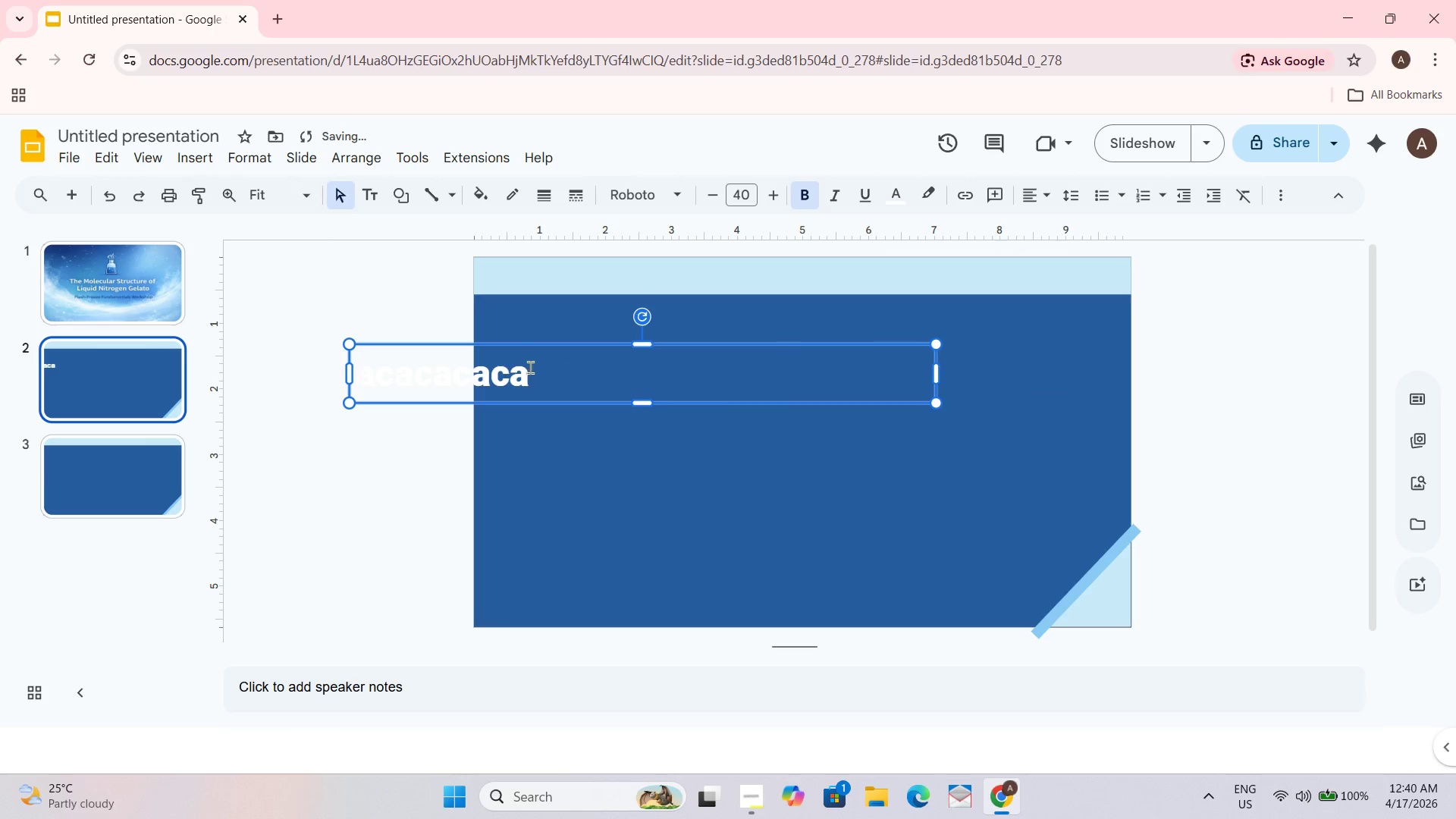 
key(Control+ControlLeft)
 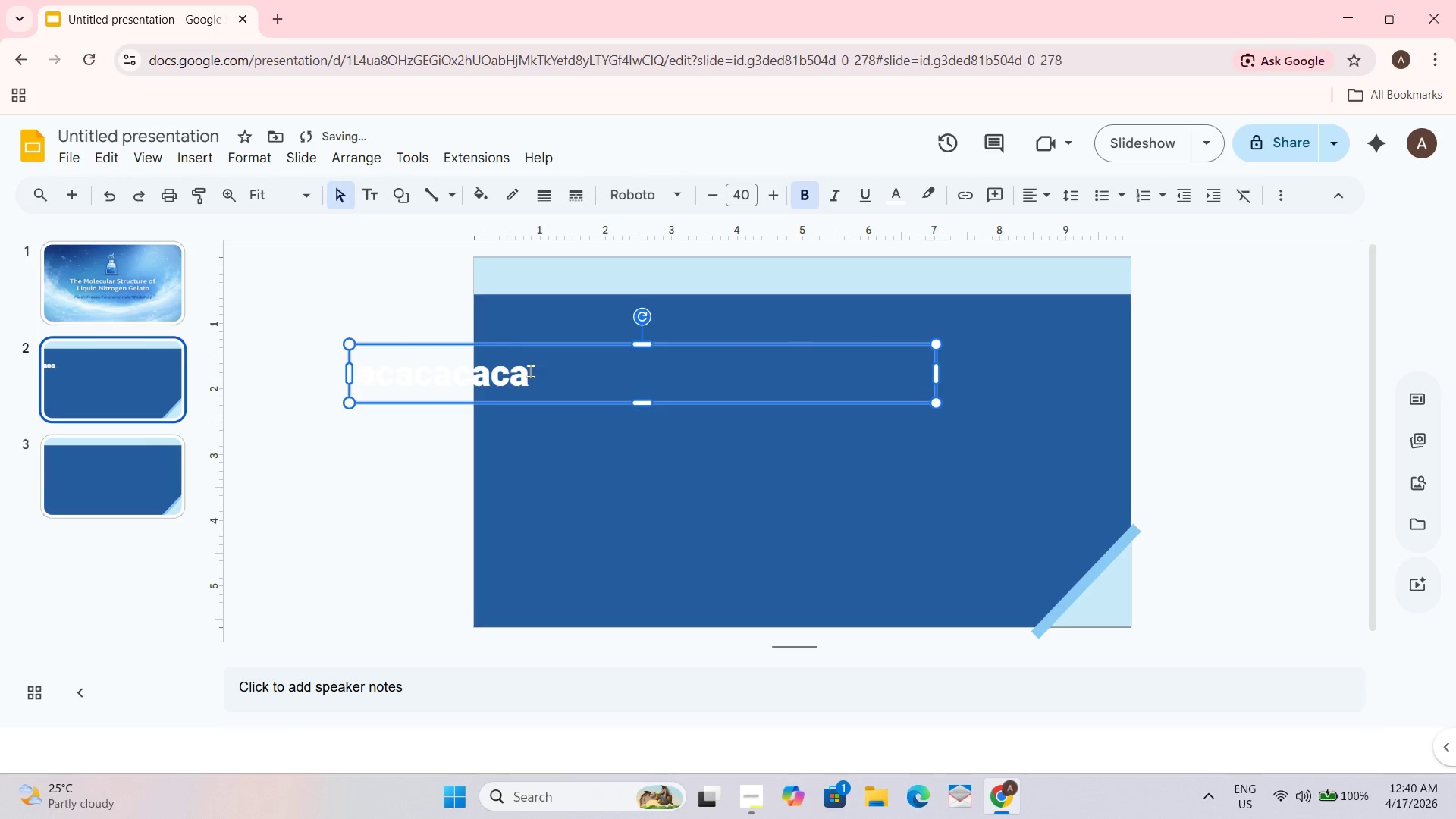 
key(Control+Z)
 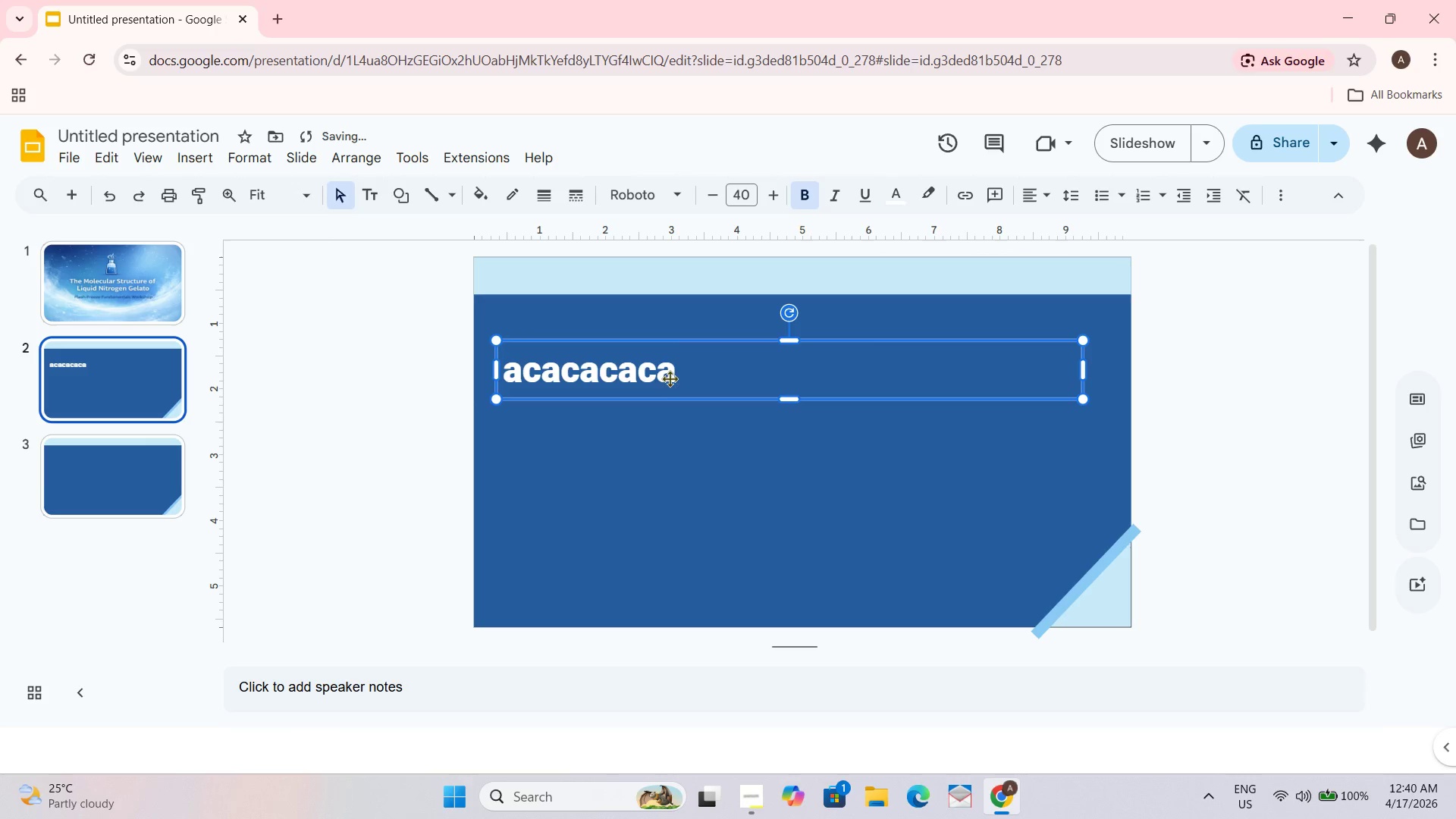 
left_click([664, 387])
 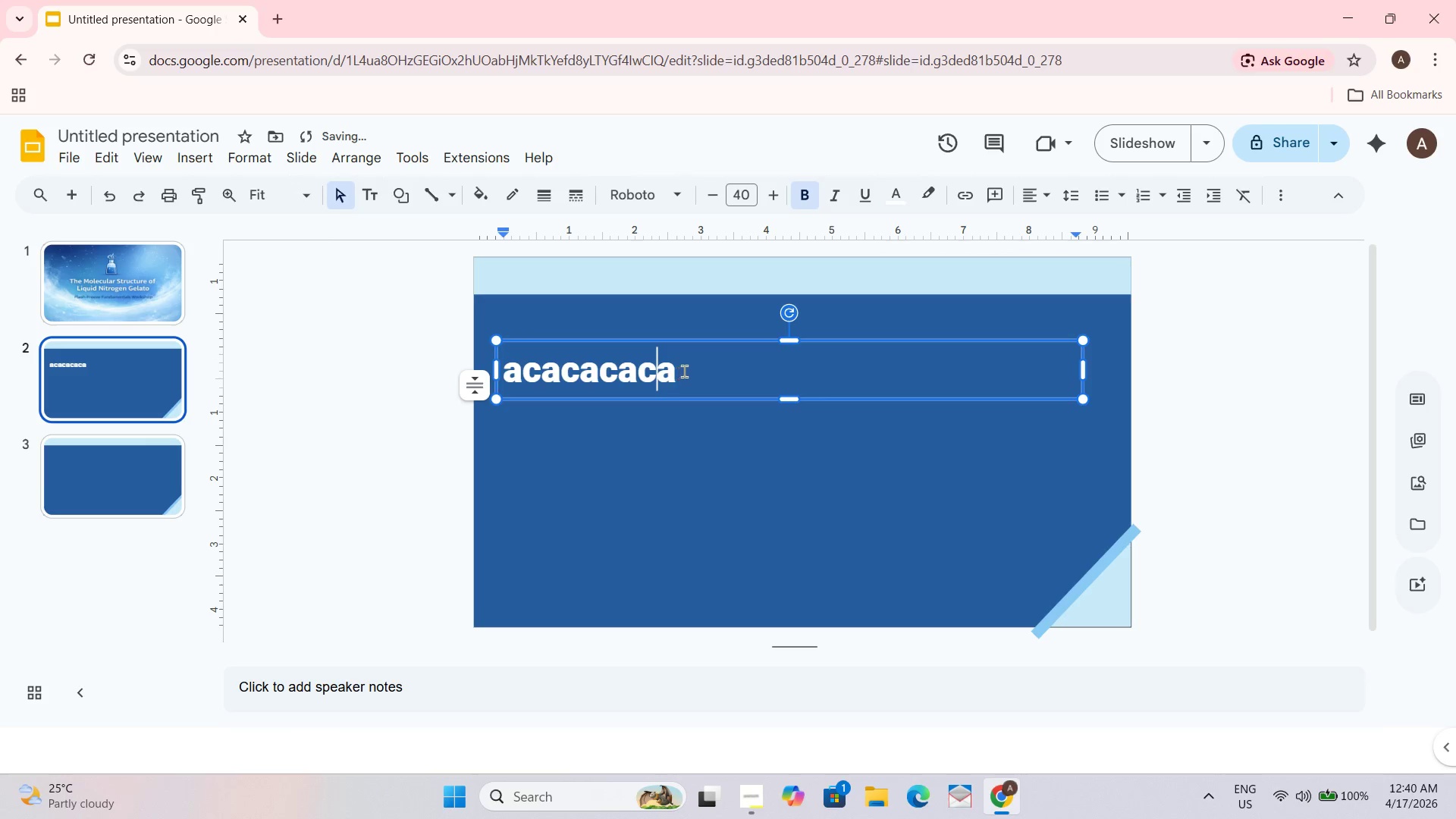 
left_click_drag(start_coordinate=[691, 369], to_coordinate=[696, 370])
 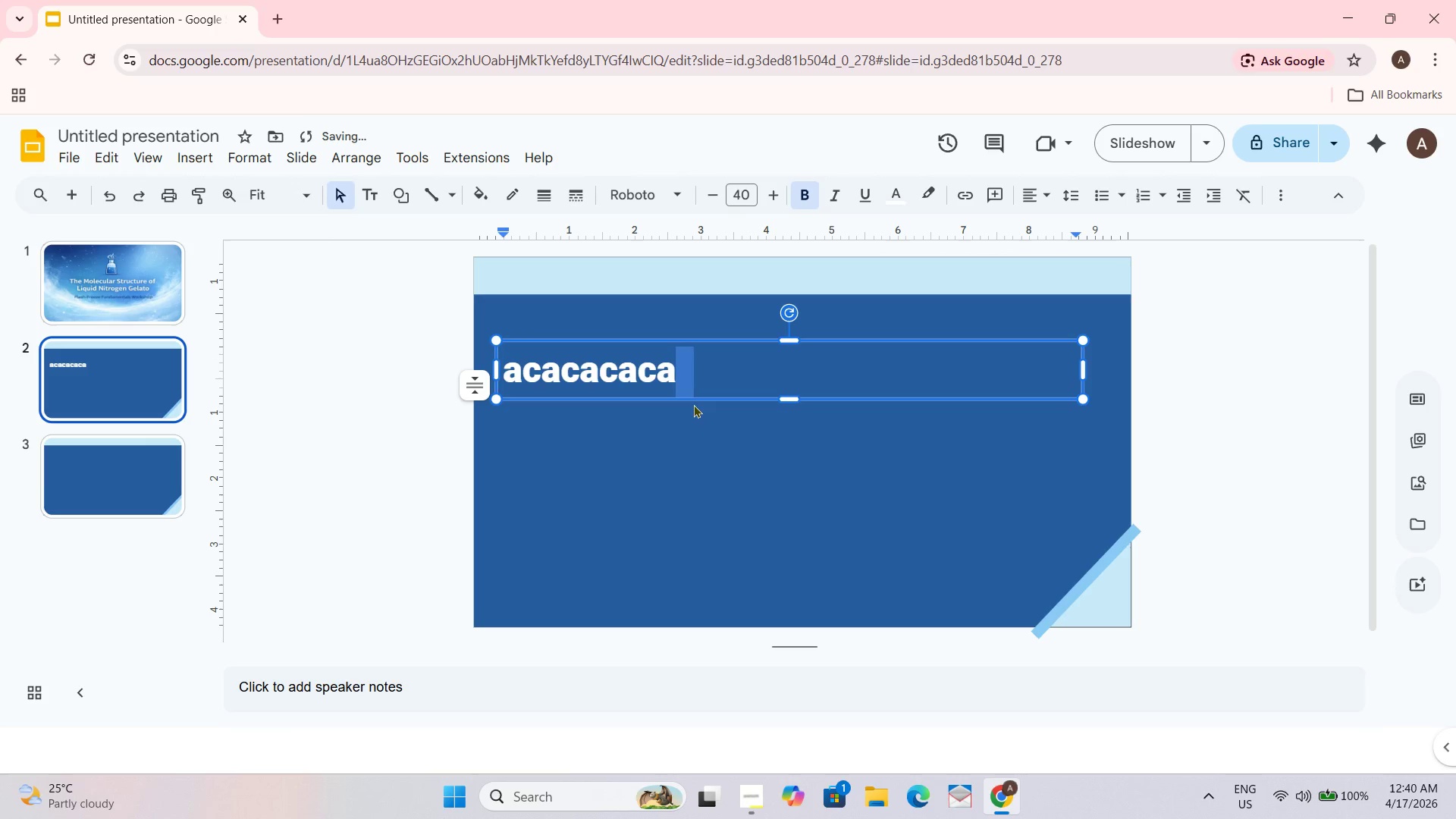 
key(Control+Backspace)
 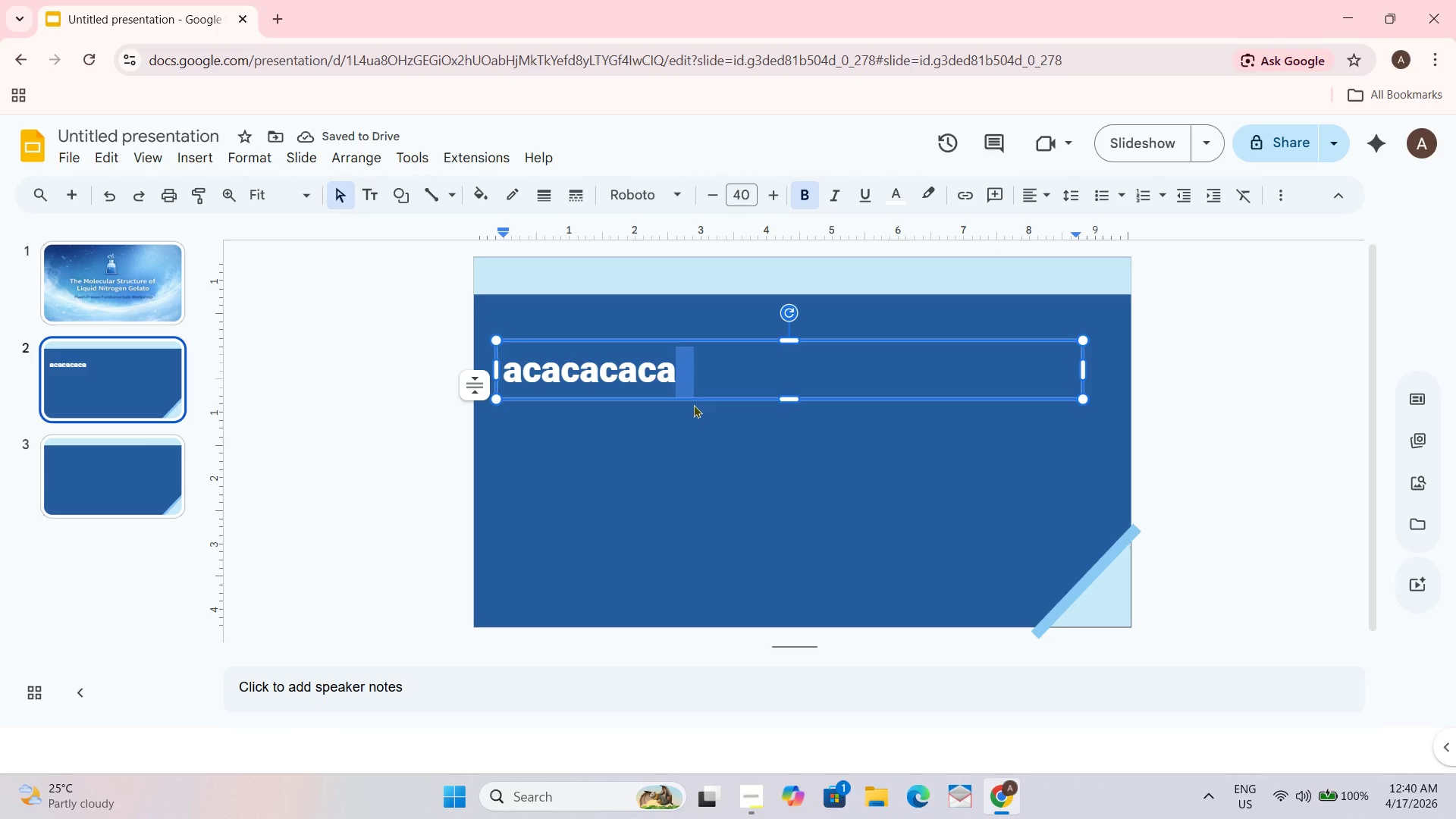 
key(Backspace)
 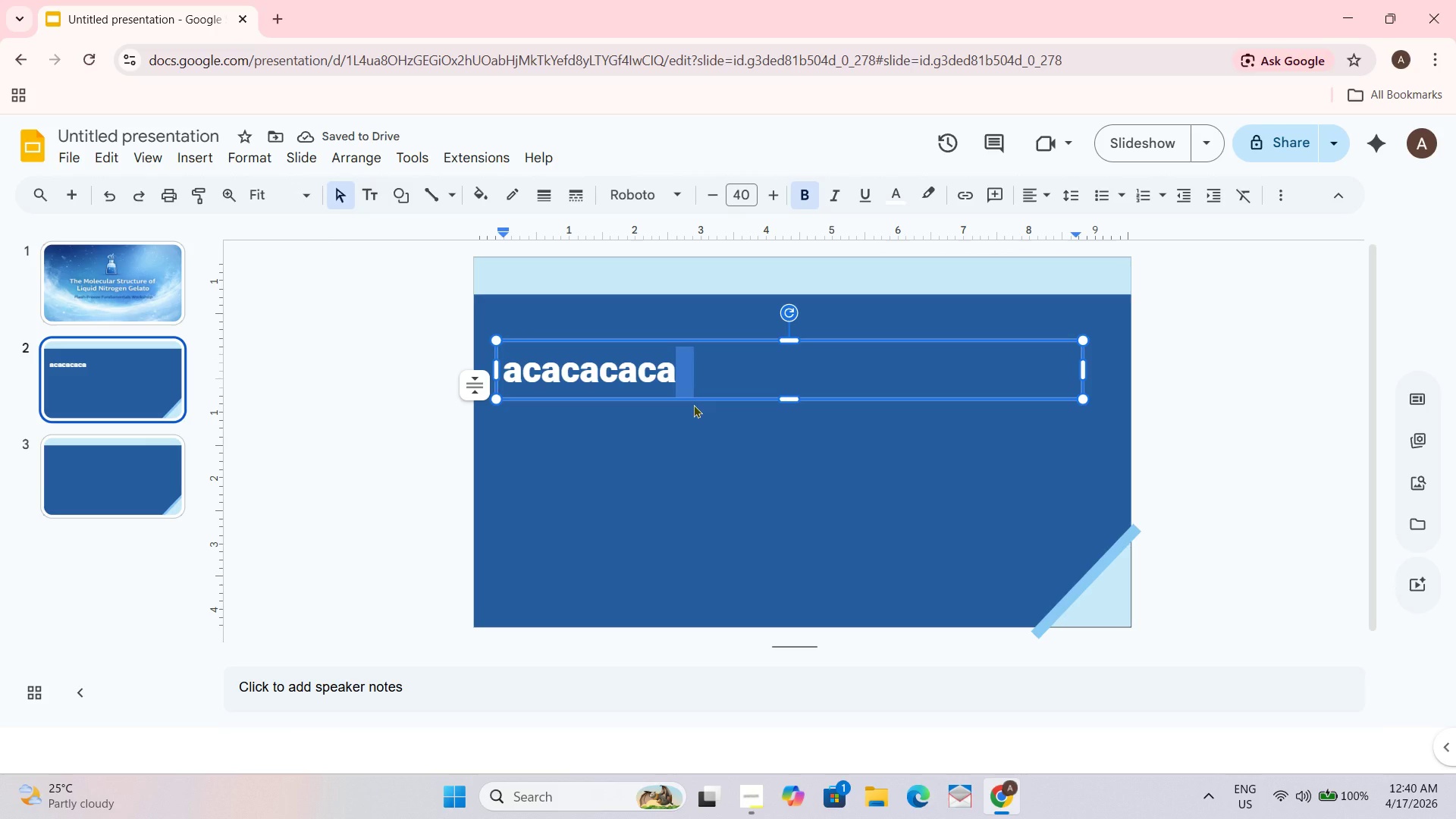 
key(Backspace)
 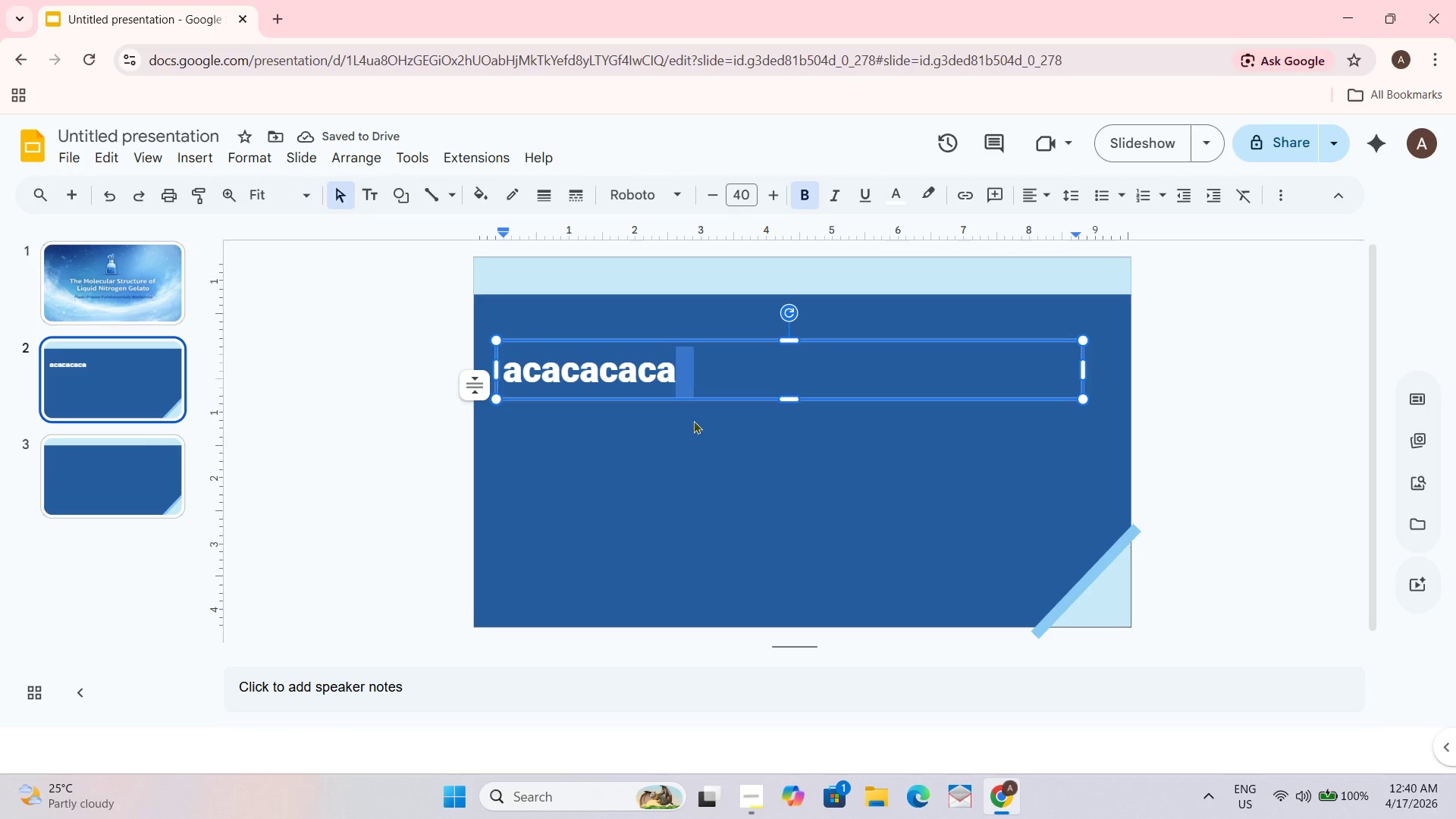 
left_click_drag(start_coordinate=[703, 443], to_coordinate=[707, 444])
 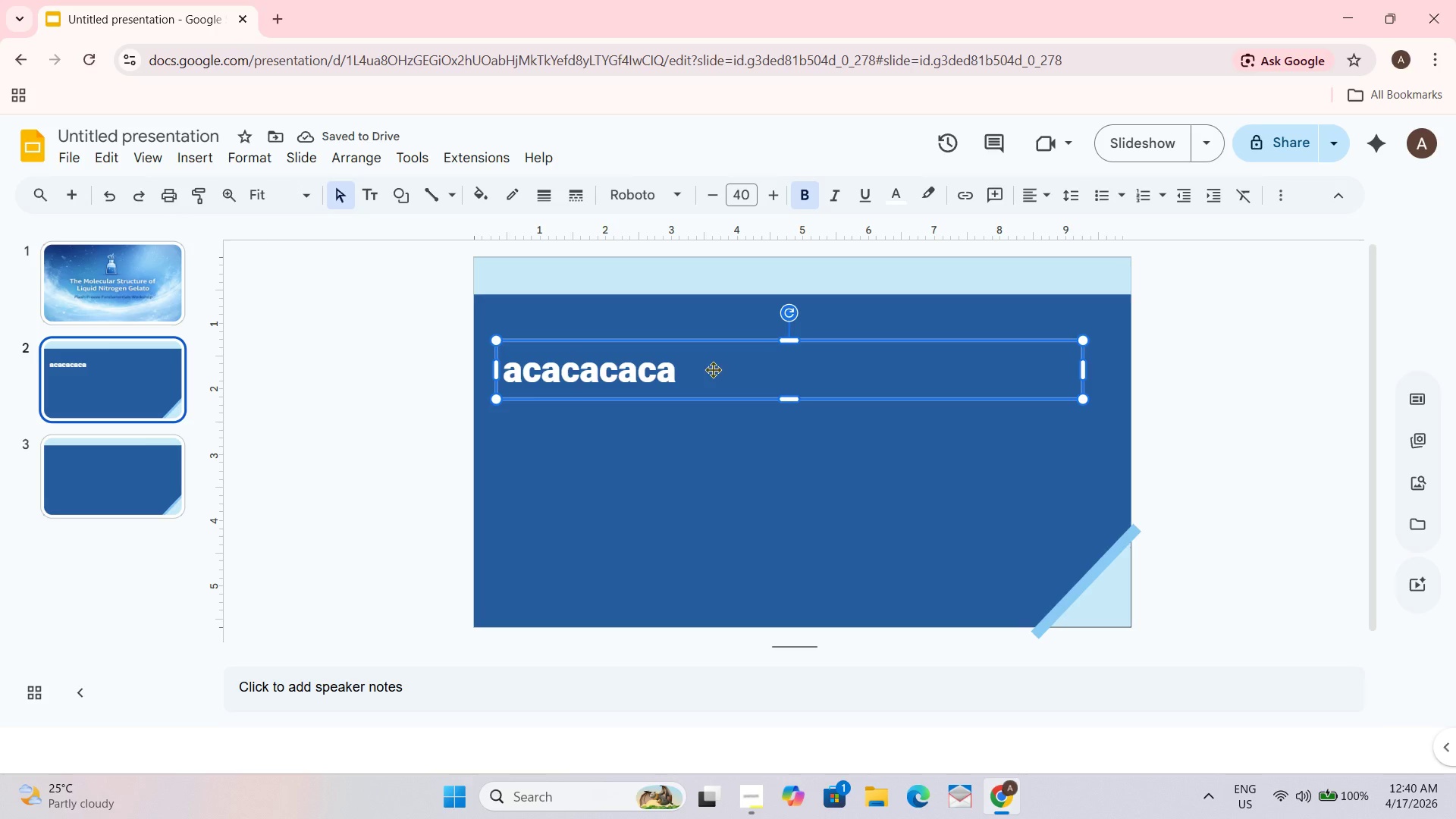 
triple_click([679, 372])
 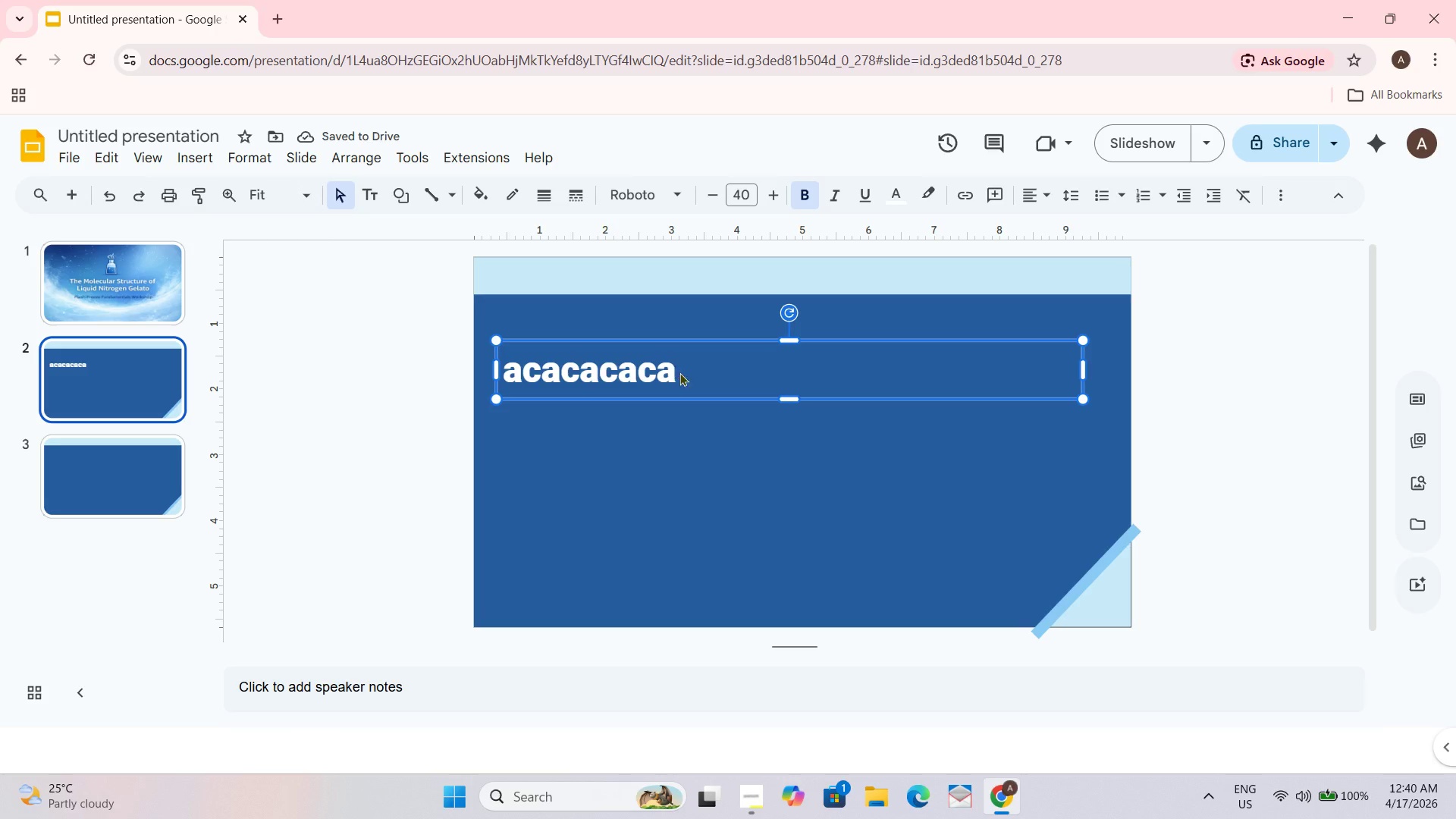 
triple_click([679, 372])
 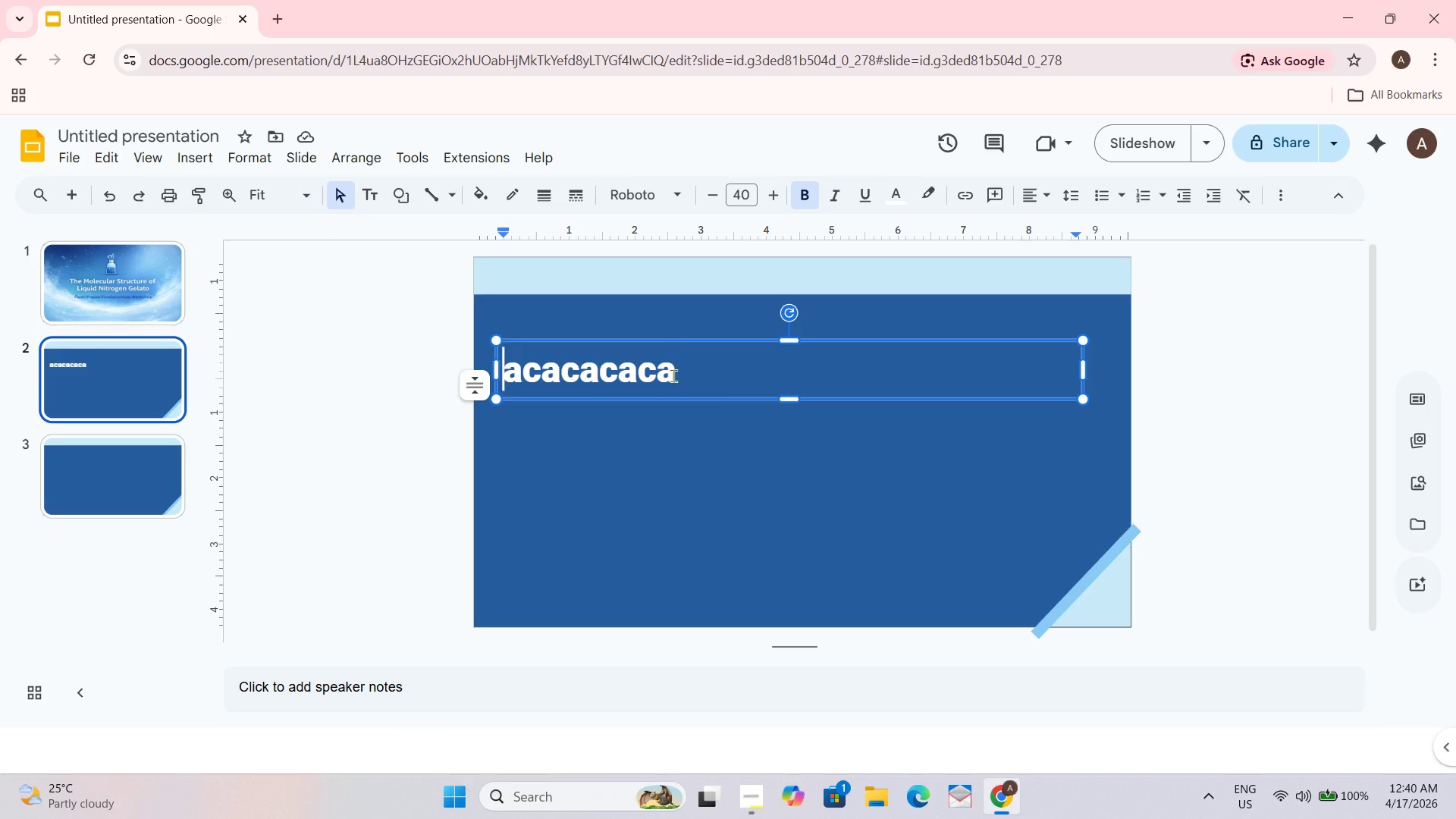 
triple_click([671, 375])
 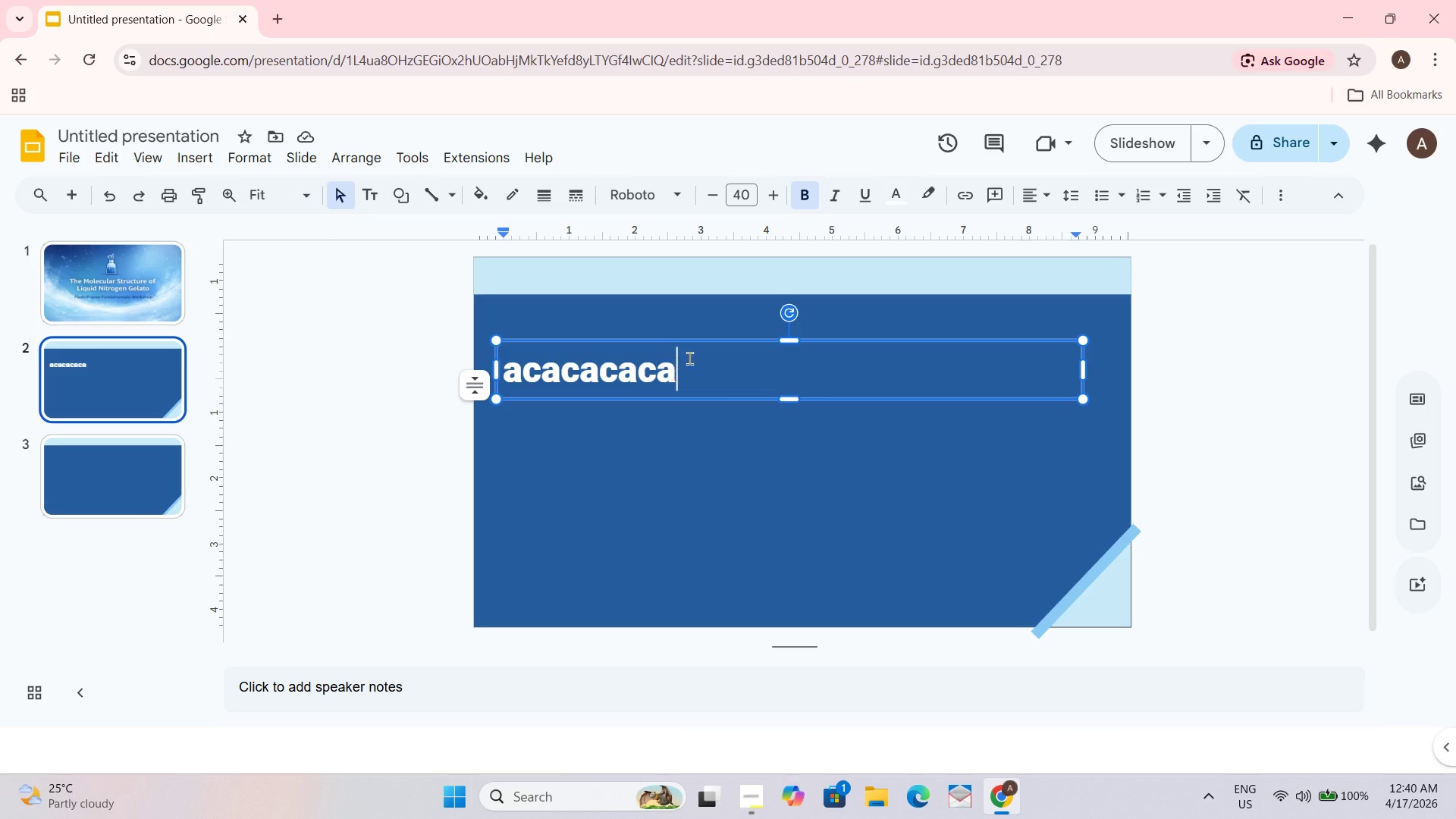 
key(Control+Backspace)
 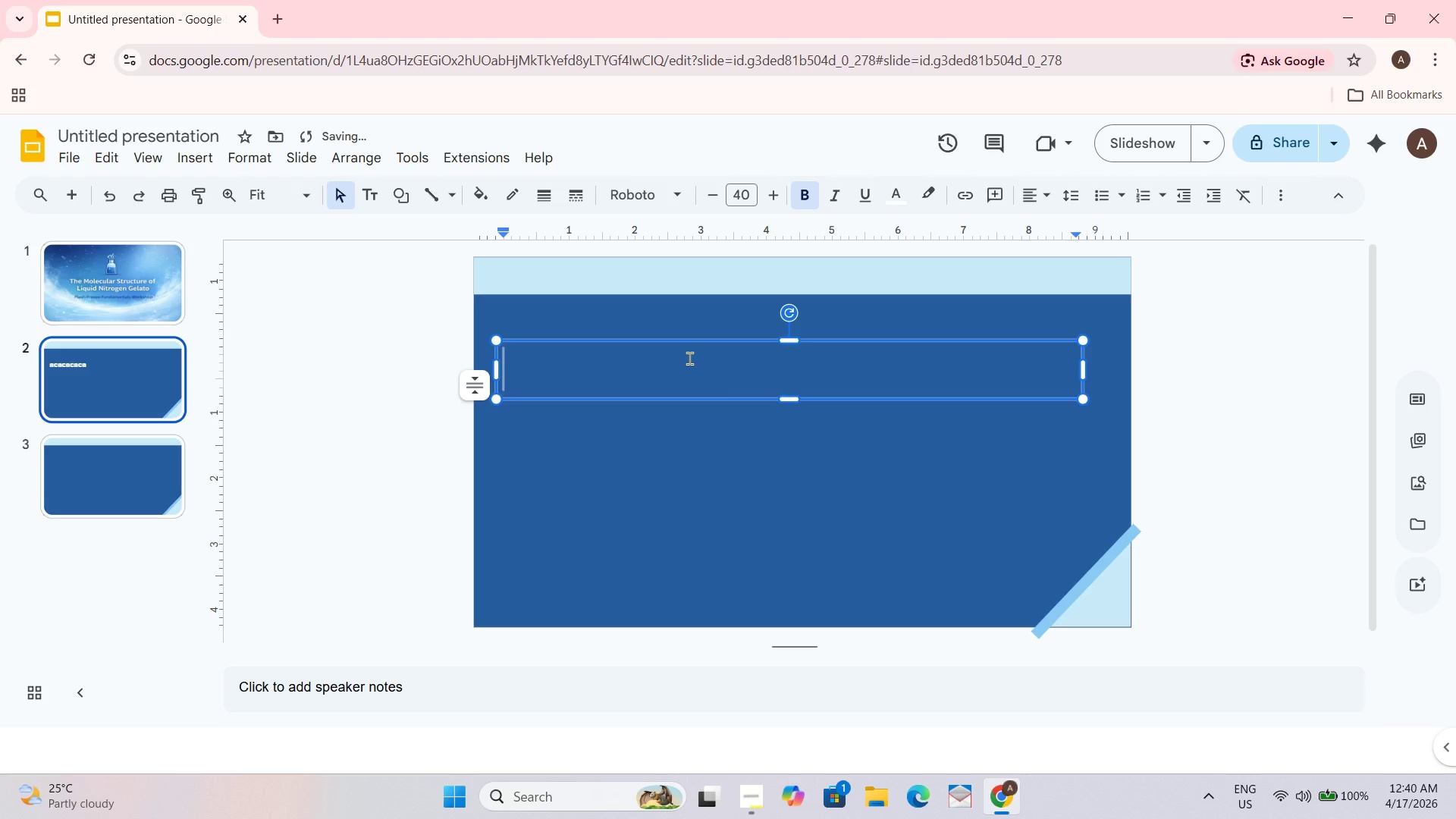 
type(Agenda)
 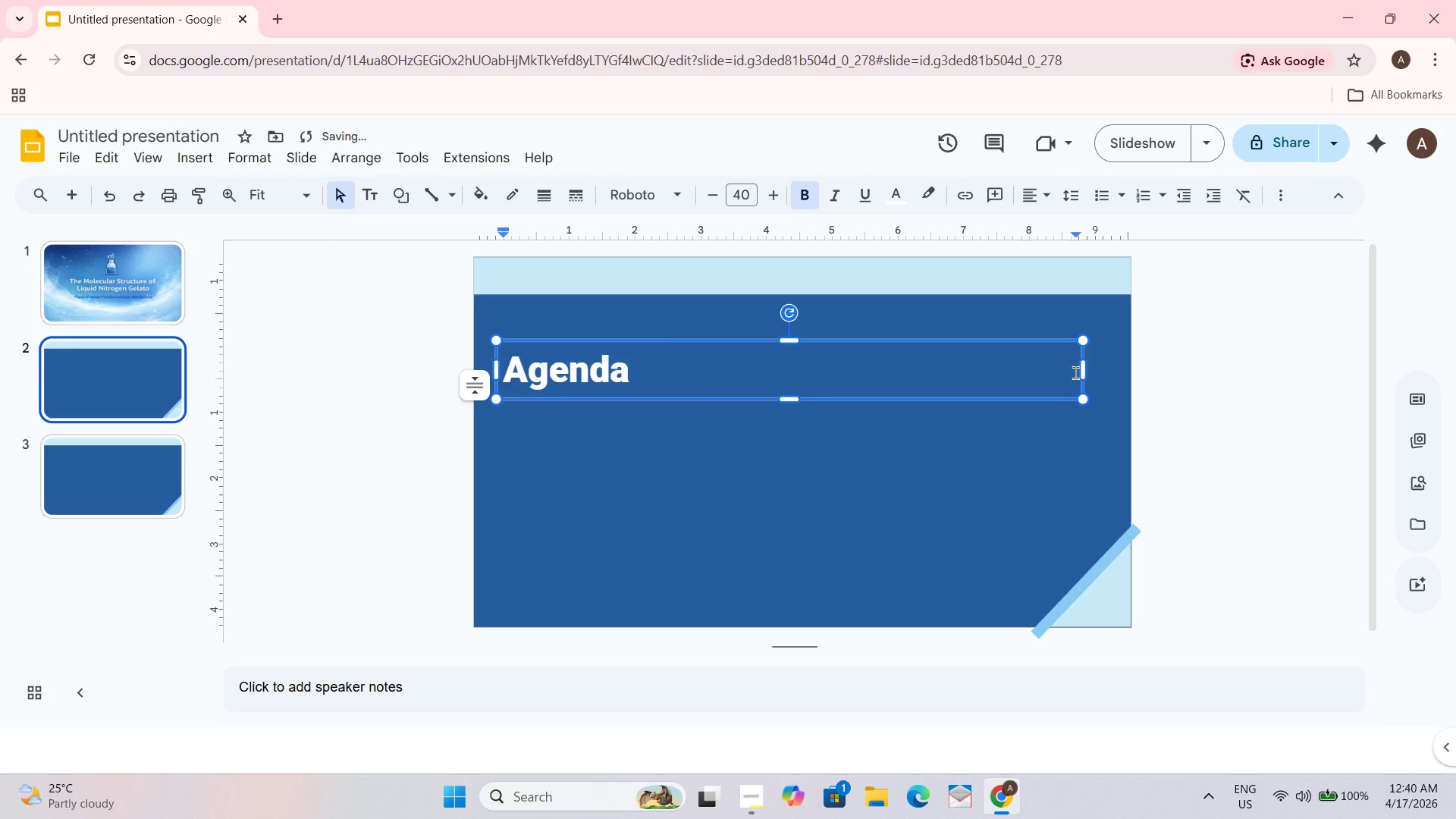 
left_click_drag(start_coordinate=[1085, 372], to_coordinate=[664, 373])
 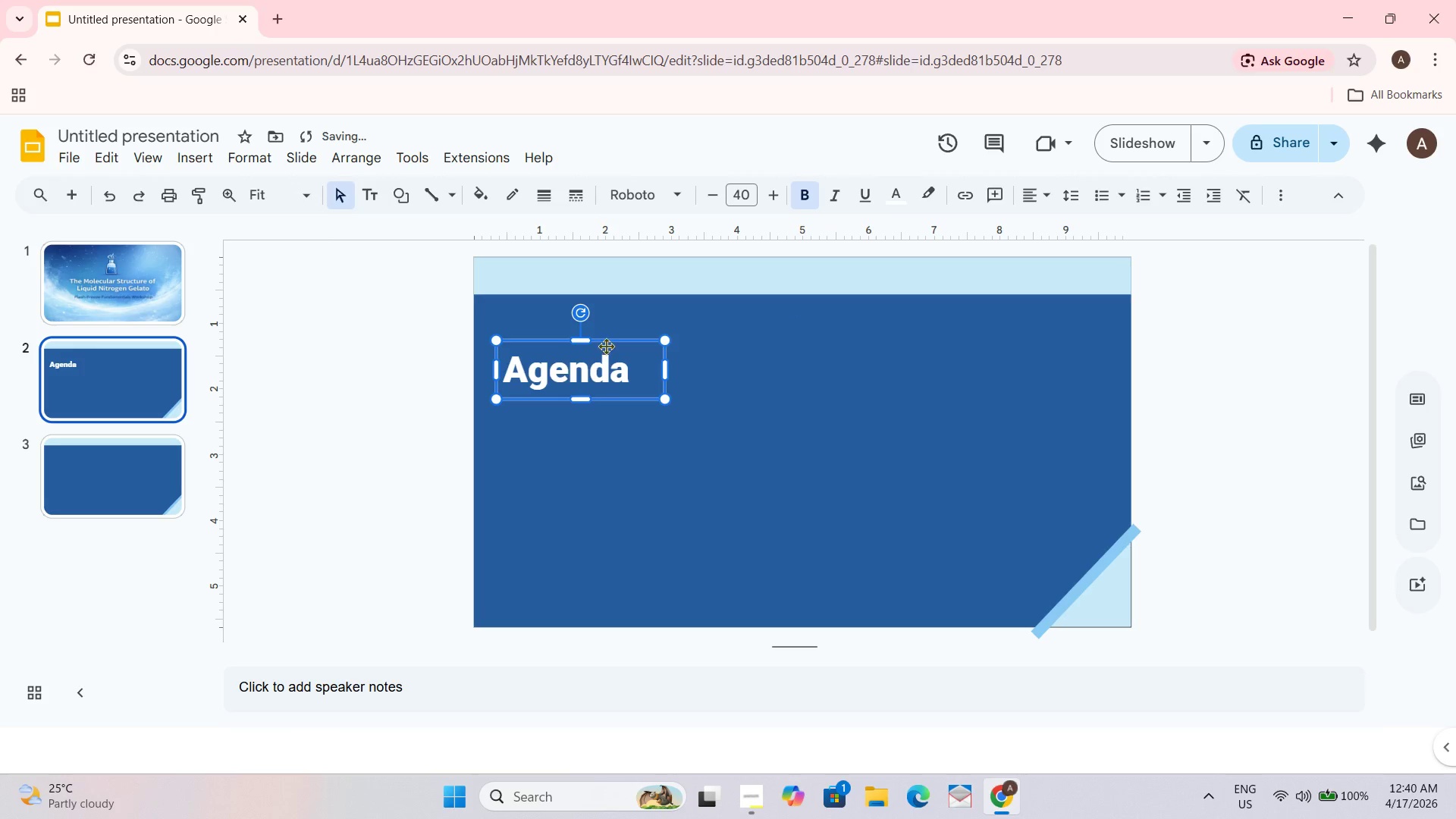 
left_click_drag(start_coordinate=[610, 344], to_coordinate=[833, 318])
 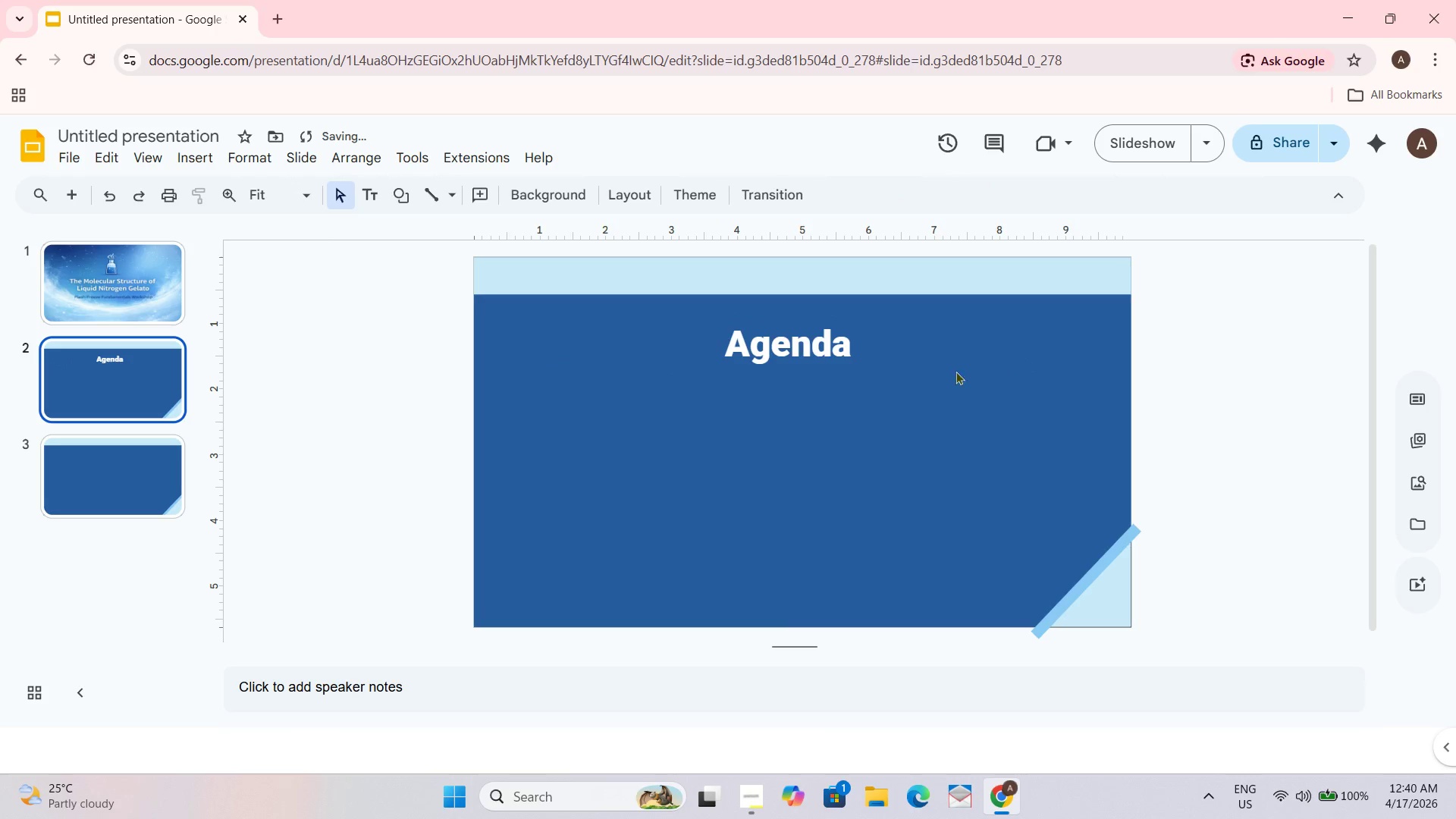 
left_click([824, 359])
 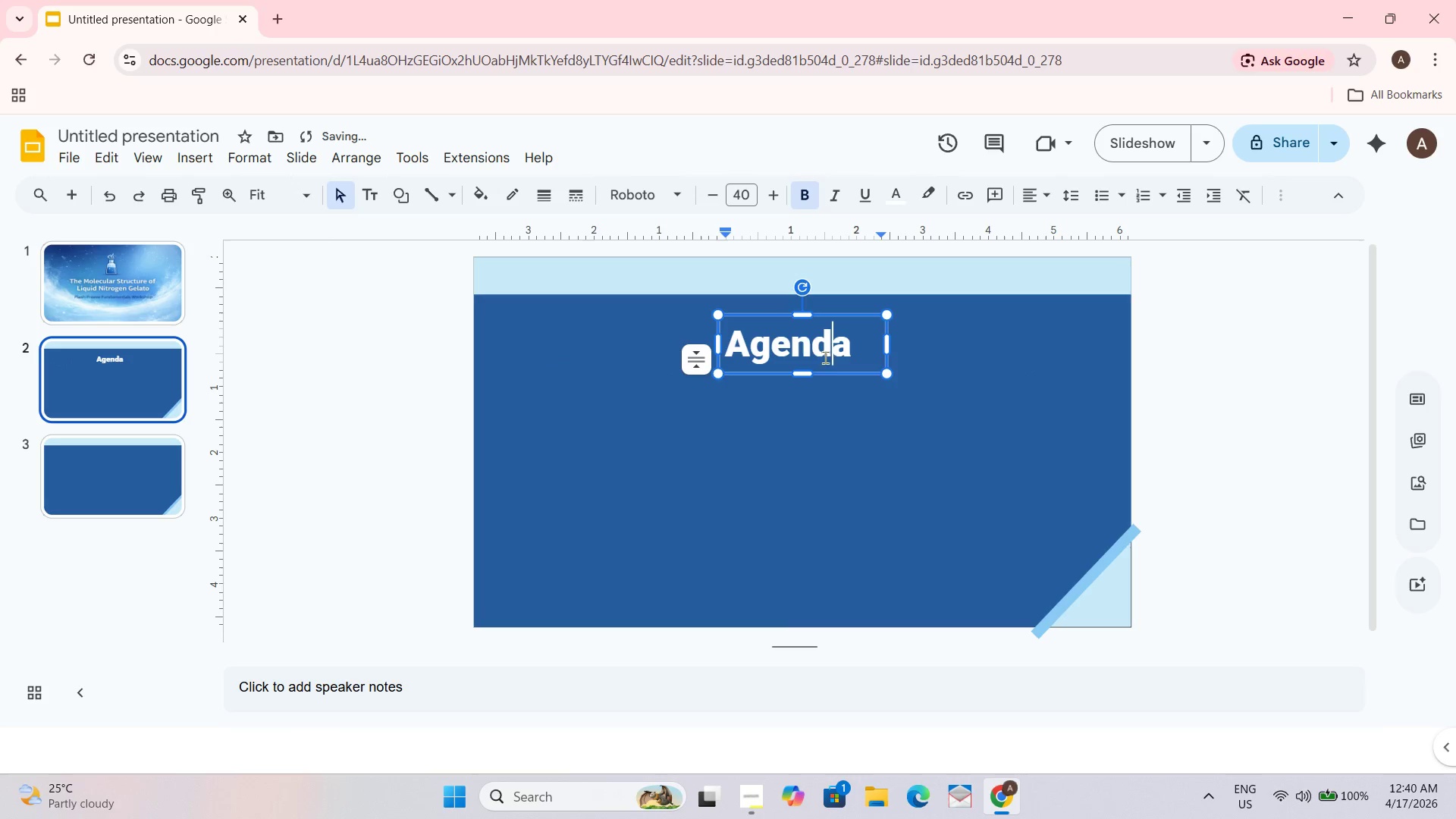 
key(Control+A)
 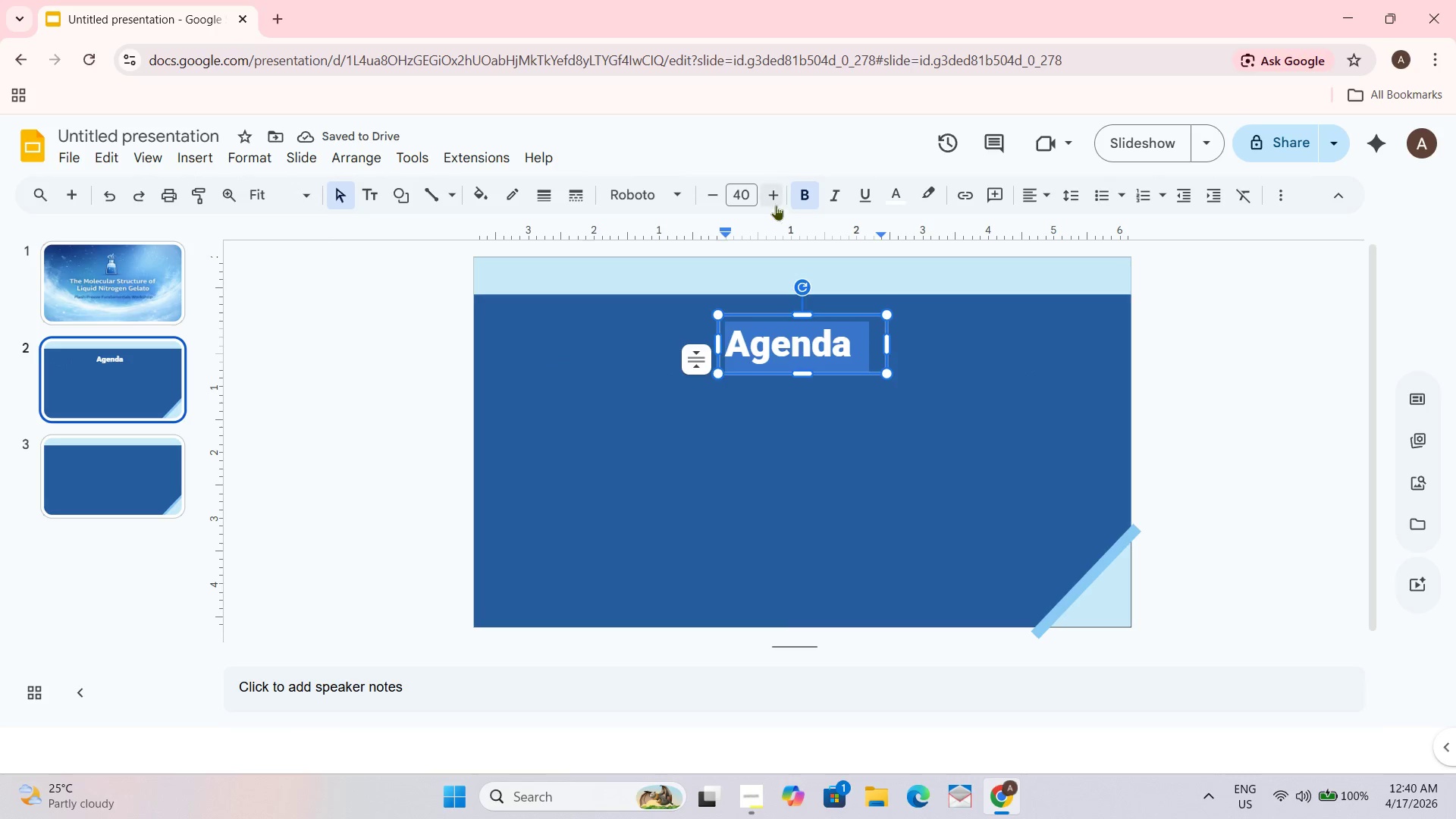 
double_click([771, 196])
 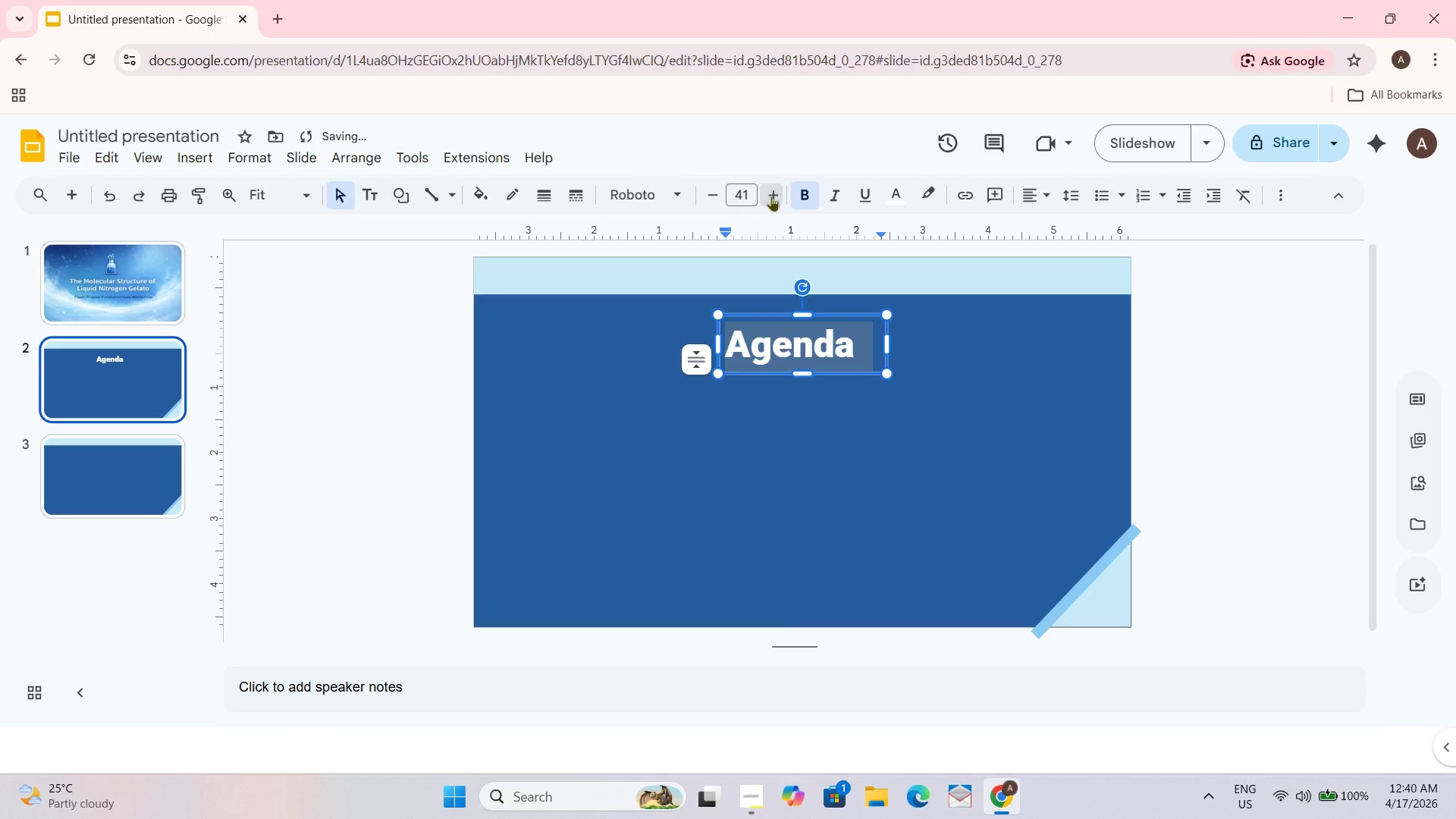 
triple_click([771, 196])
 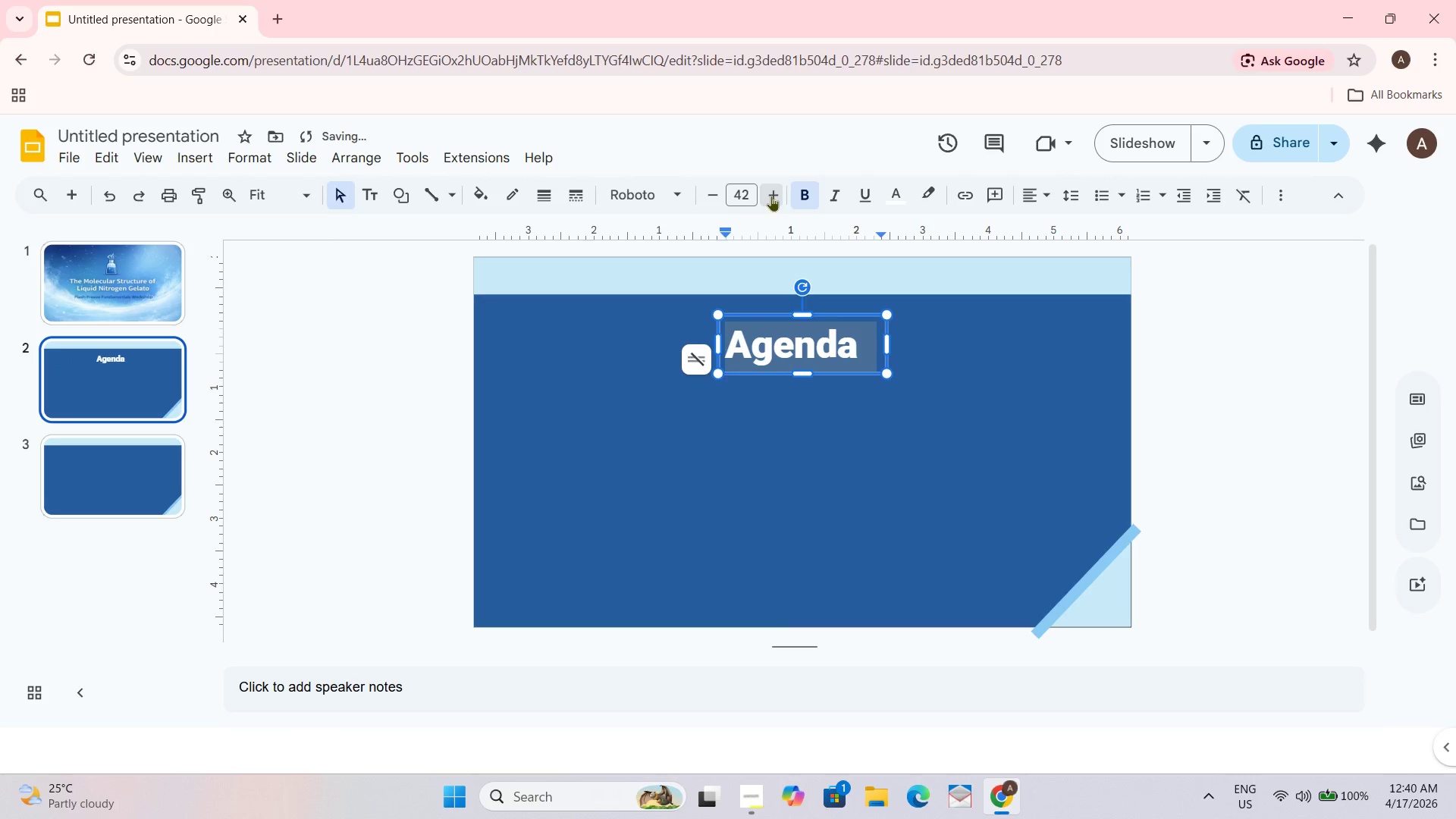 
triple_click([771, 196])
 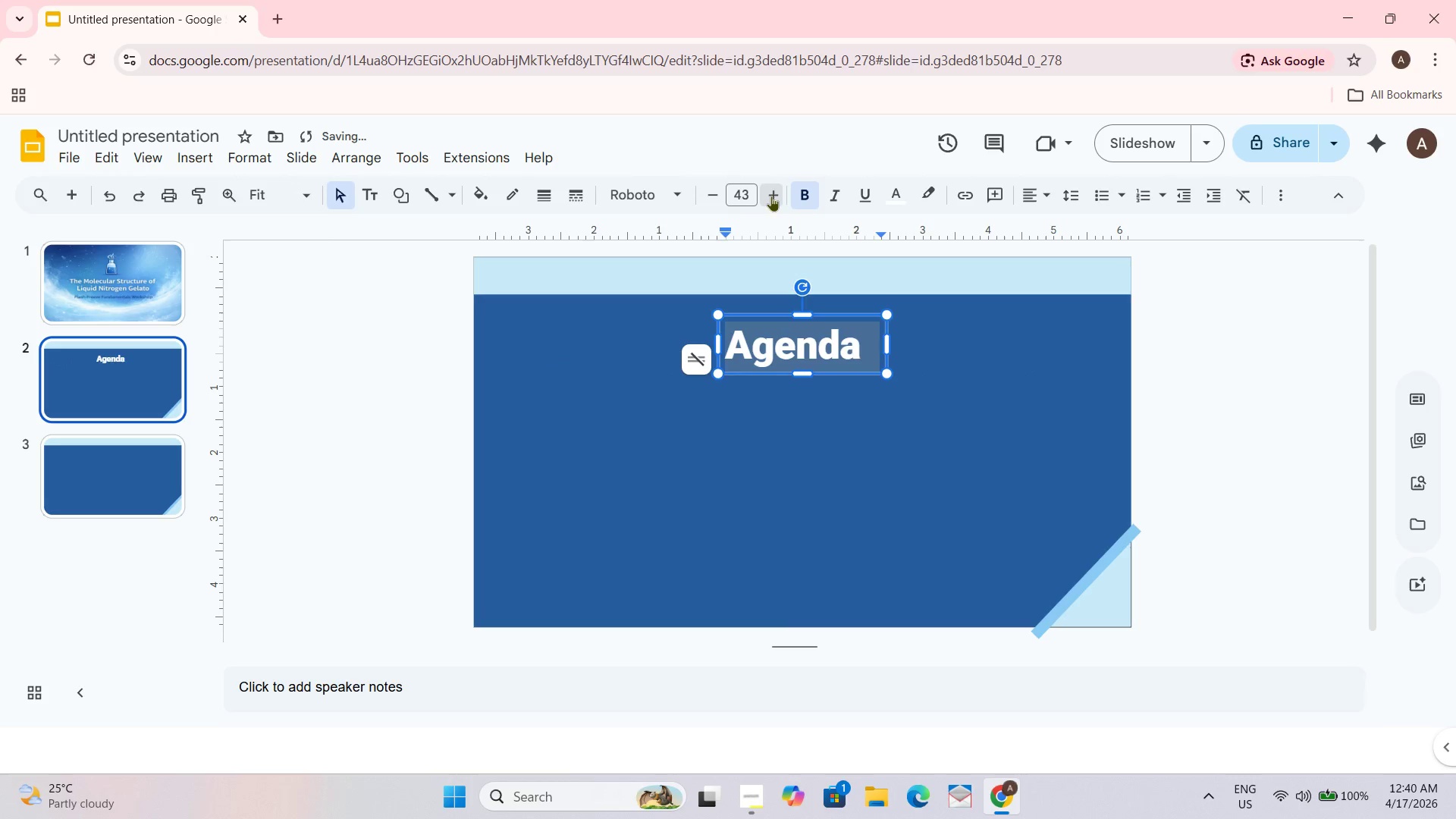 
triple_click([771, 196])
 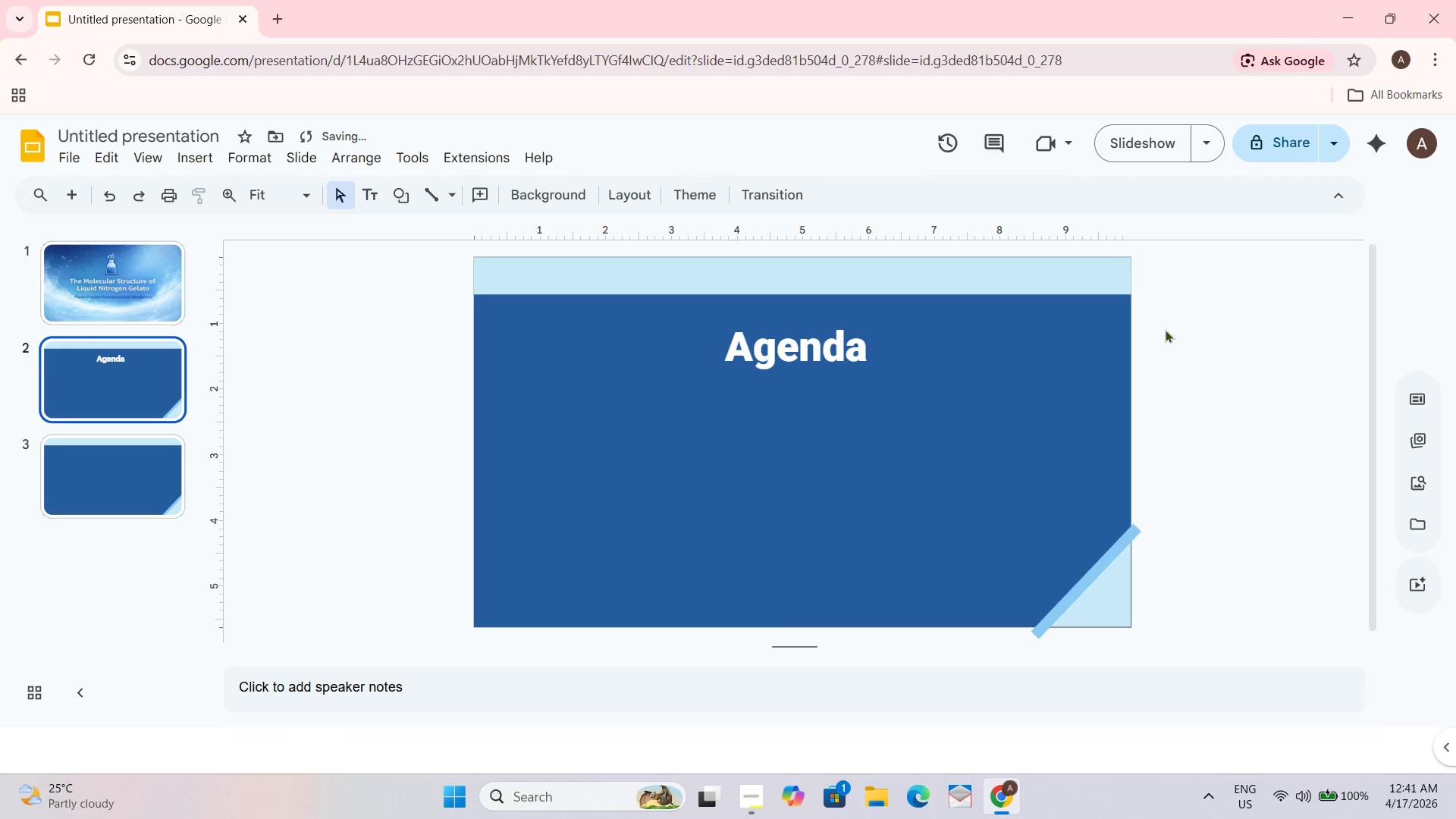 
left_click_drag(start_coordinate=[831, 359], to_coordinate=[827, 338])
 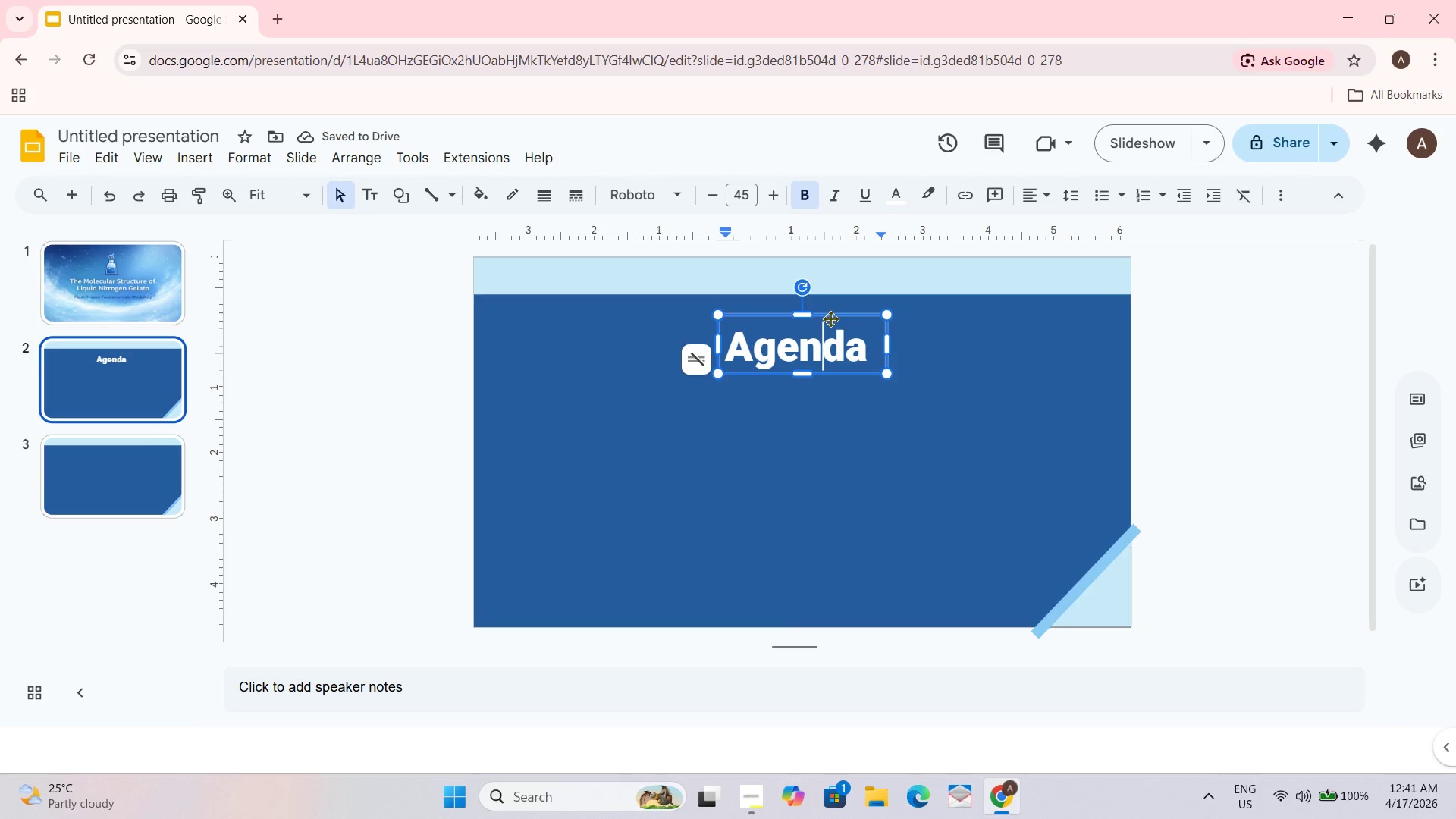 
left_click_drag(start_coordinate=[833, 317], to_coordinate=[833, 306])
 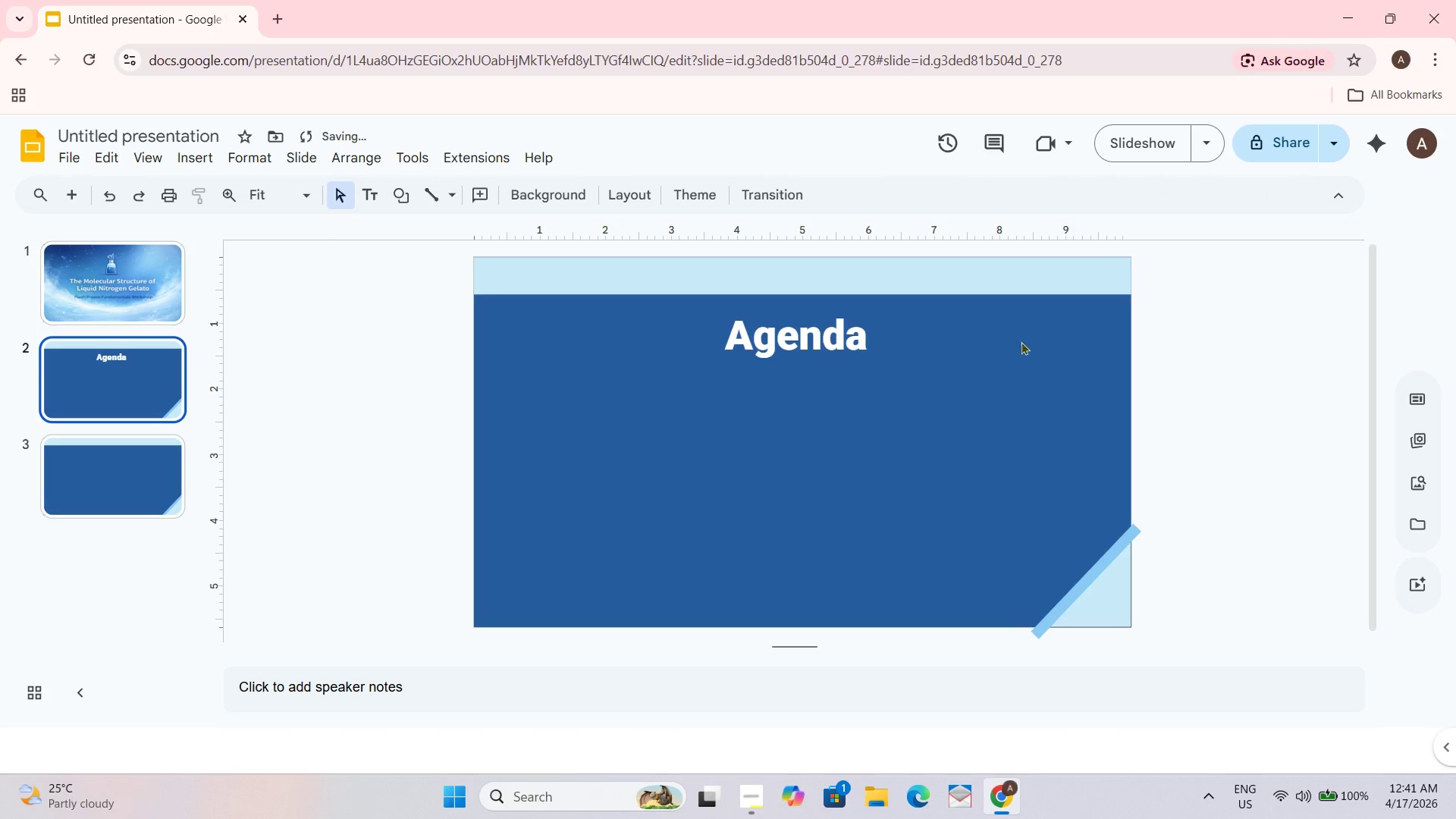 
left_click_drag(start_coordinate=[811, 331], to_coordinate=[810, 322])
 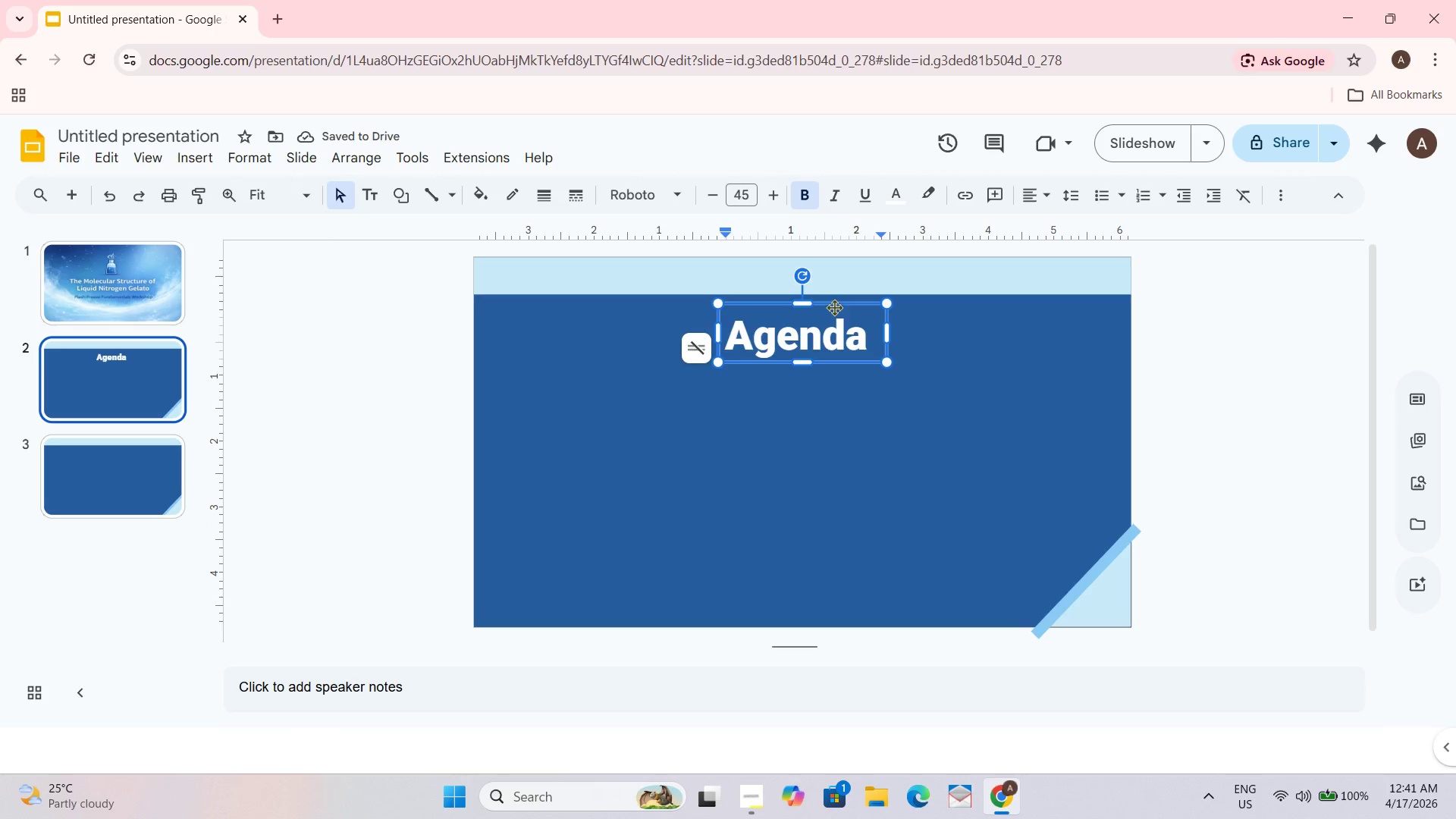 
left_click_drag(start_coordinate=[834, 306], to_coordinate=[836, 301])
 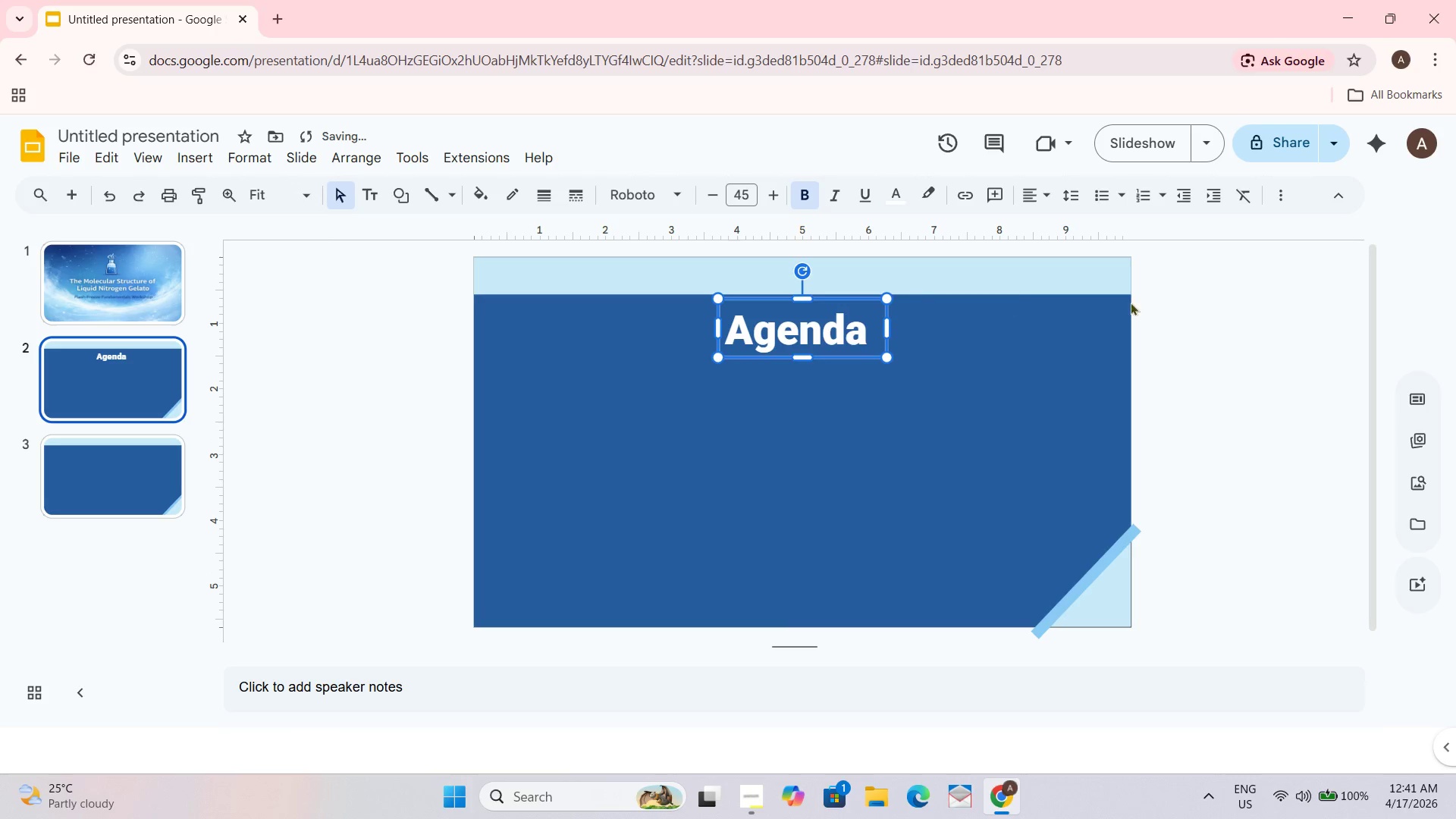 
left_click_drag(start_coordinate=[1163, 302], to_coordinate=[1168, 300])
 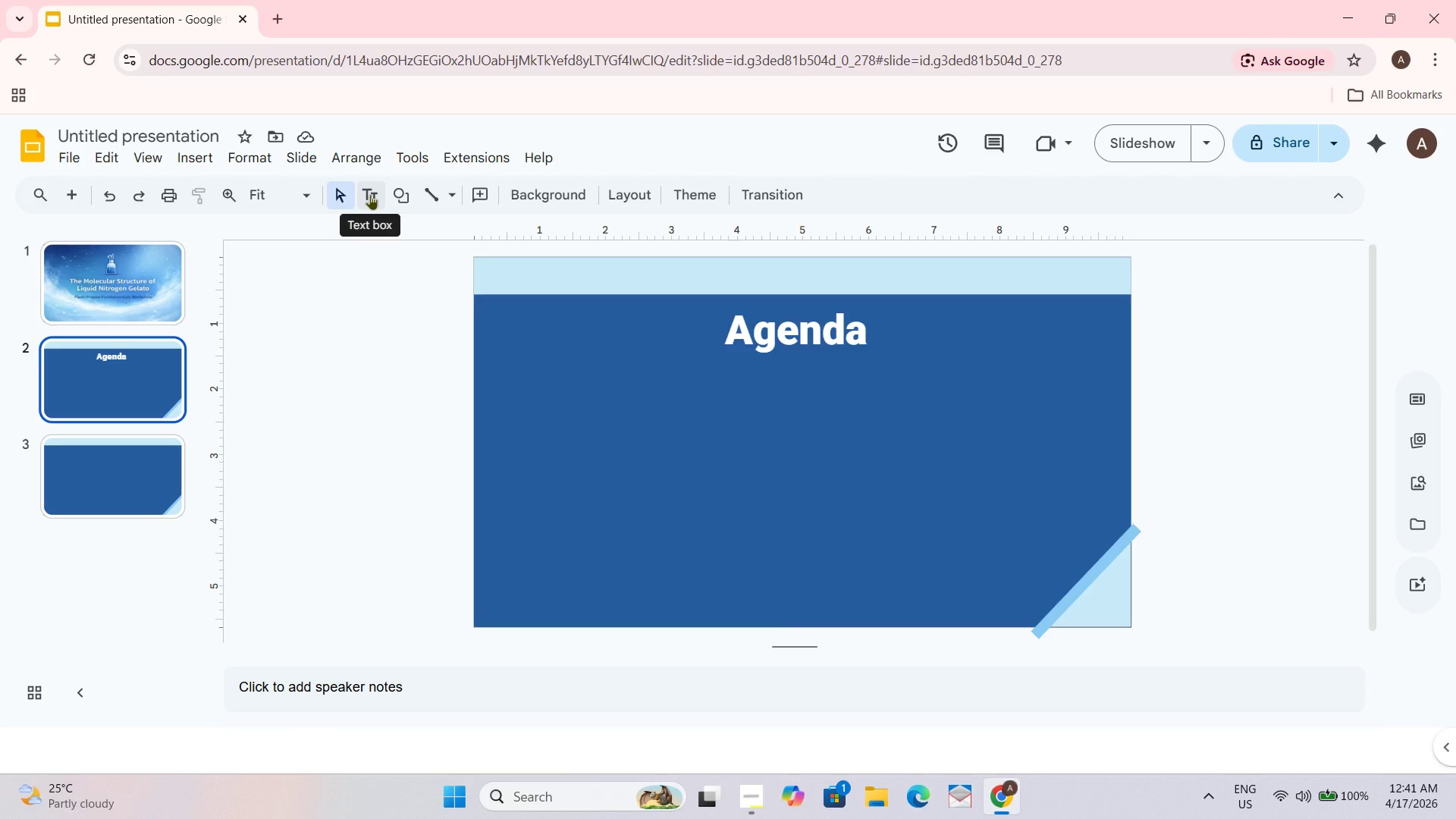 
wait(12.28)
 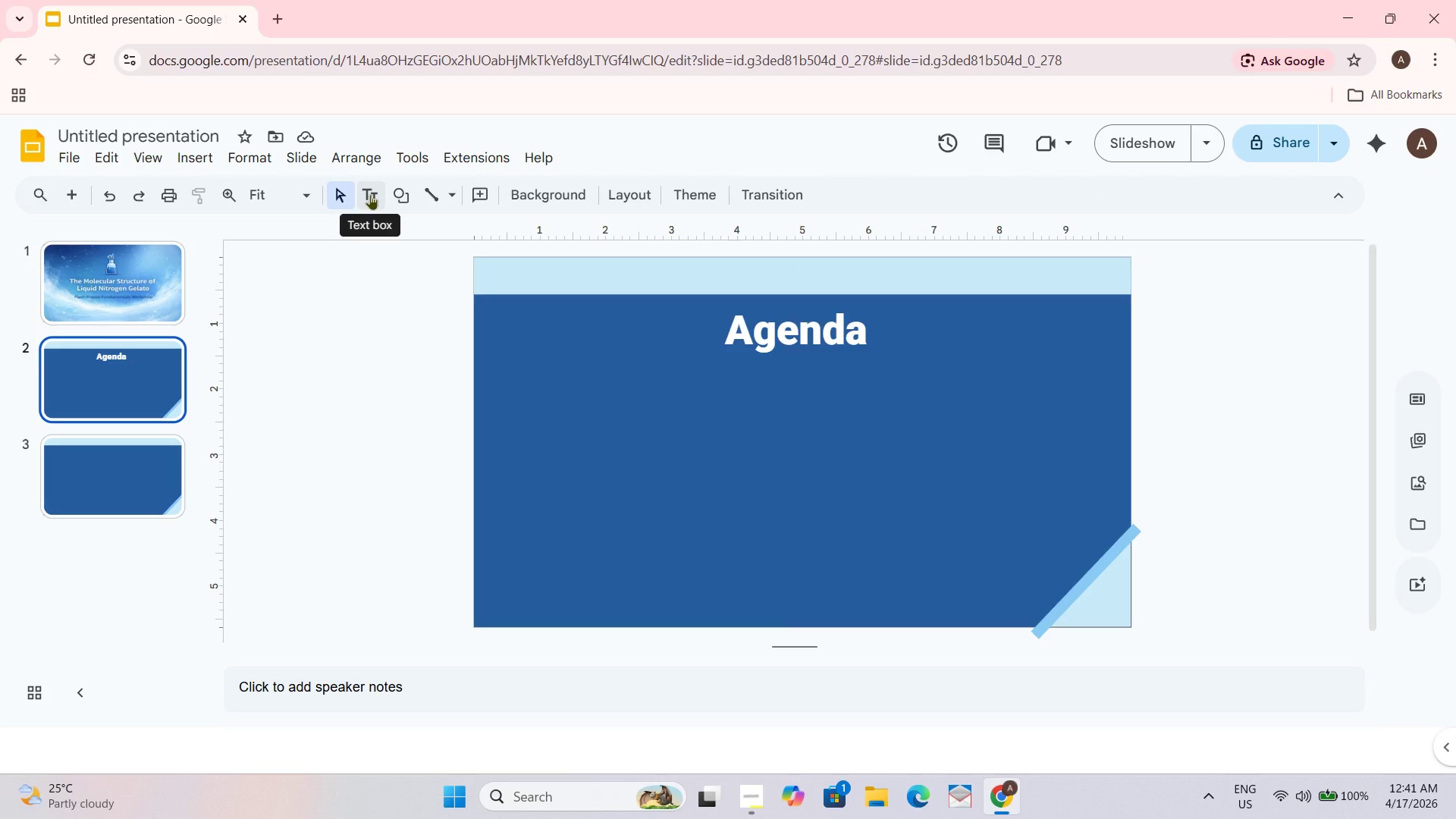 
double_click([874, 330])
 